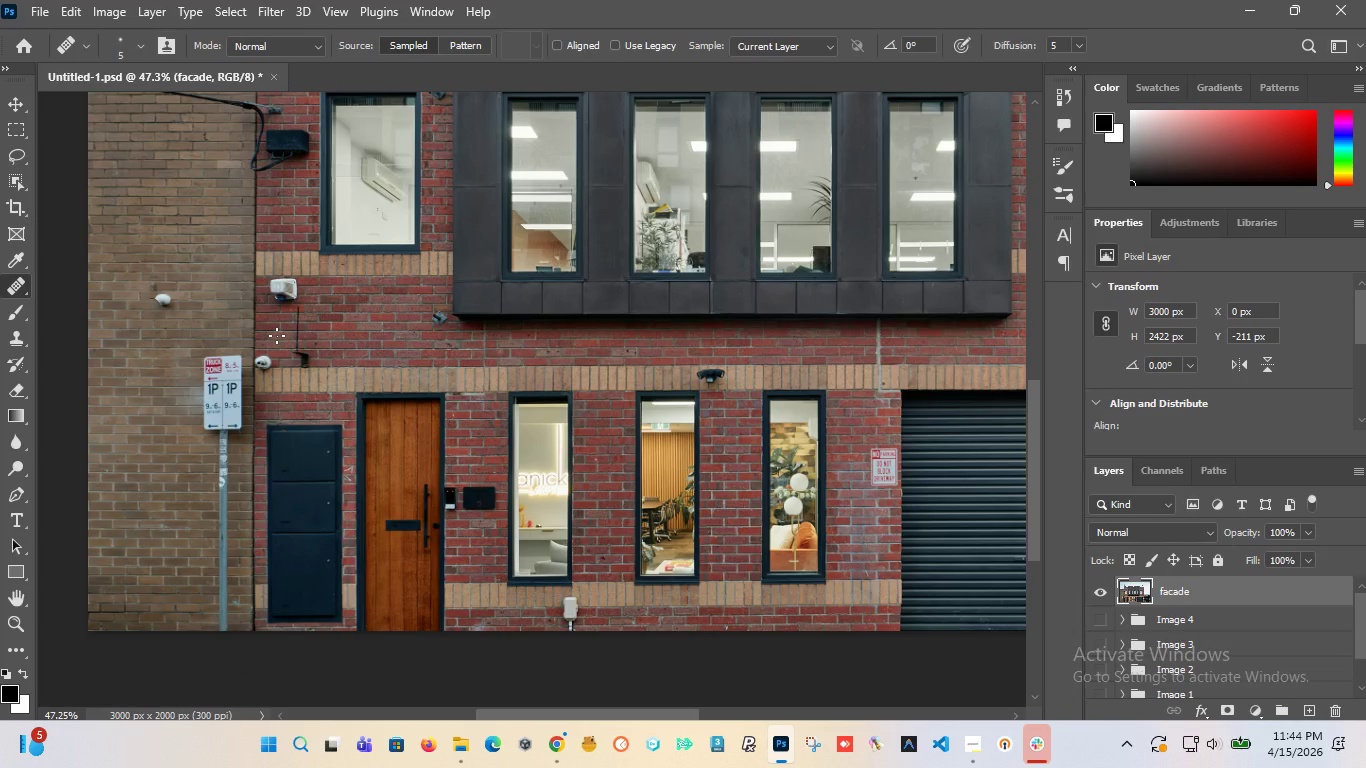 
scroll: coordinate [226, 477], scroll_direction: down, amount: 12.0
 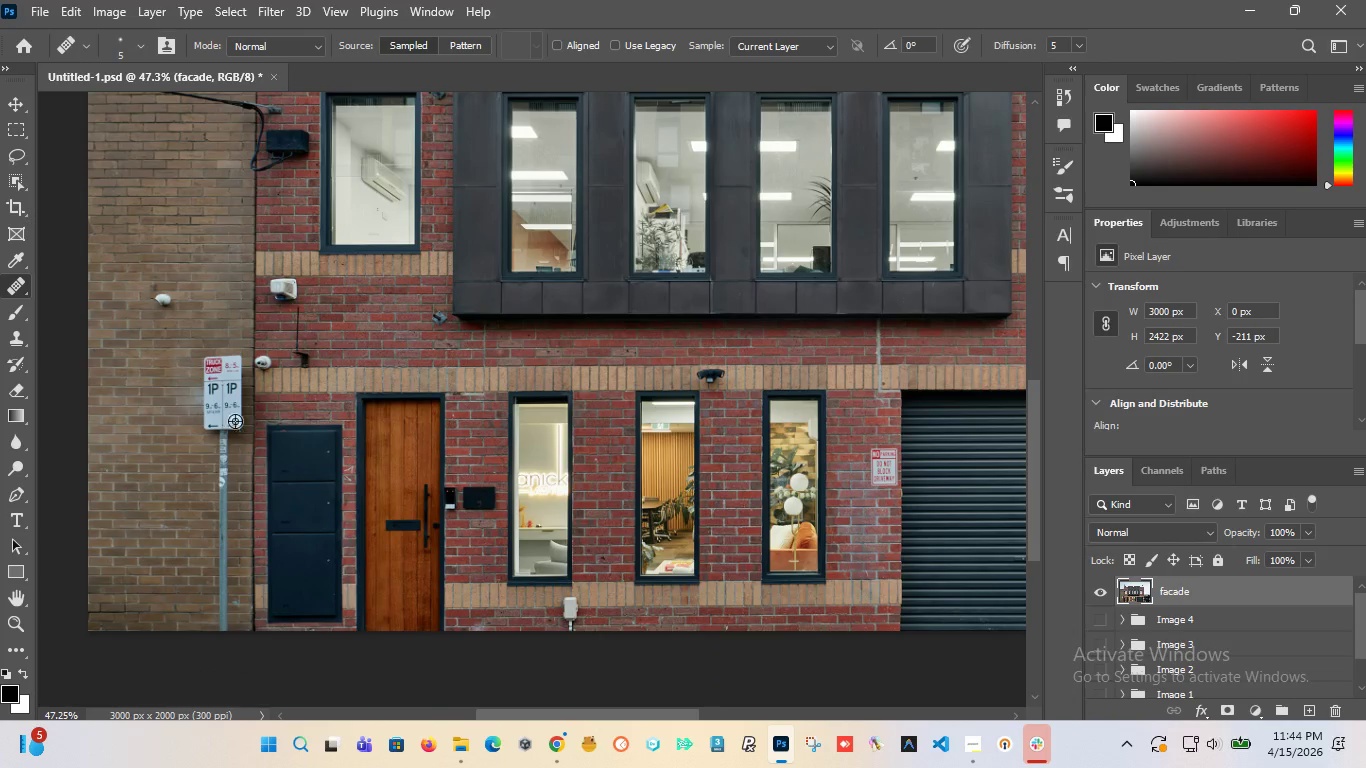 
scroll: coordinate [278, 338], scroll_direction: up, amount: 24.0
 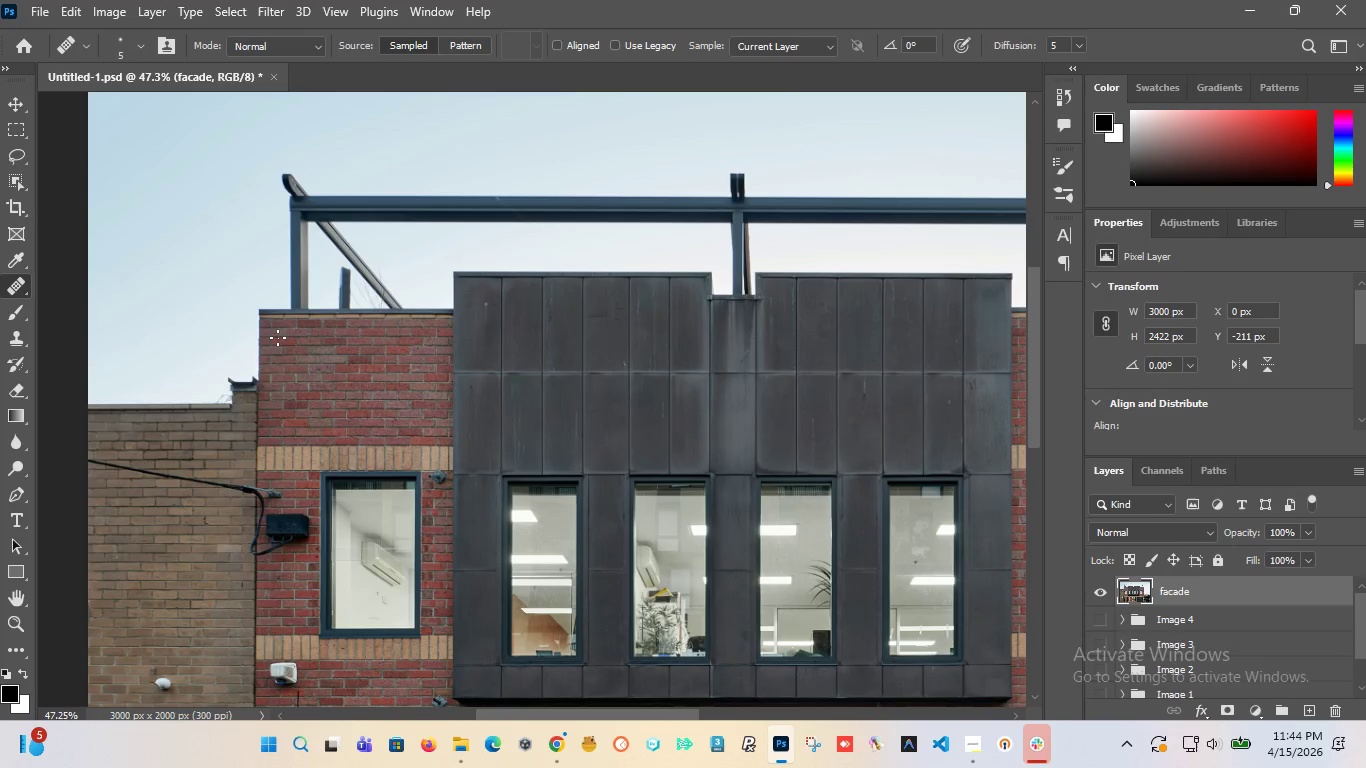 
wait(10.91)
 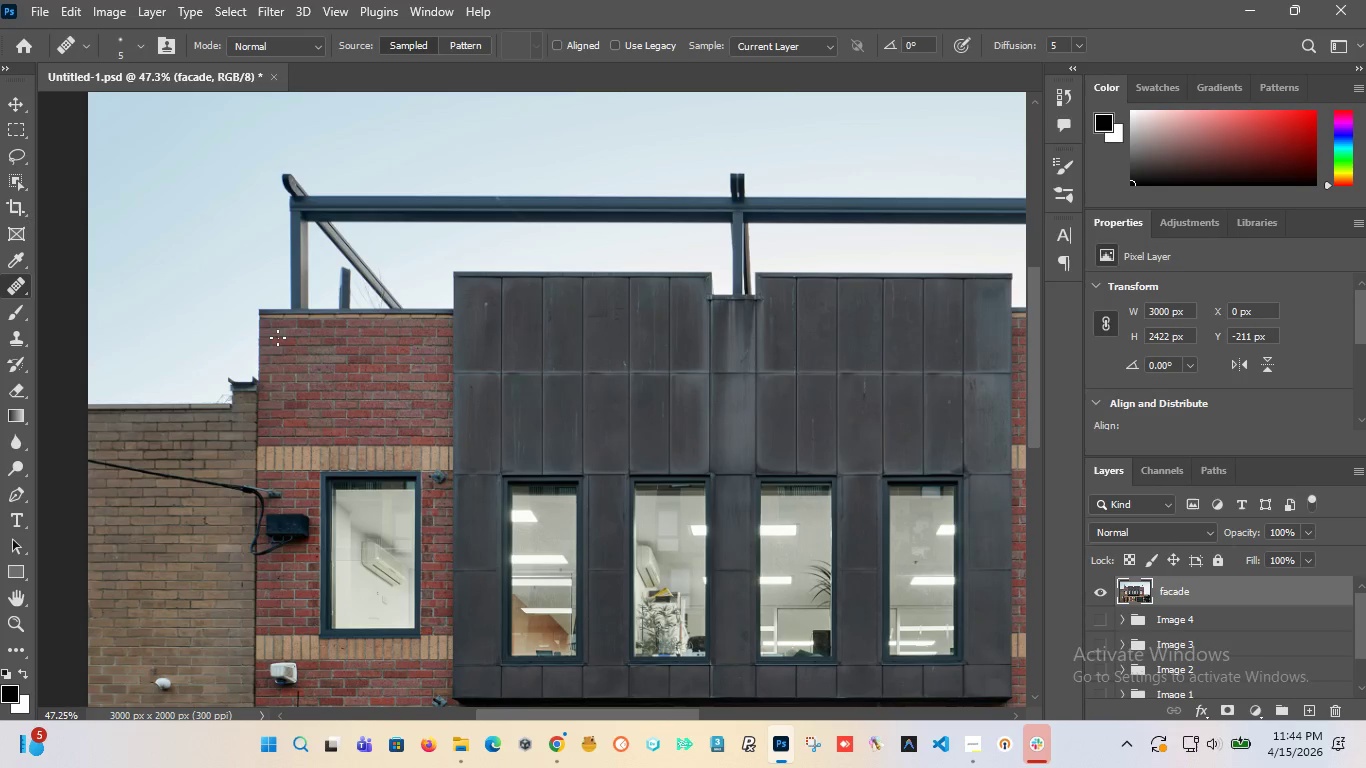 
hold_key(key=AltLeft, duration=1.22)
 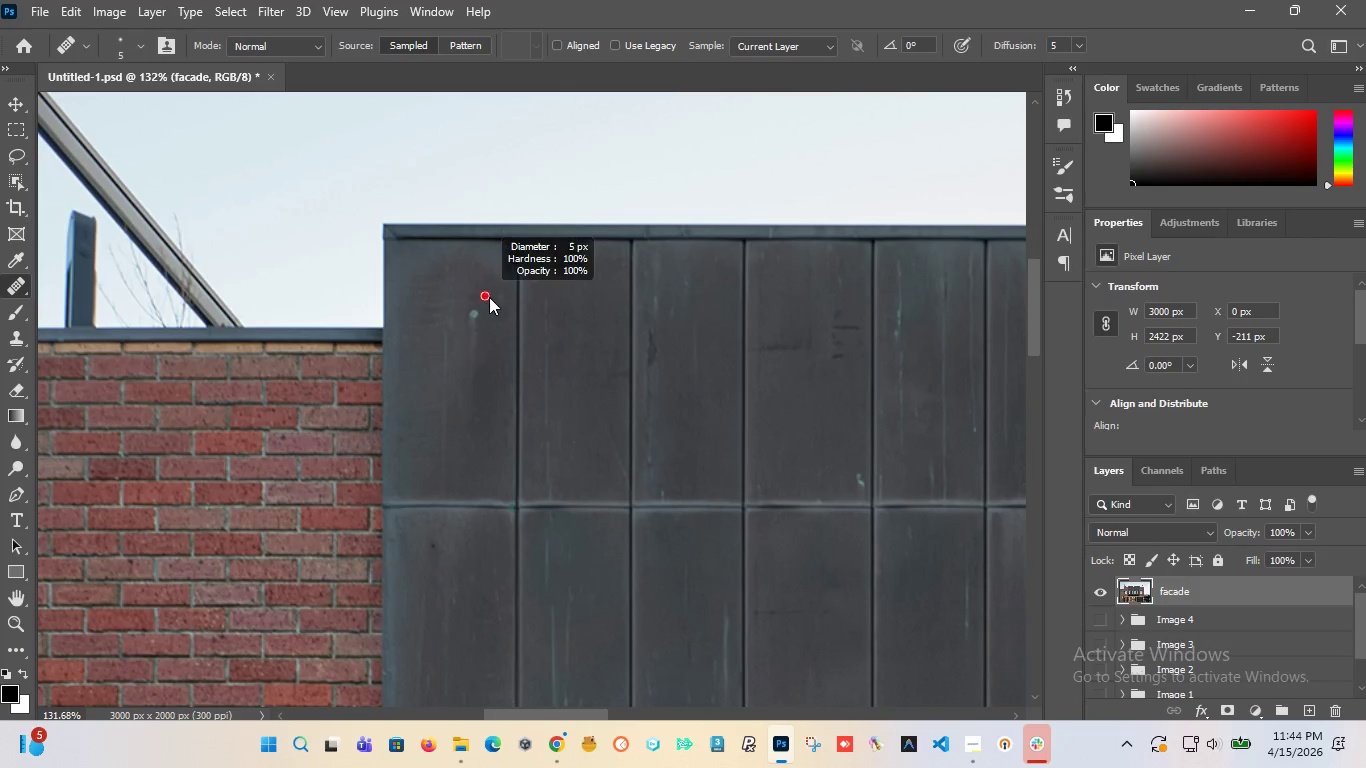 
hold_key(key=AltLeft, duration=1.53)
 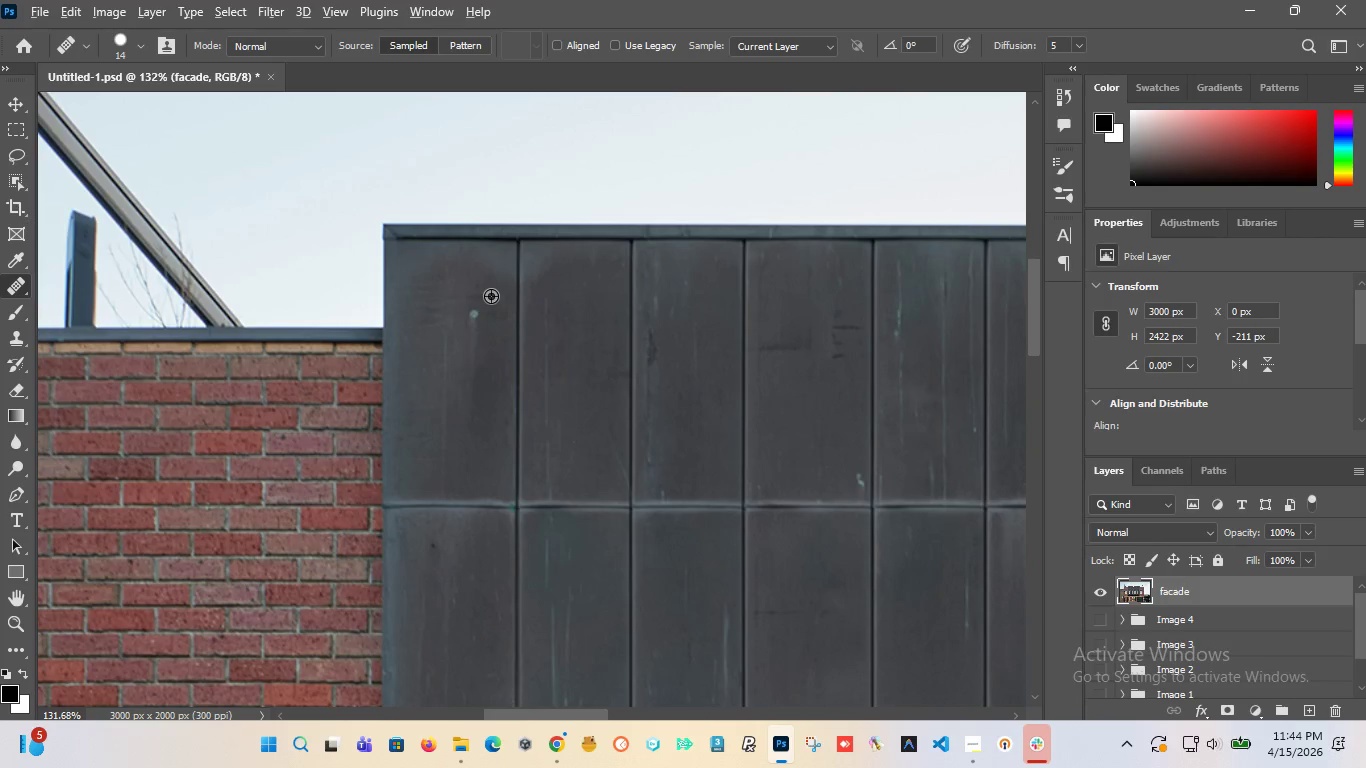 
scroll: coordinate [492, 304], scroll_direction: up, amount: 11.0
 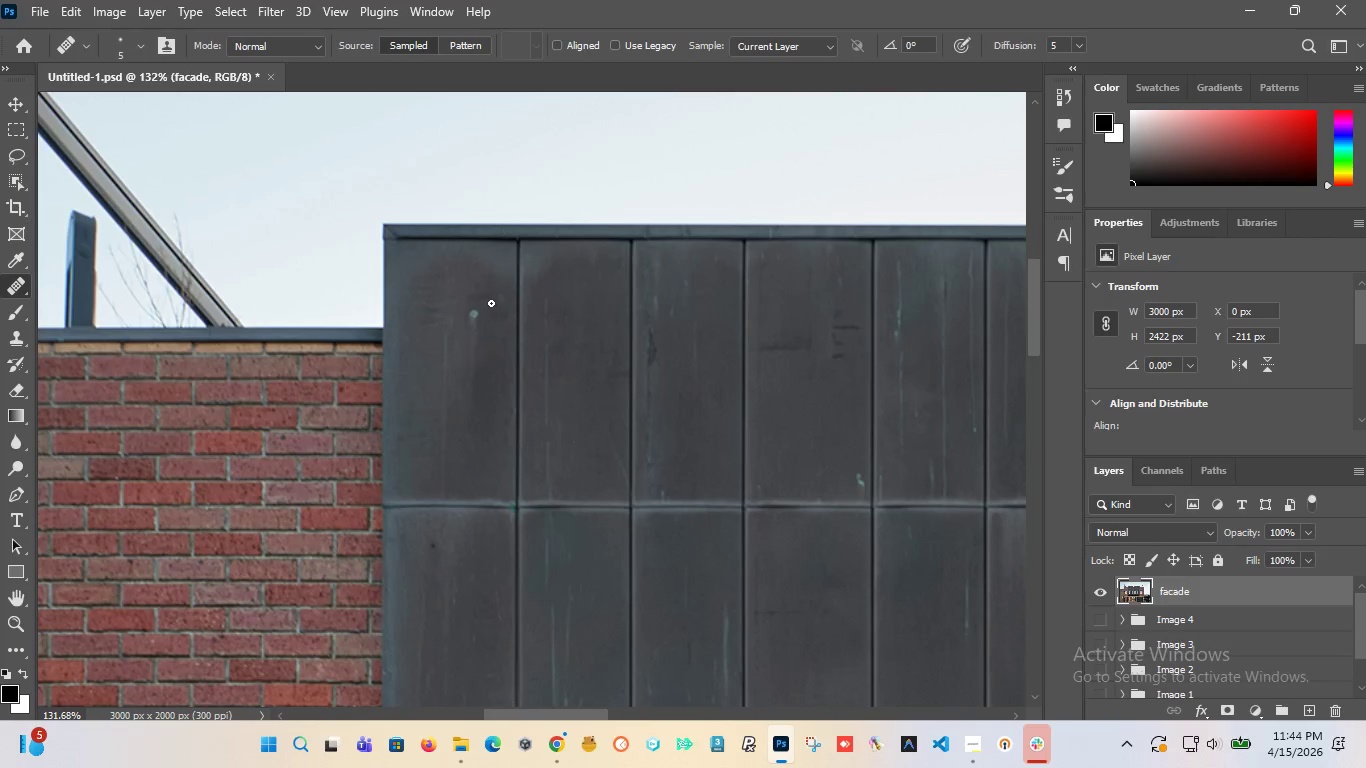 
key(Alt+AltLeft)
 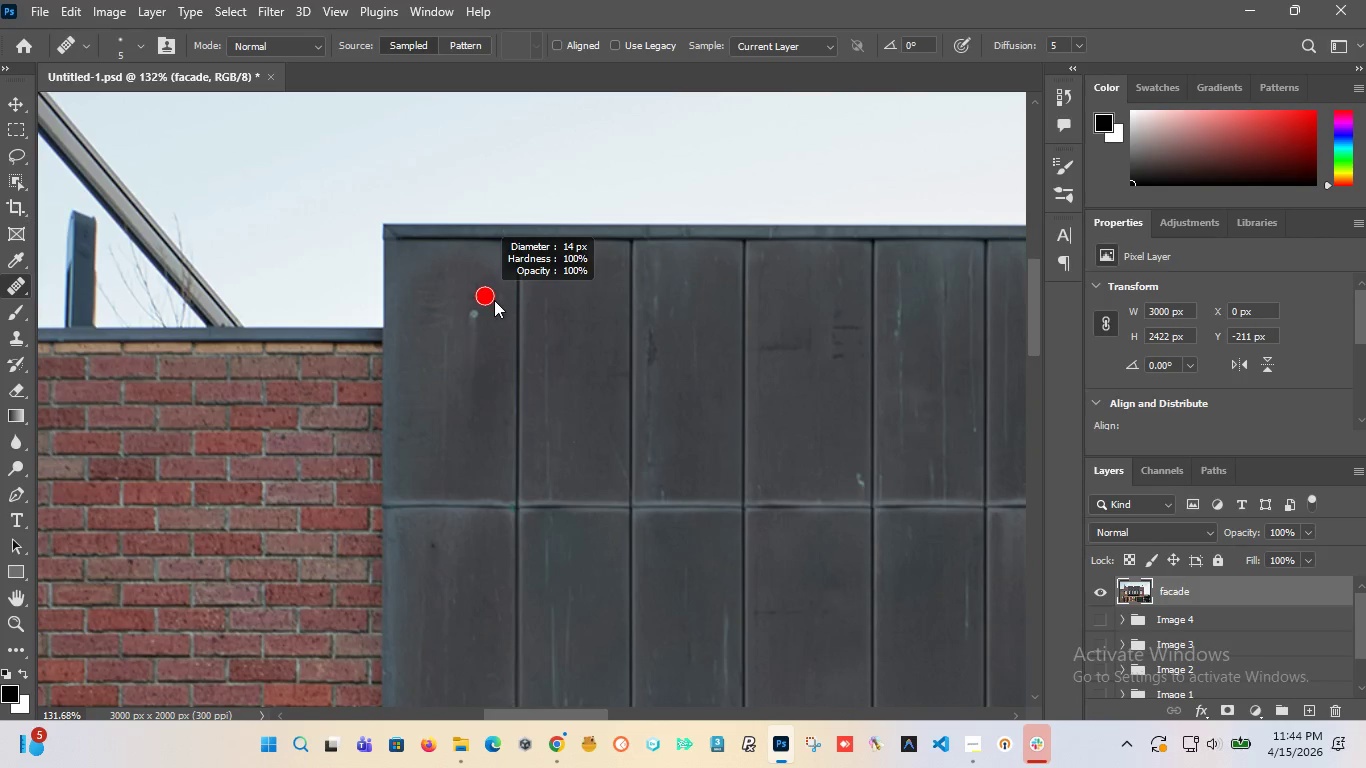 
key(Alt+AltLeft)
 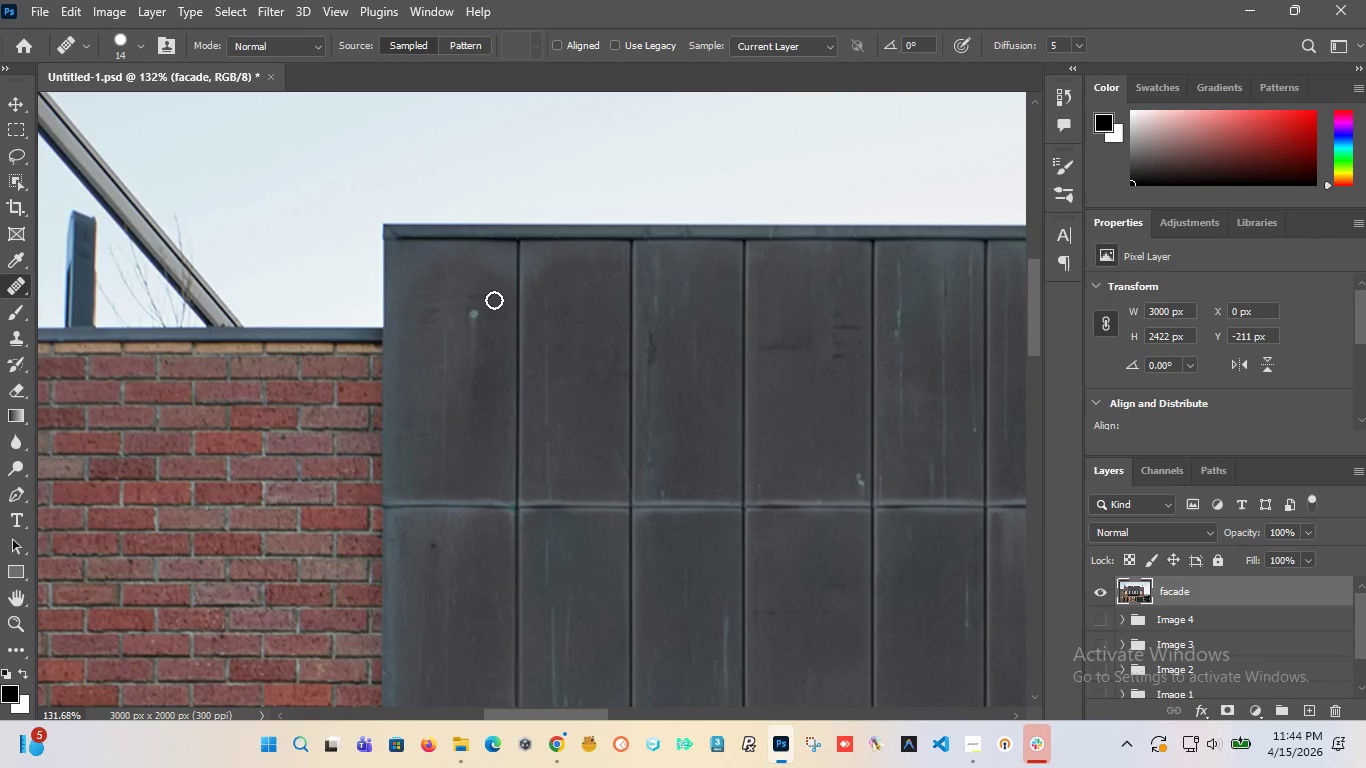 
key(Alt+AltLeft)
 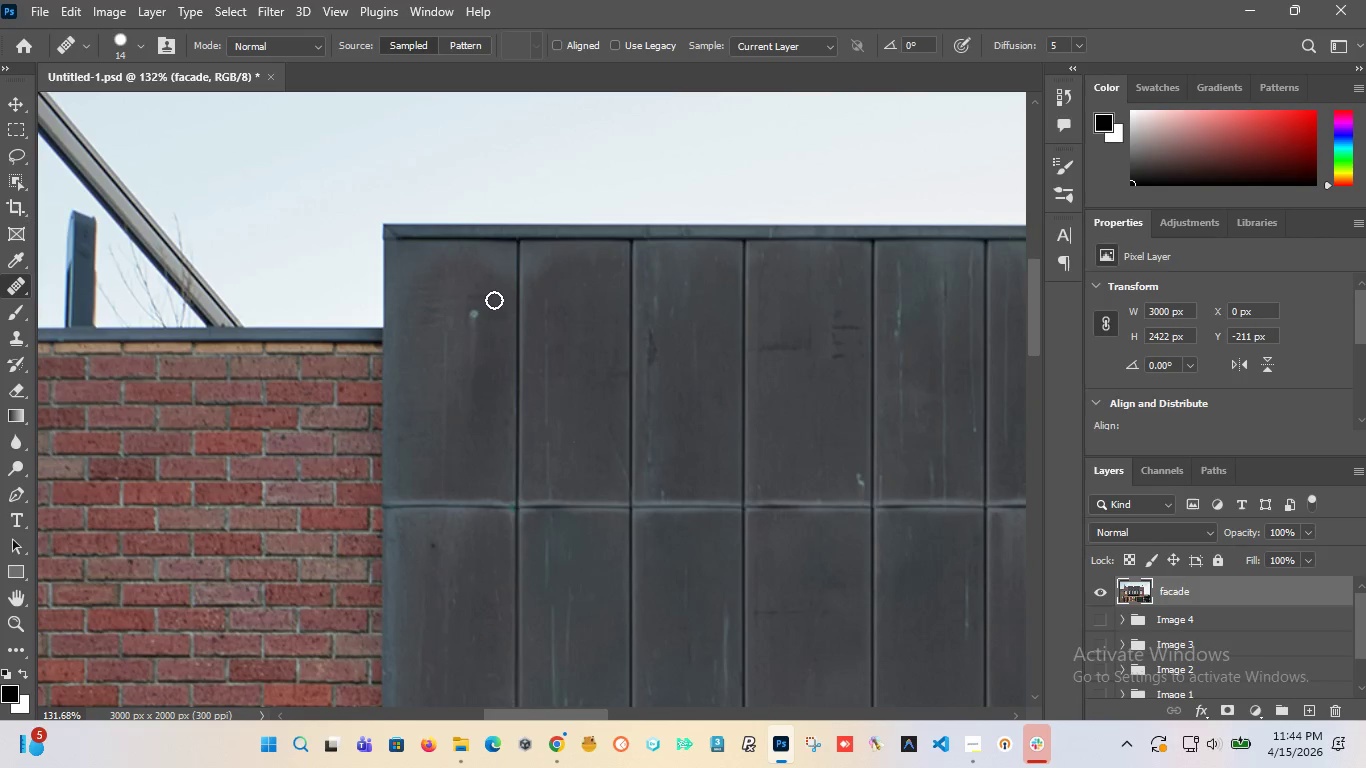 
key(Alt+AltLeft)
 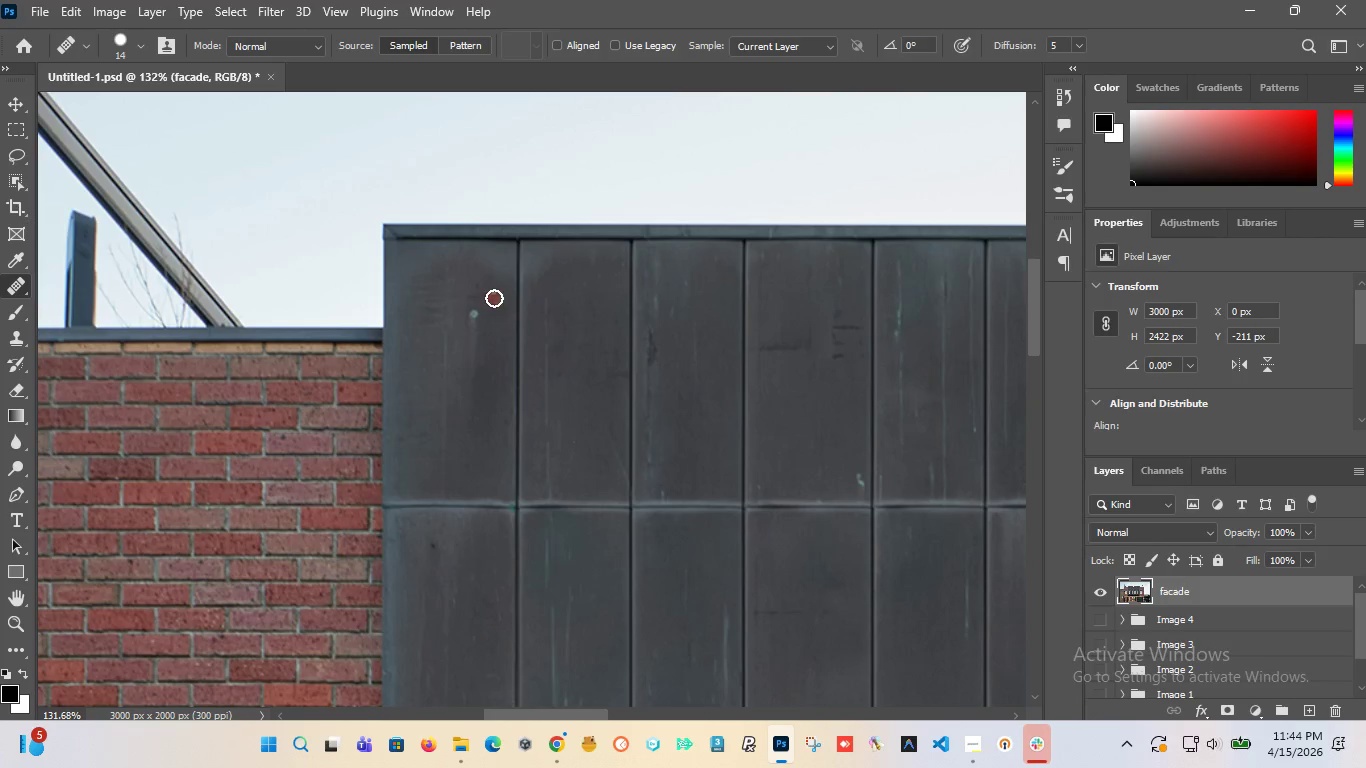 
hold_key(key=AltLeft, duration=0.88)
left_click([491, 296])
 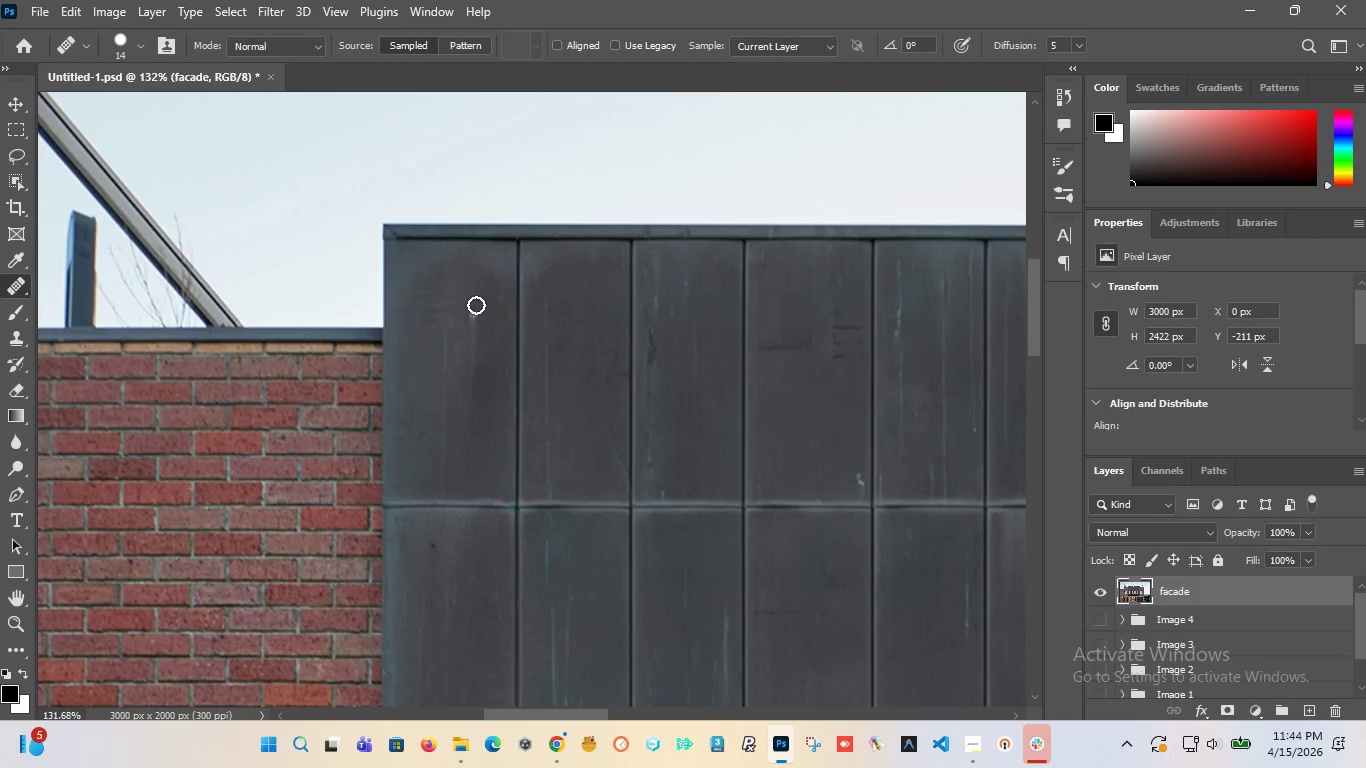 
left_click_drag(start_coordinate=[476, 305], to_coordinate=[473, 390])
 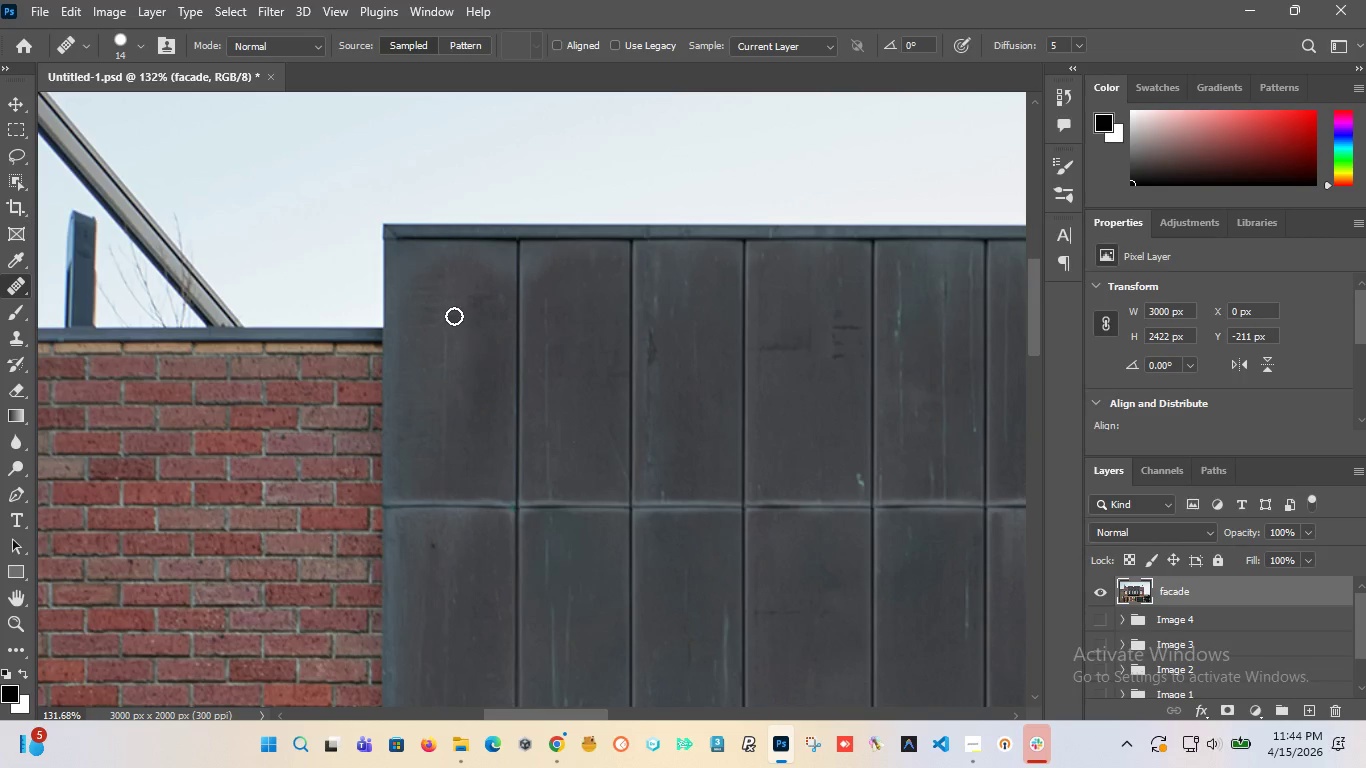 
left_click_drag(start_coordinate=[454, 316], to_coordinate=[442, 492])
 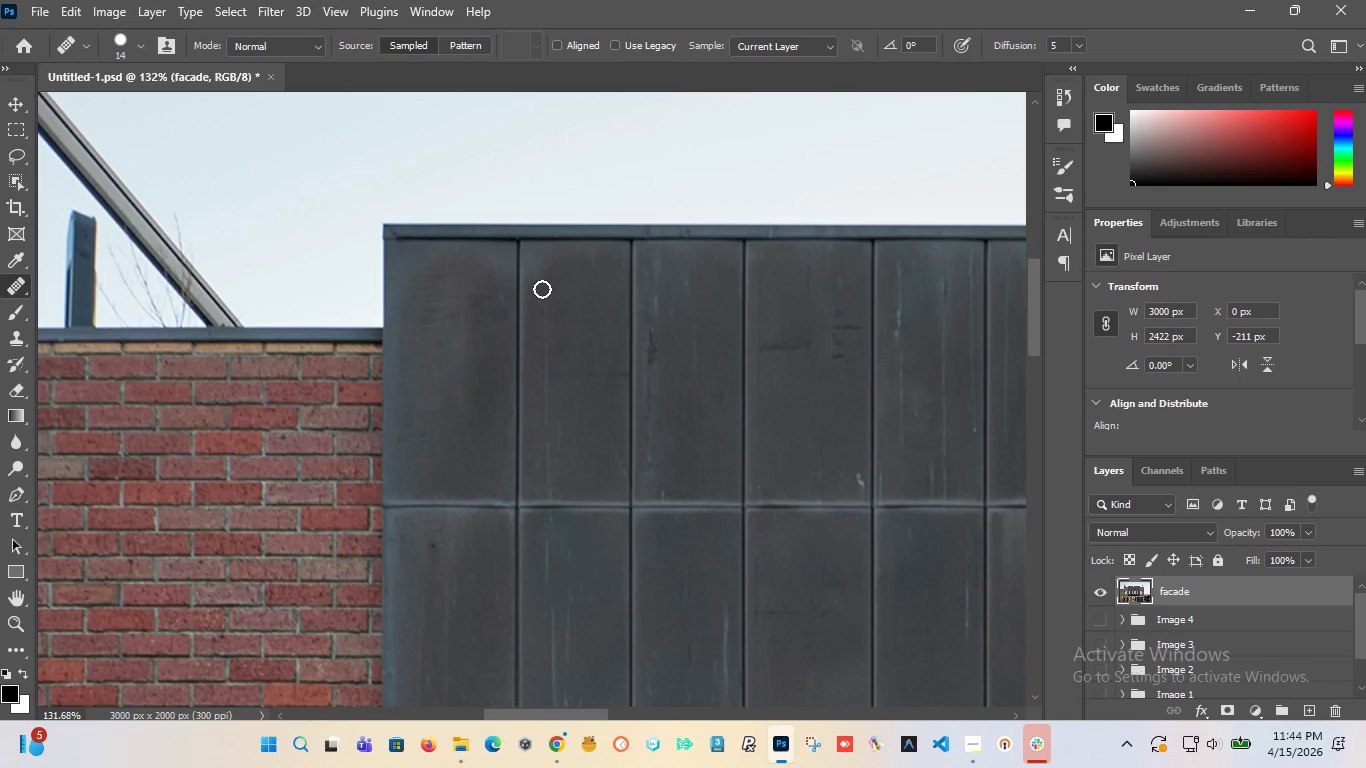 
left_click_drag(start_coordinate=[541, 289], to_coordinate=[548, 486])
 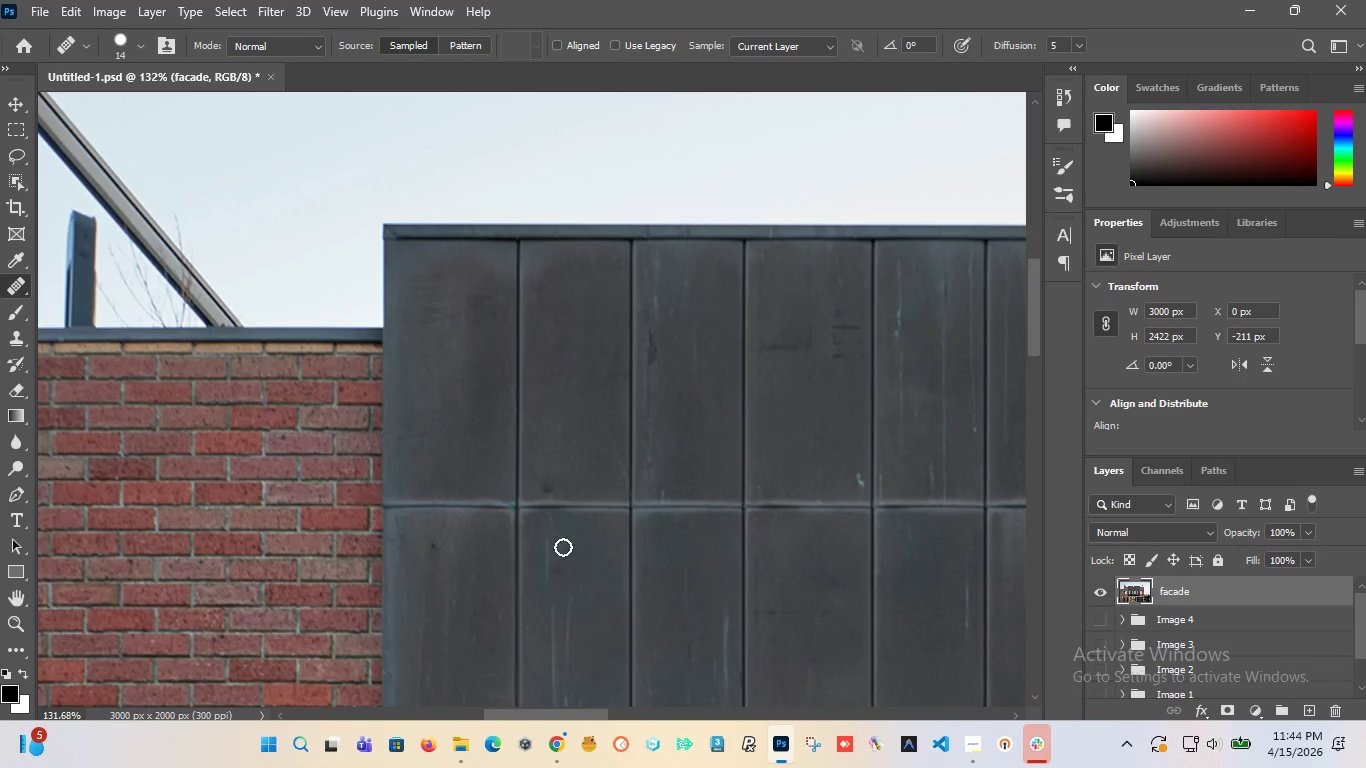 
scroll: coordinate [564, 488], scroll_direction: down, amount: 11.0
 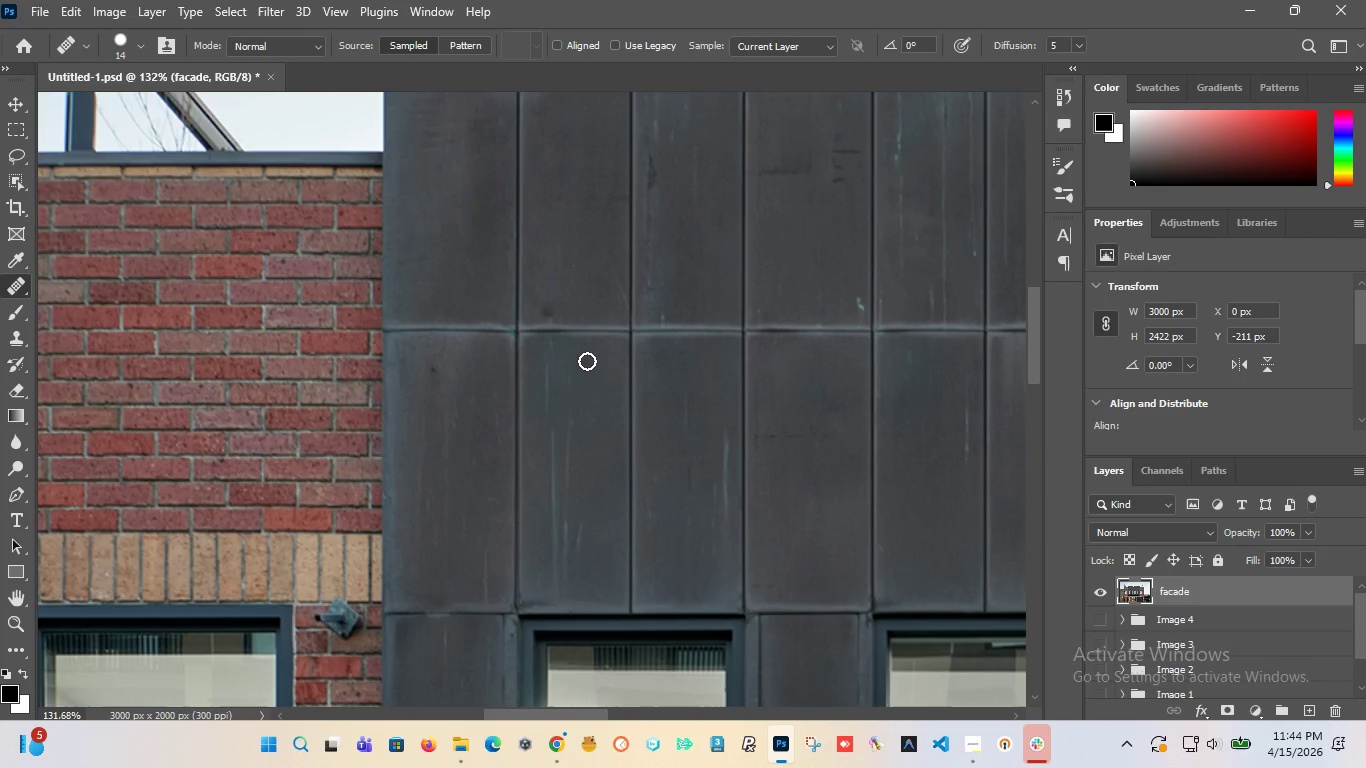 
hold_key(key=AltLeft, duration=0.77)
left_click([590, 354])
 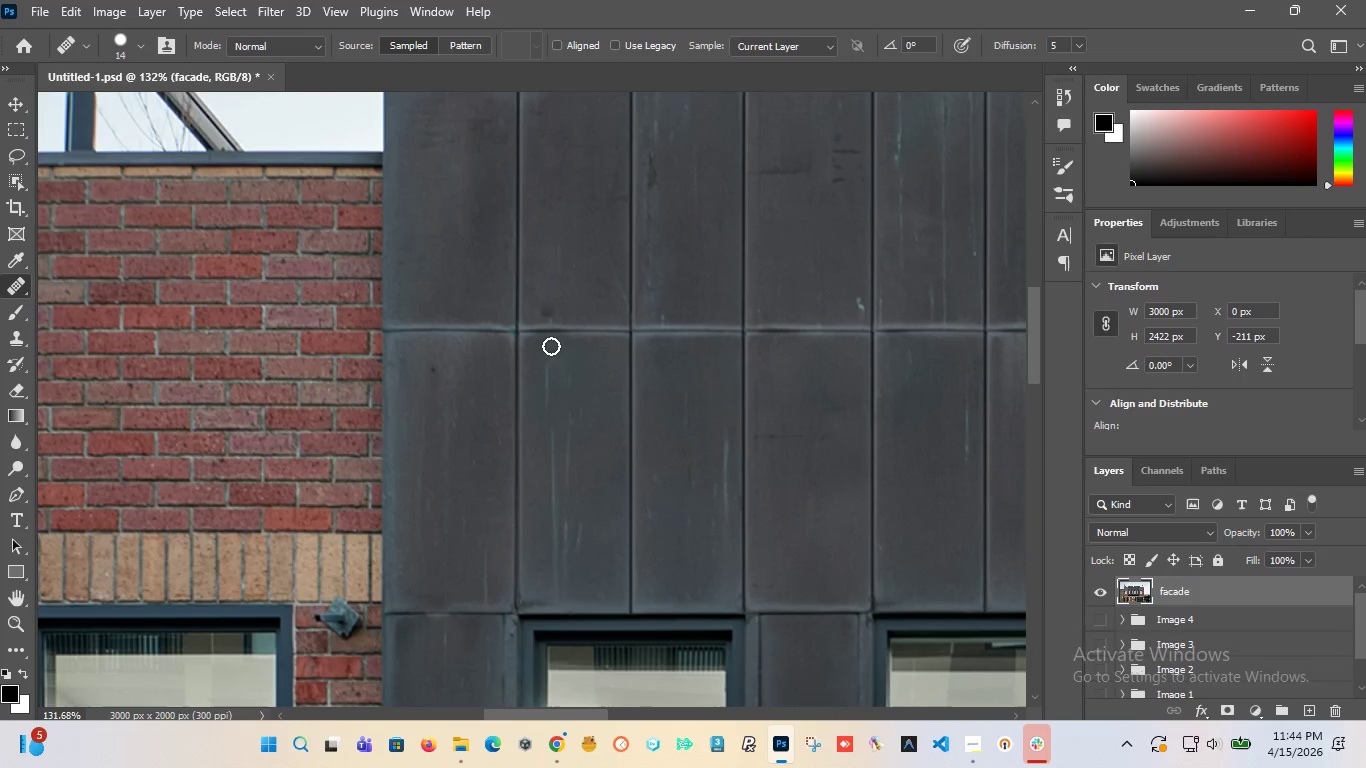 
left_click_drag(start_coordinate=[551, 346], to_coordinate=[549, 557])
 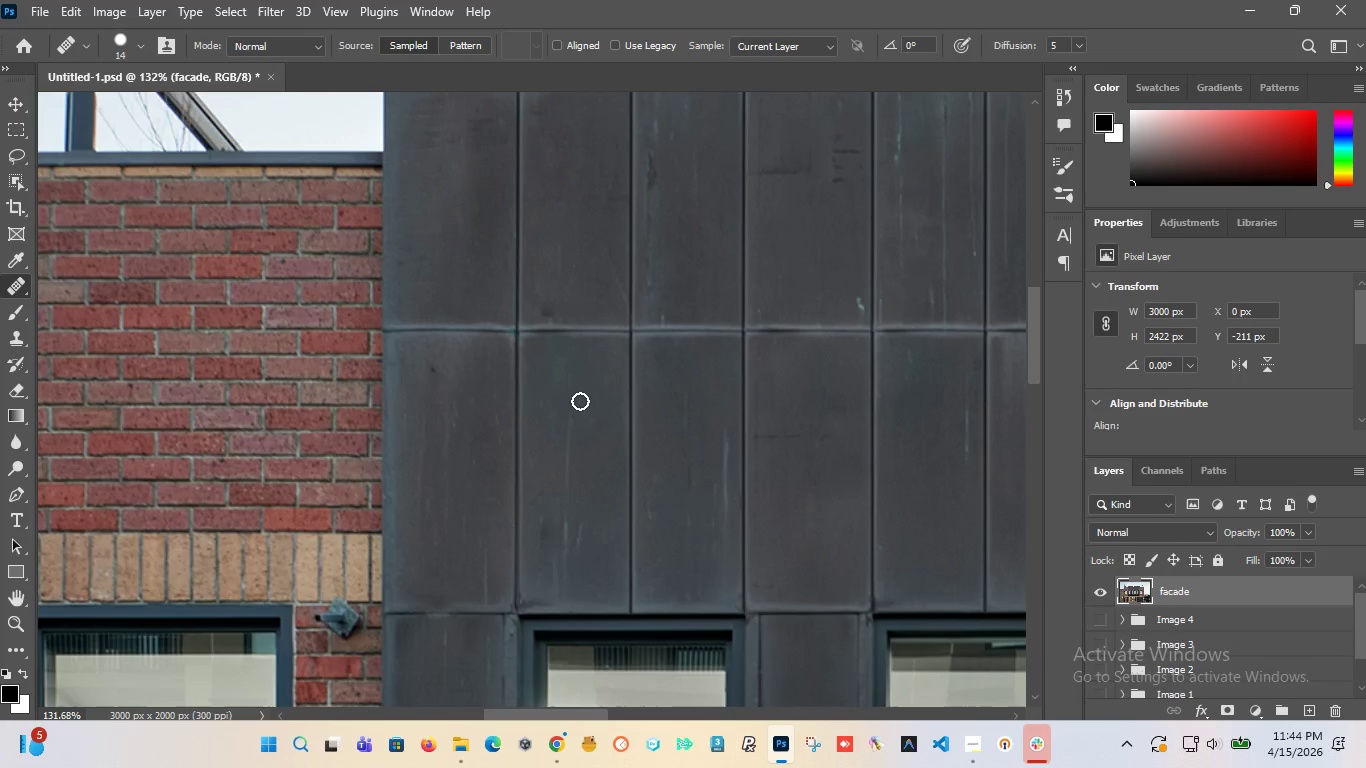 
left_click_drag(start_coordinate=[579, 401], to_coordinate=[584, 506])
 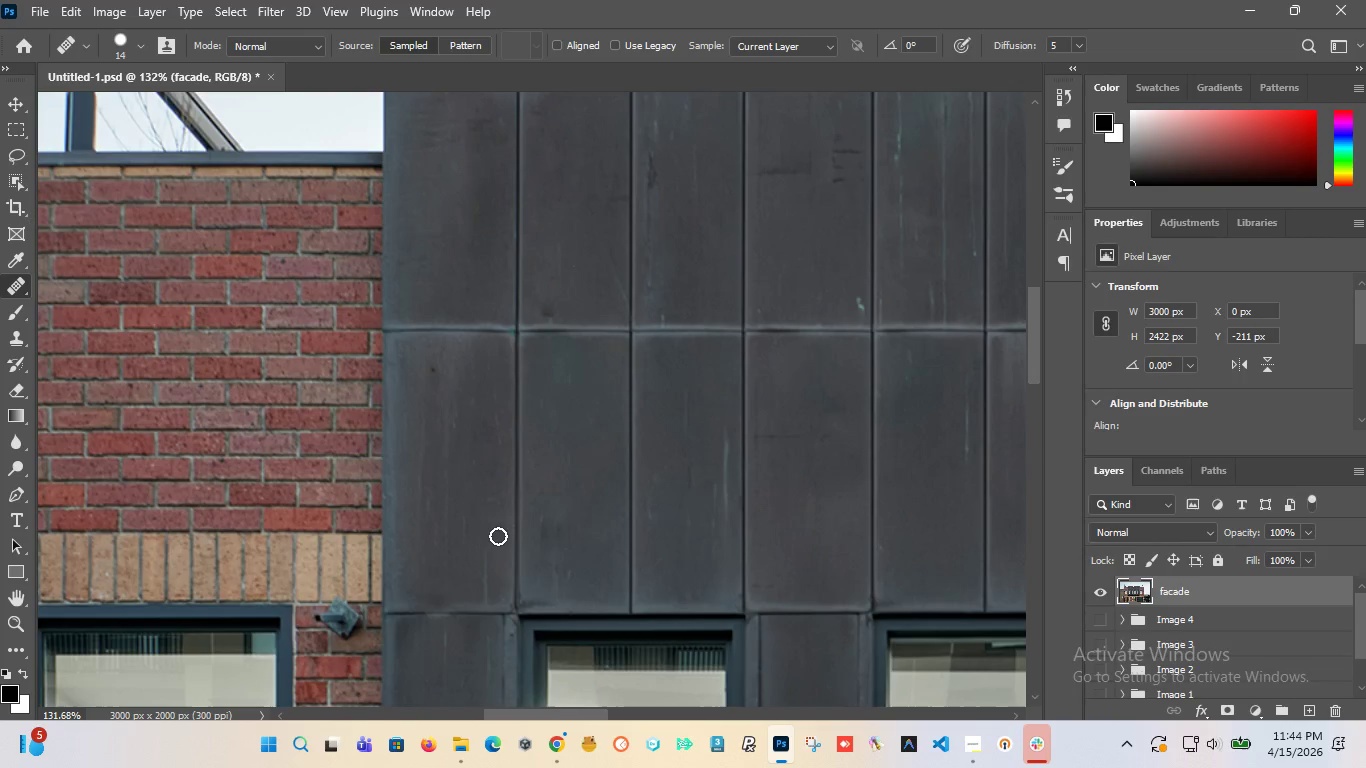 
left_click_drag(start_coordinate=[494, 544], to_coordinate=[484, 552])
 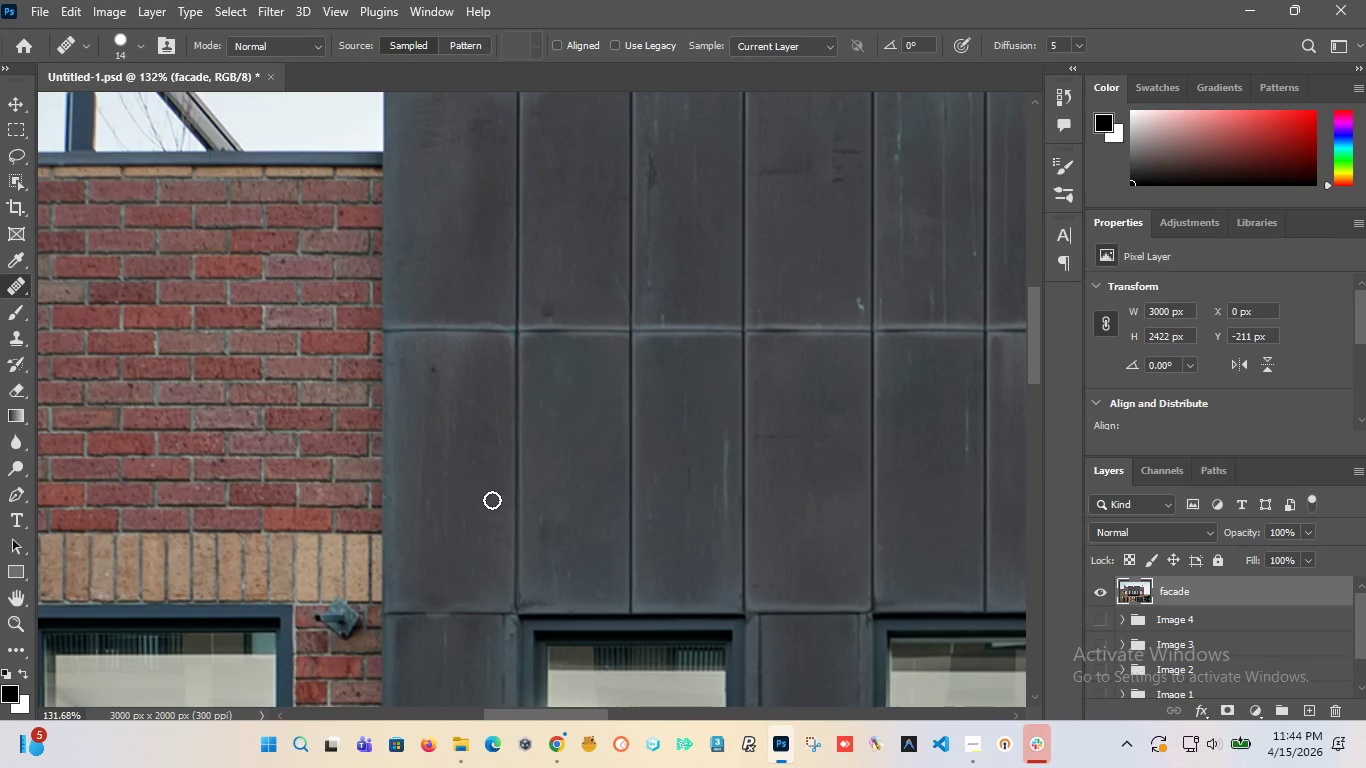 
hold_key(key=AltLeft, duration=1.51)
hold_key(key=AltLeft, duration=1.02)
scroll: coordinate [521, 403], scroll_direction: up, amount: 2.0
 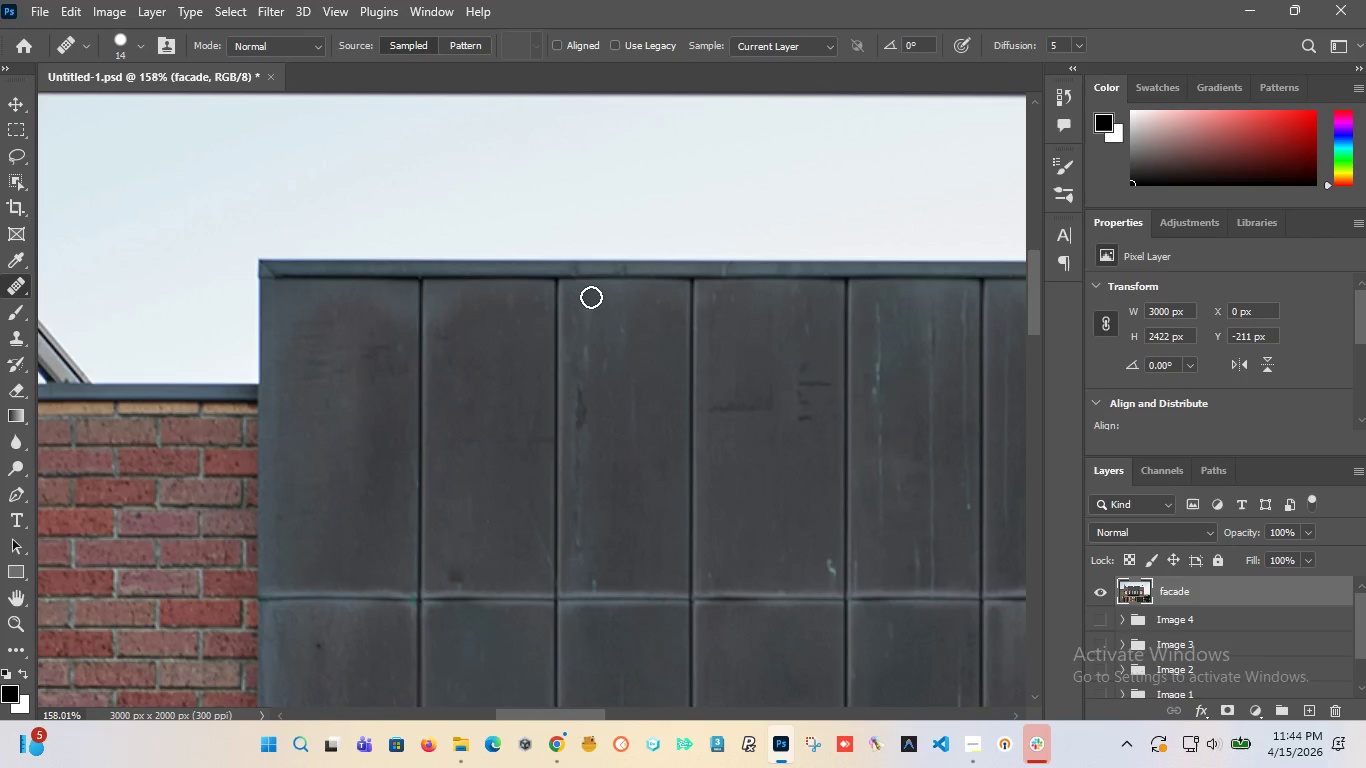 
left_click_drag(start_coordinate=[593, 292], to_coordinate=[583, 372])
 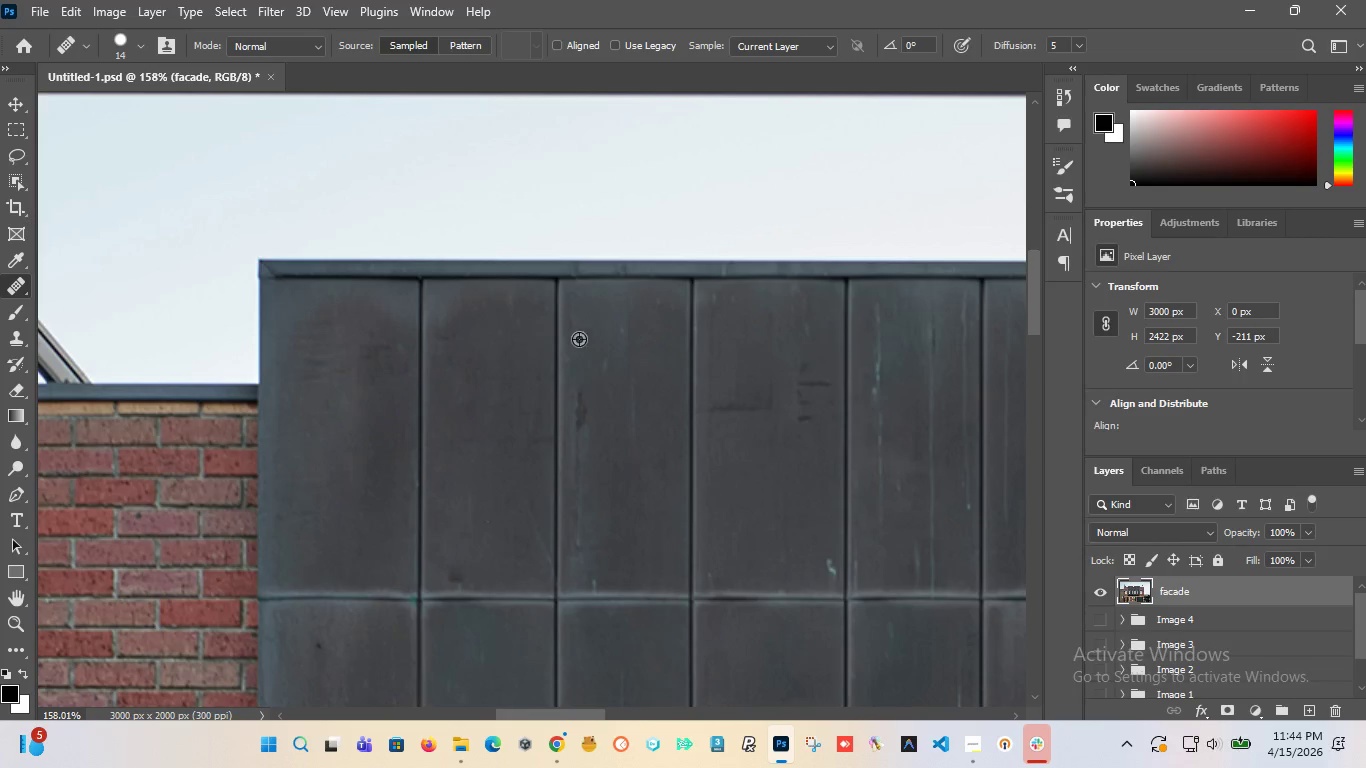 
hold_key(key=AltLeft, duration=1.08)
left_click([643, 328])
 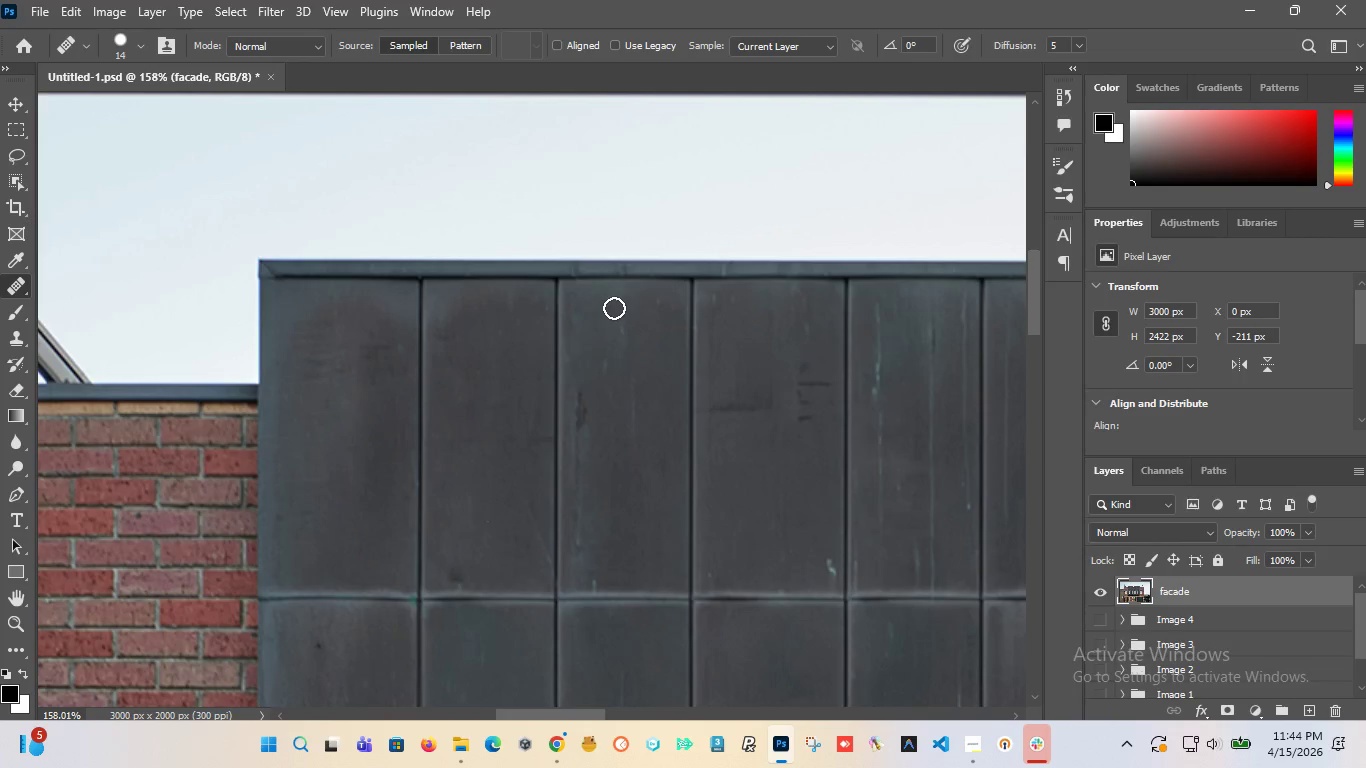 
left_click_drag(start_coordinate=[614, 308], to_coordinate=[635, 454])
 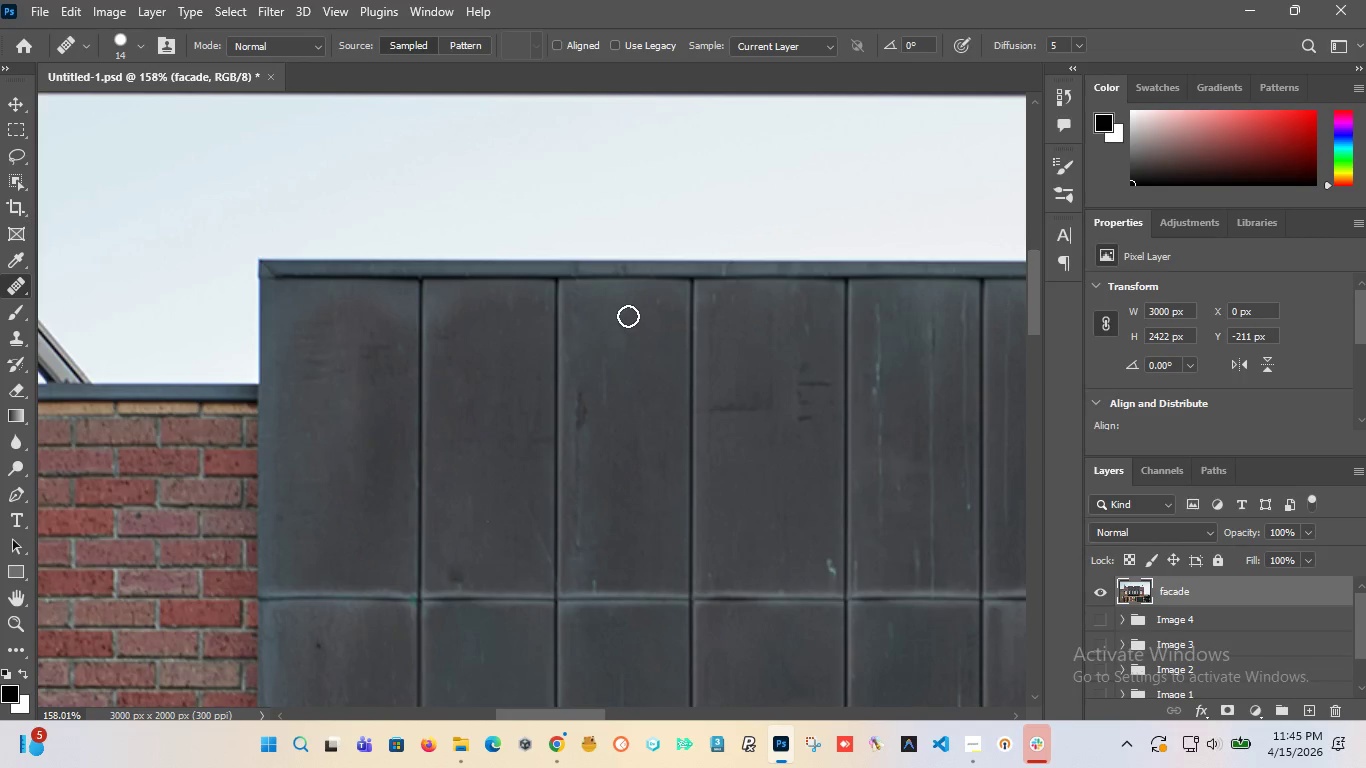 
left_click_drag(start_coordinate=[627, 313], to_coordinate=[606, 432])
 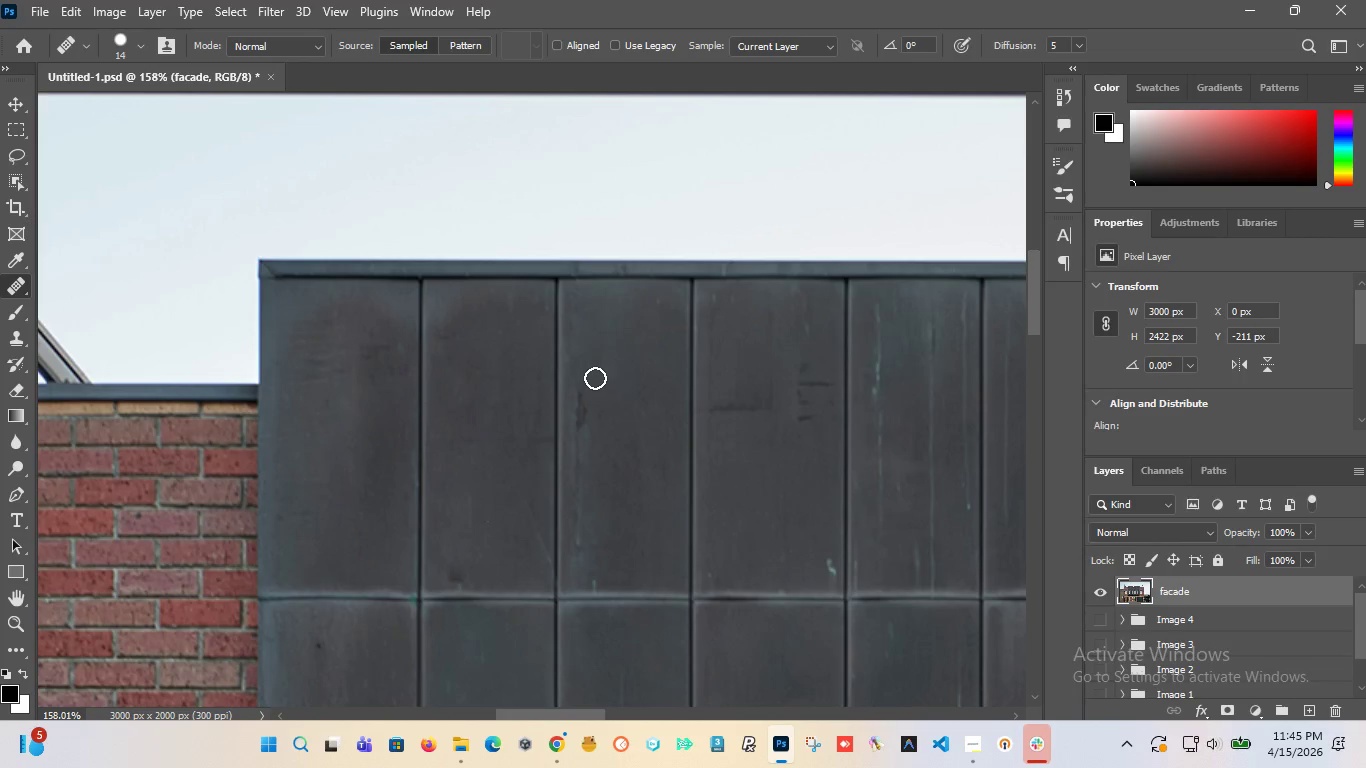 
left_click_drag(start_coordinate=[594, 377], to_coordinate=[587, 581])
 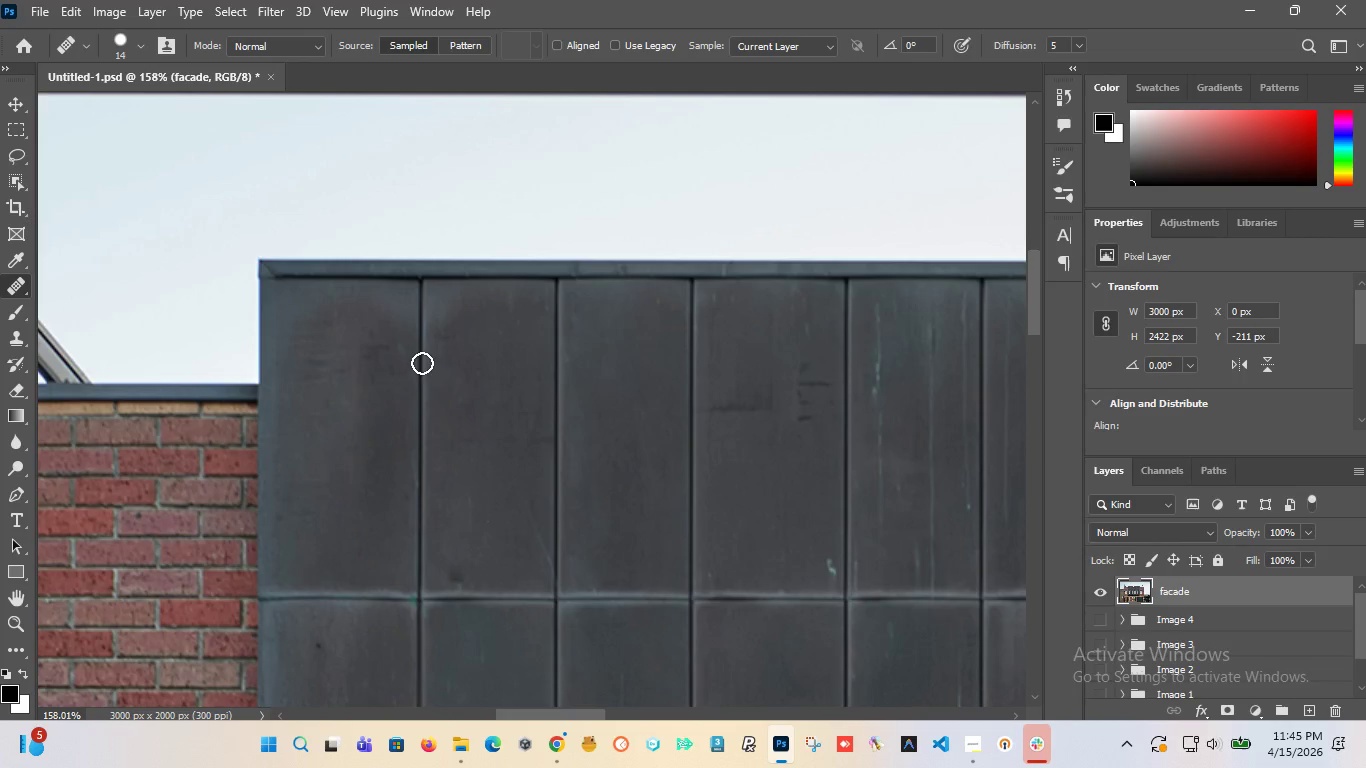 
hold_key(key=AltLeft, duration=1.52)
 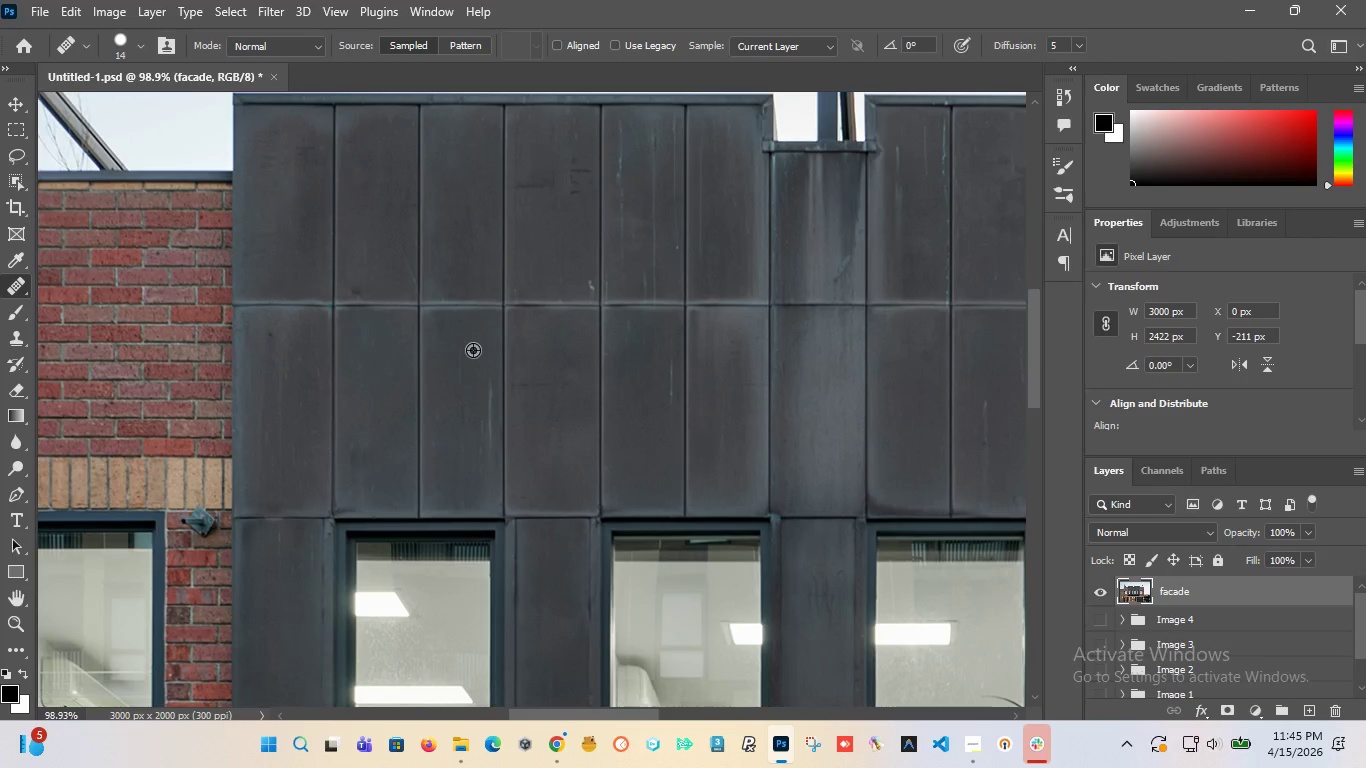 
hold_key(key=AltLeft, duration=0.91)
 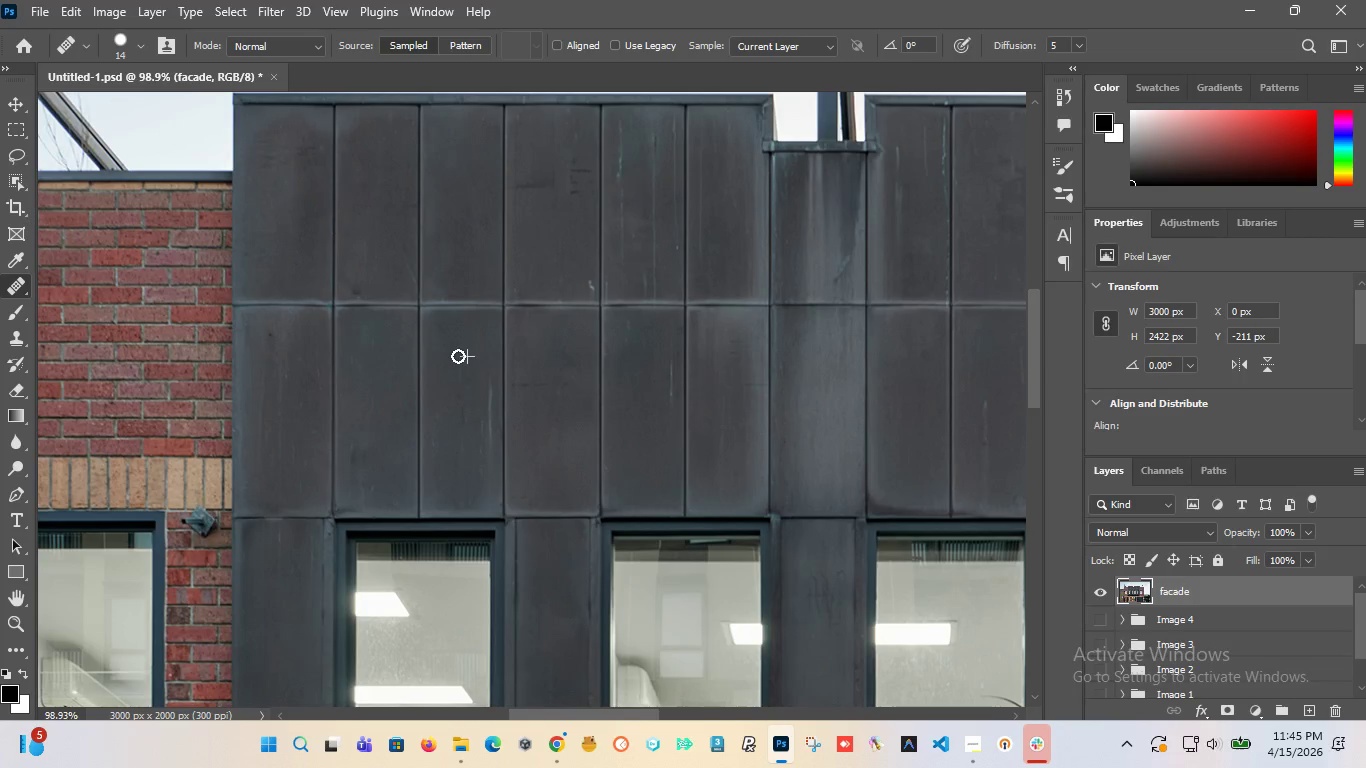 
scroll: coordinate [453, 471], scroll_direction: down, amount: 4.0
 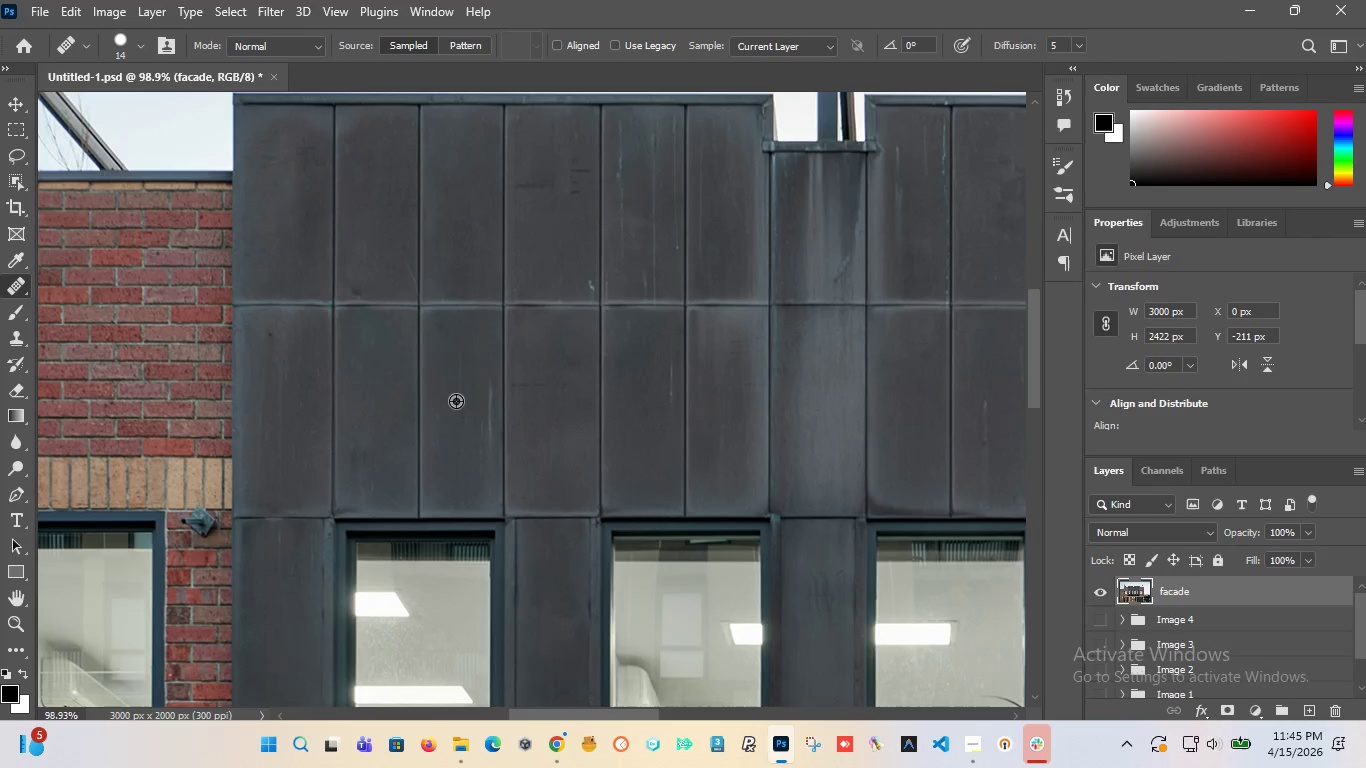 
left_click([473, 351])
 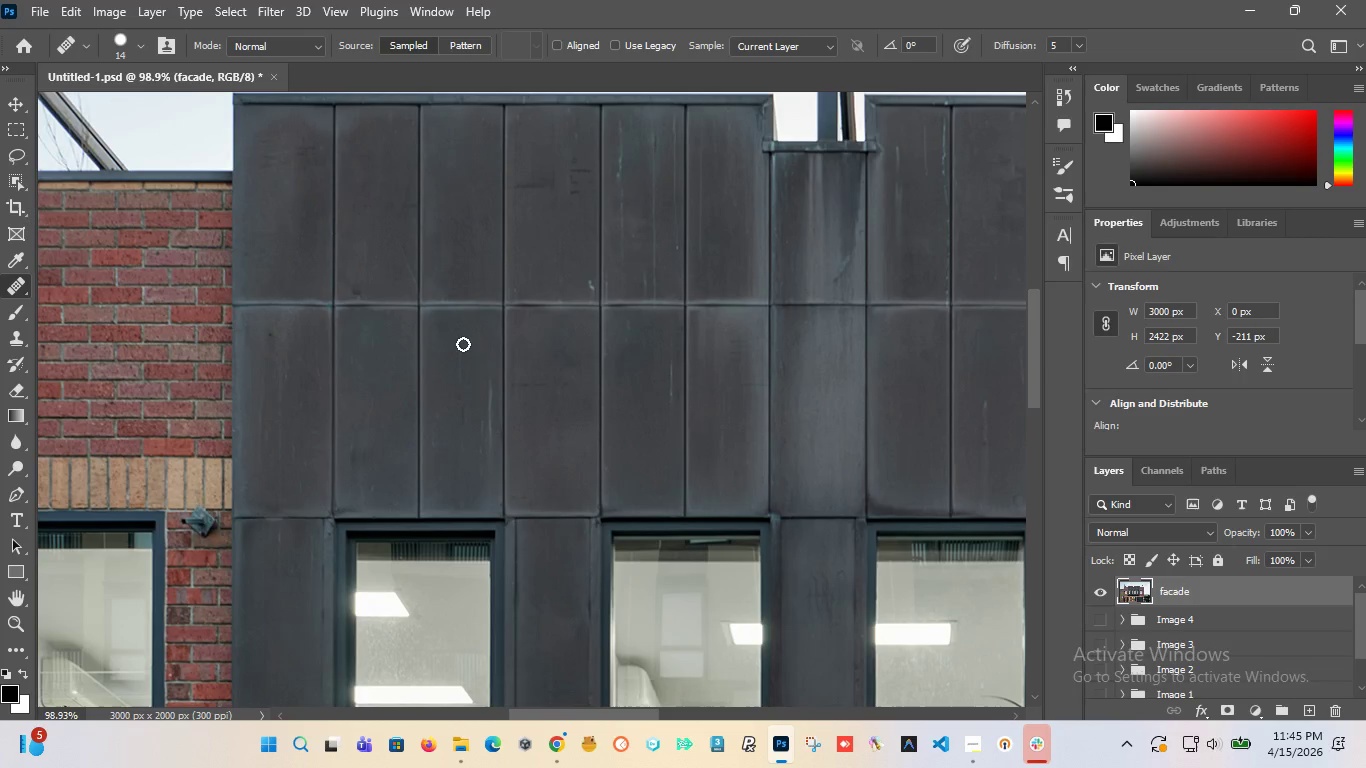 
left_click_drag(start_coordinate=[463, 344], to_coordinate=[464, 480])
 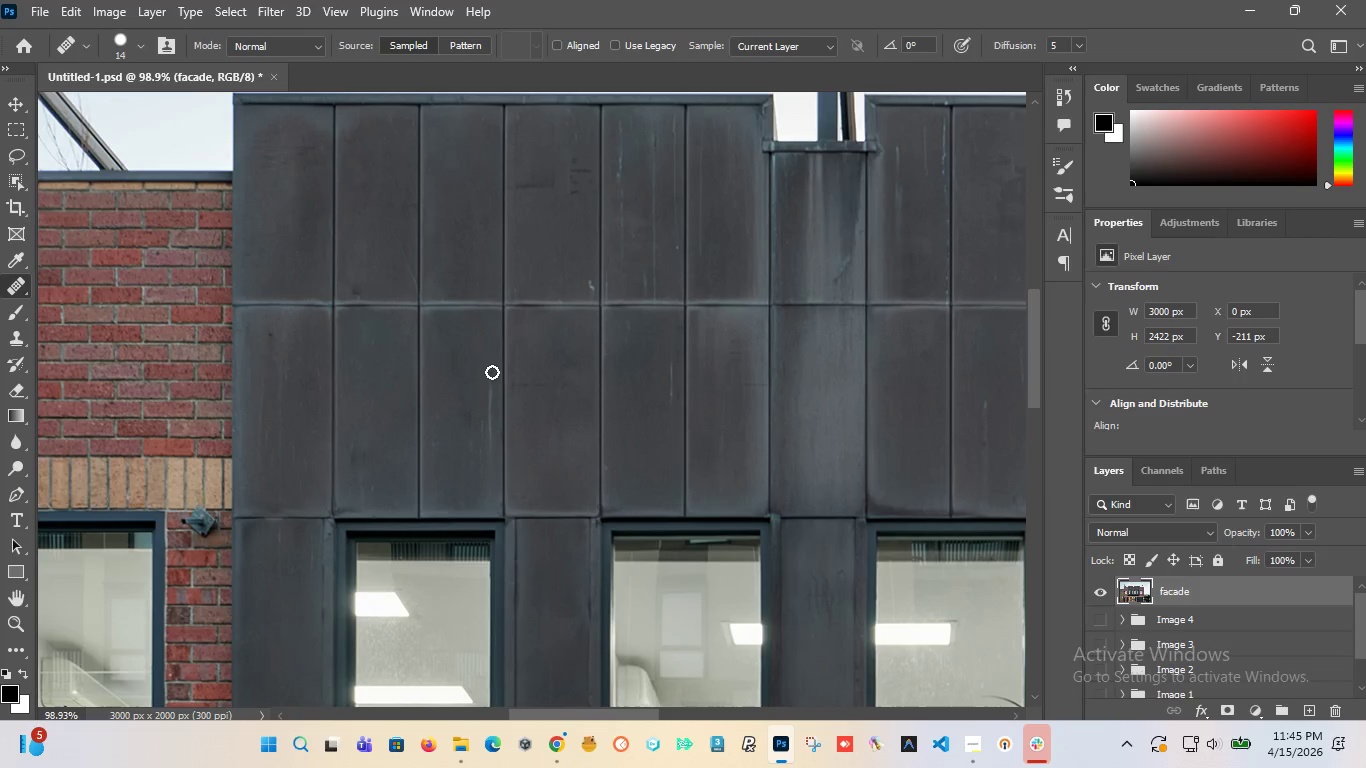 
left_click_drag(start_coordinate=[492, 372], to_coordinate=[437, 428])
 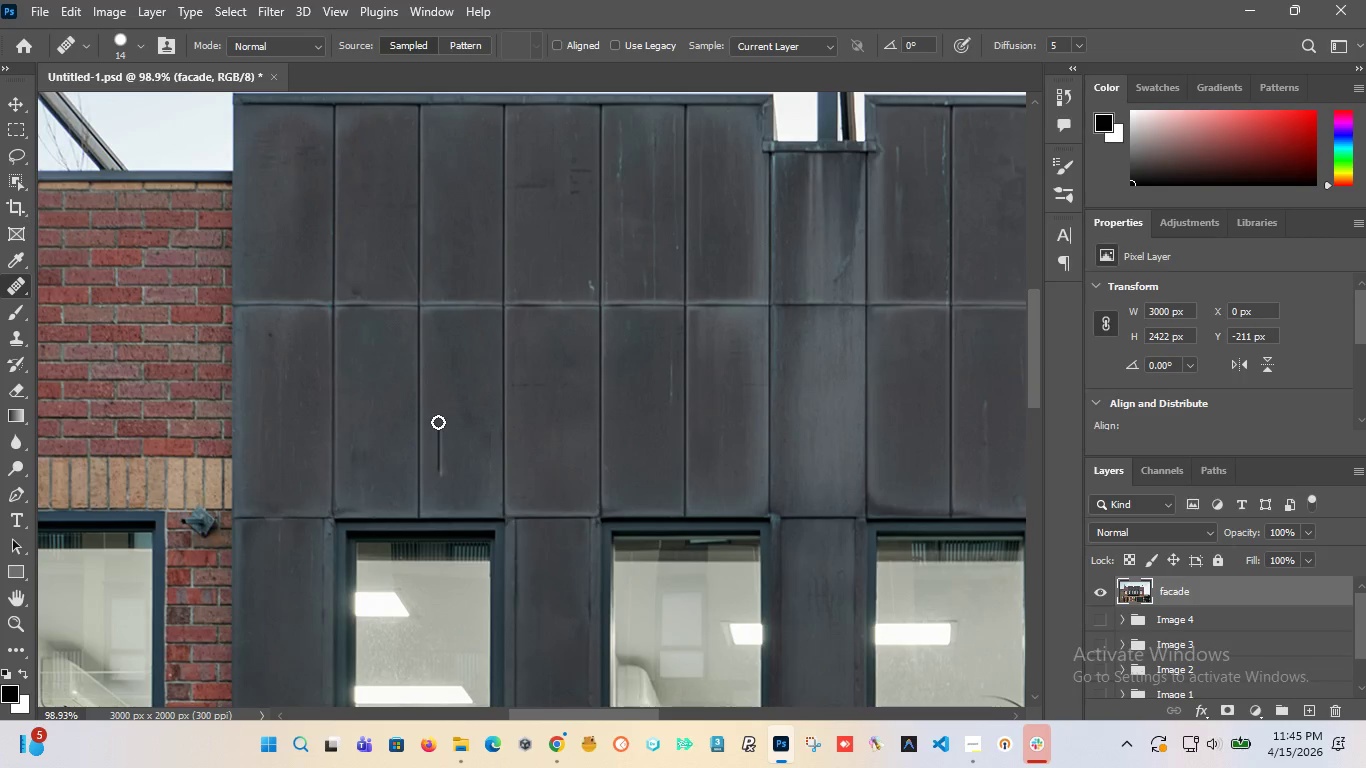 
key(Control+Z)
 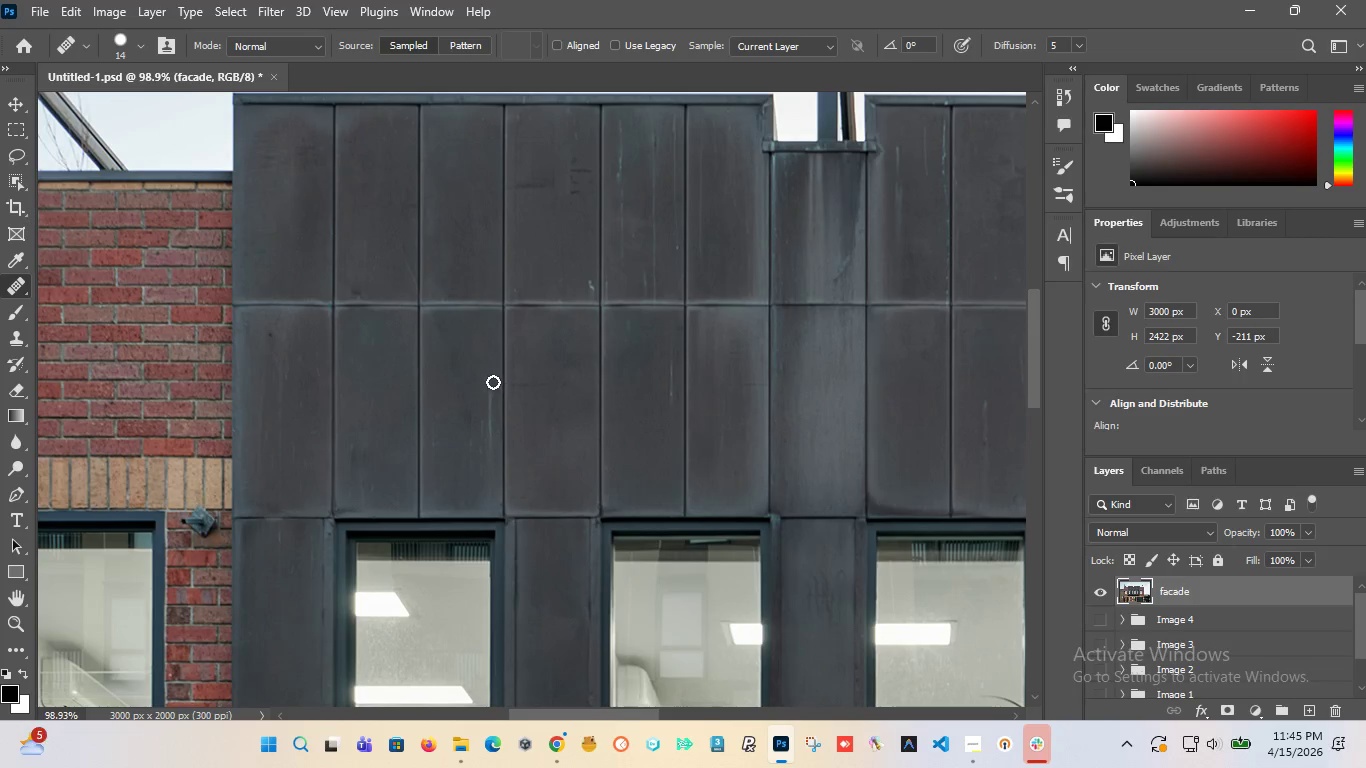 
left_click_drag(start_coordinate=[490, 382], to_coordinate=[482, 474])
 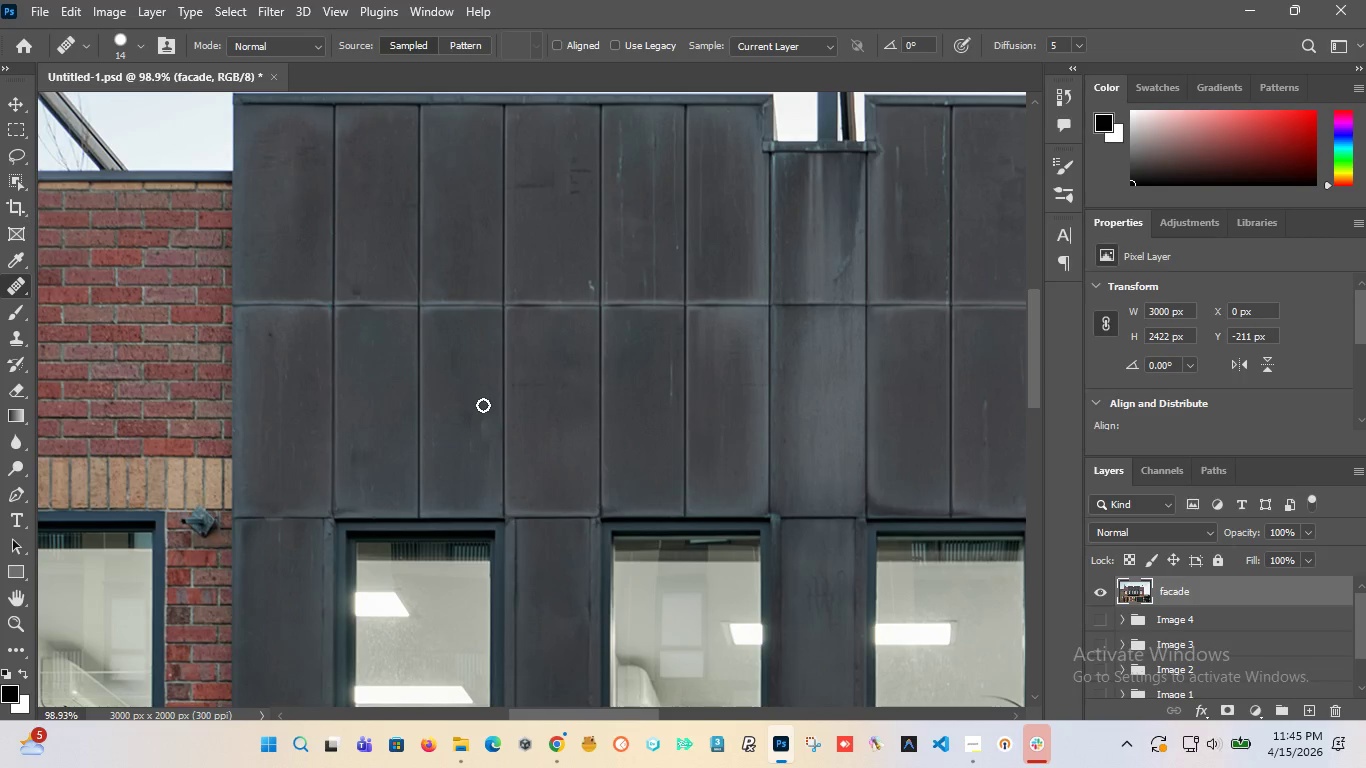 
left_click_drag(start_coordinate=[483, 405], to_coordinate=[454, 440])
 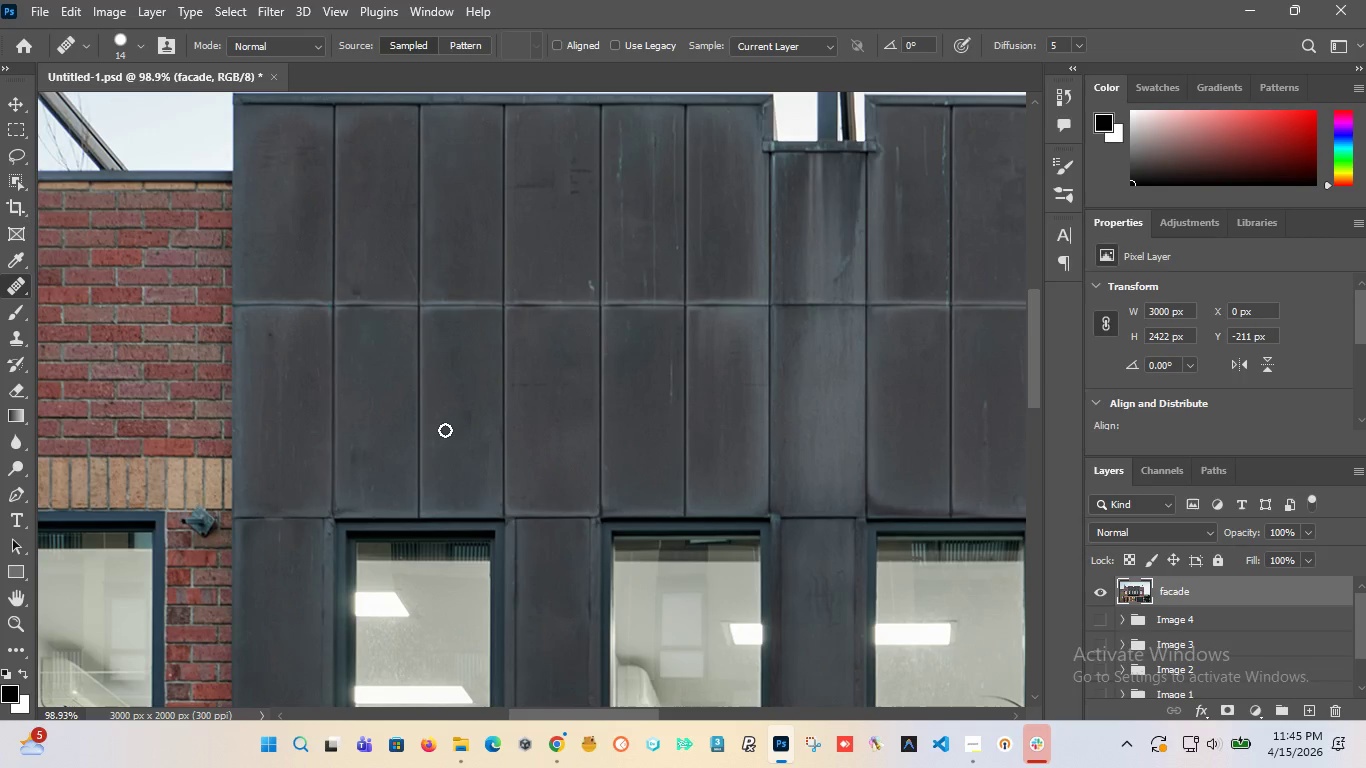 
left_click_drag(start_coordinate=[444, 430], to_coordinate=[441, 461])
 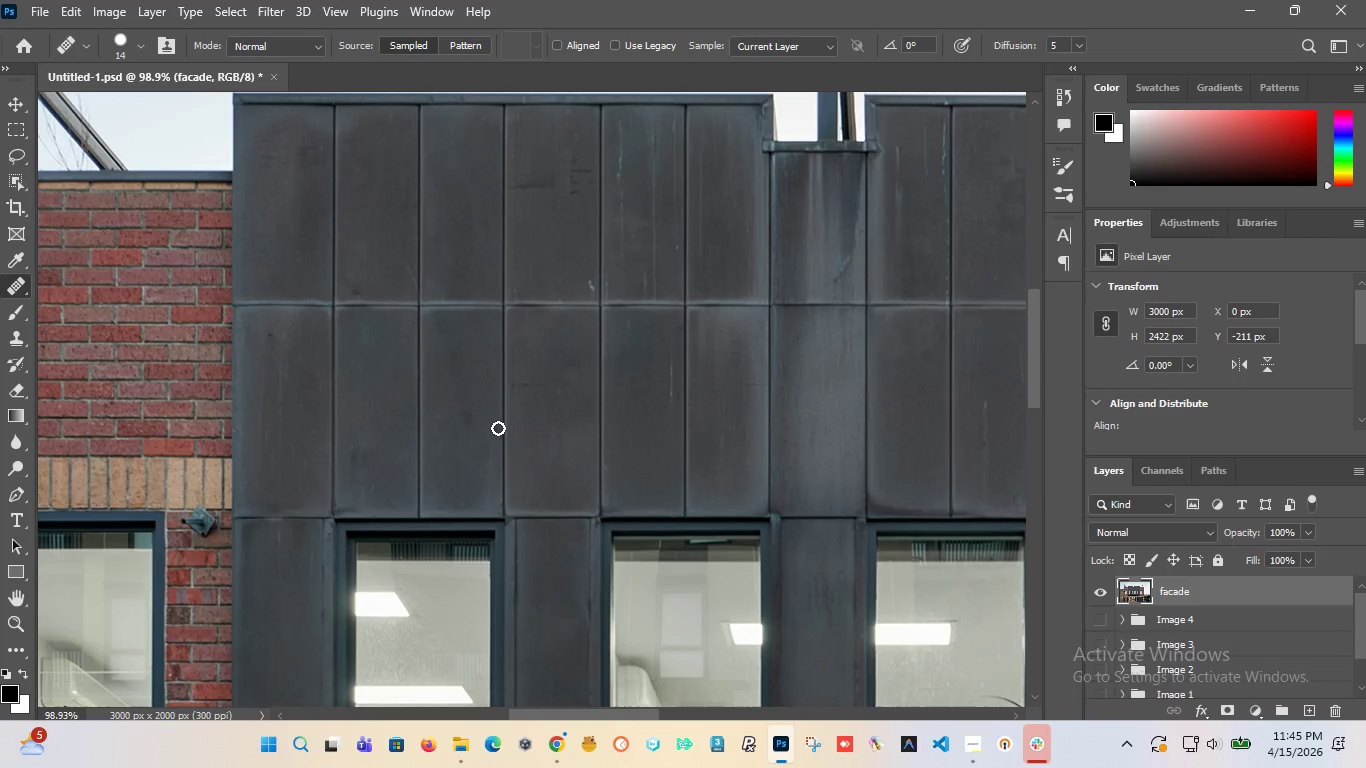 
left_click([498, 428])
 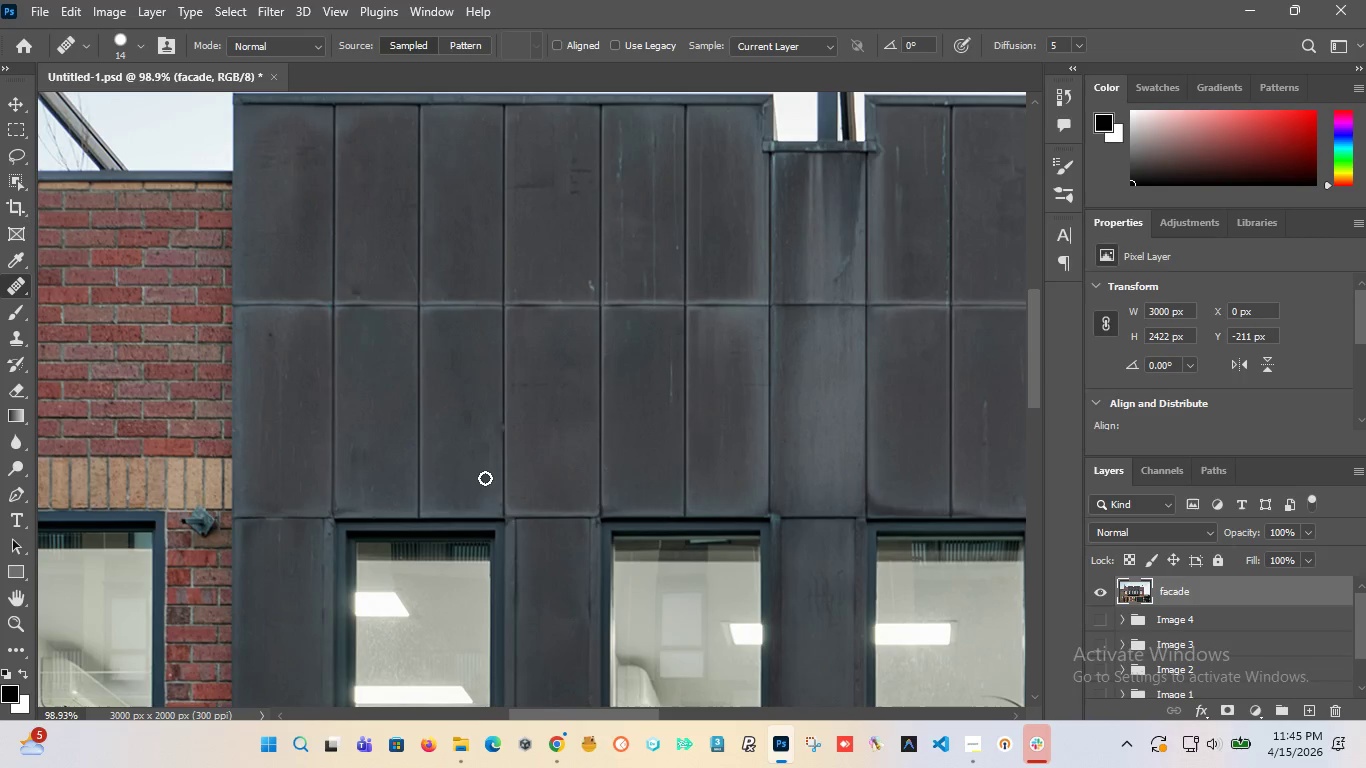 
key(Control+Z)
 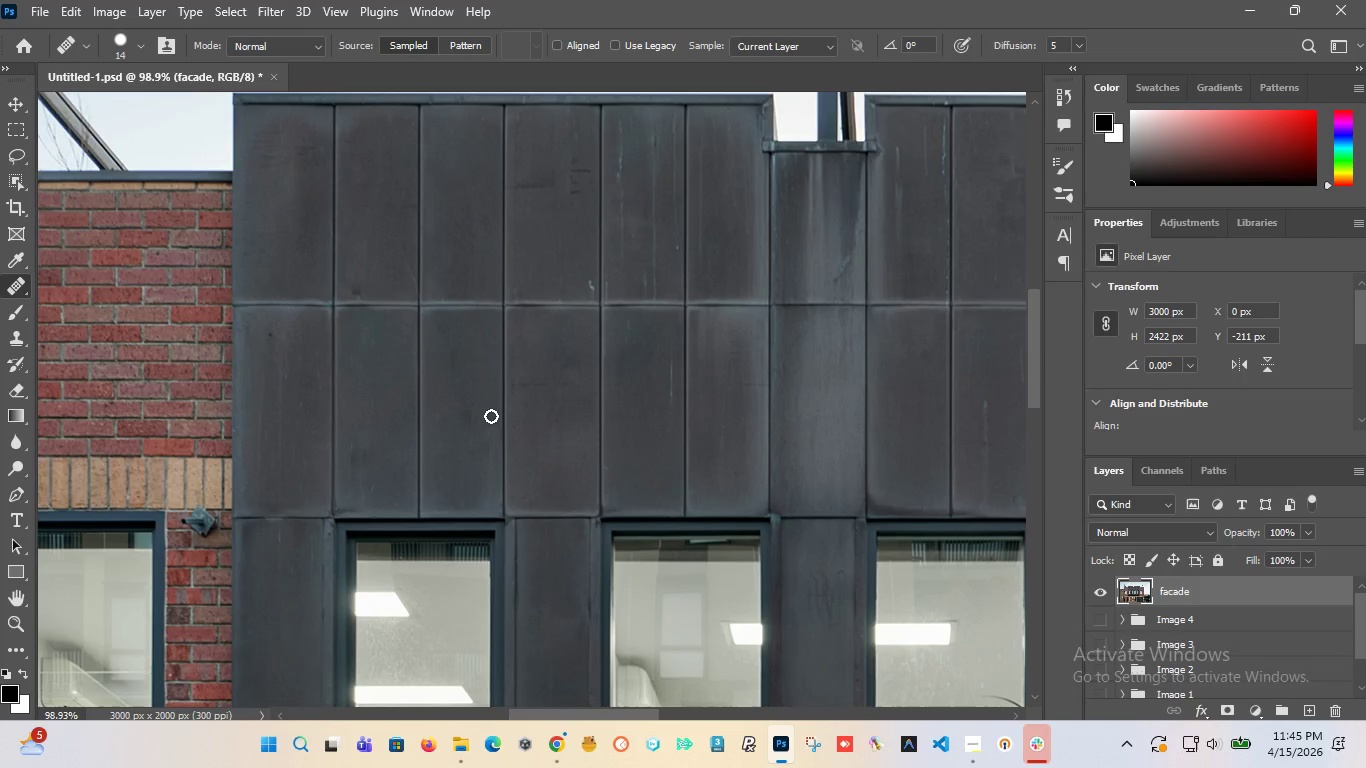 
left_click_drag(start_coordinate=[491, 416], to_coordinate=[487, 477])
 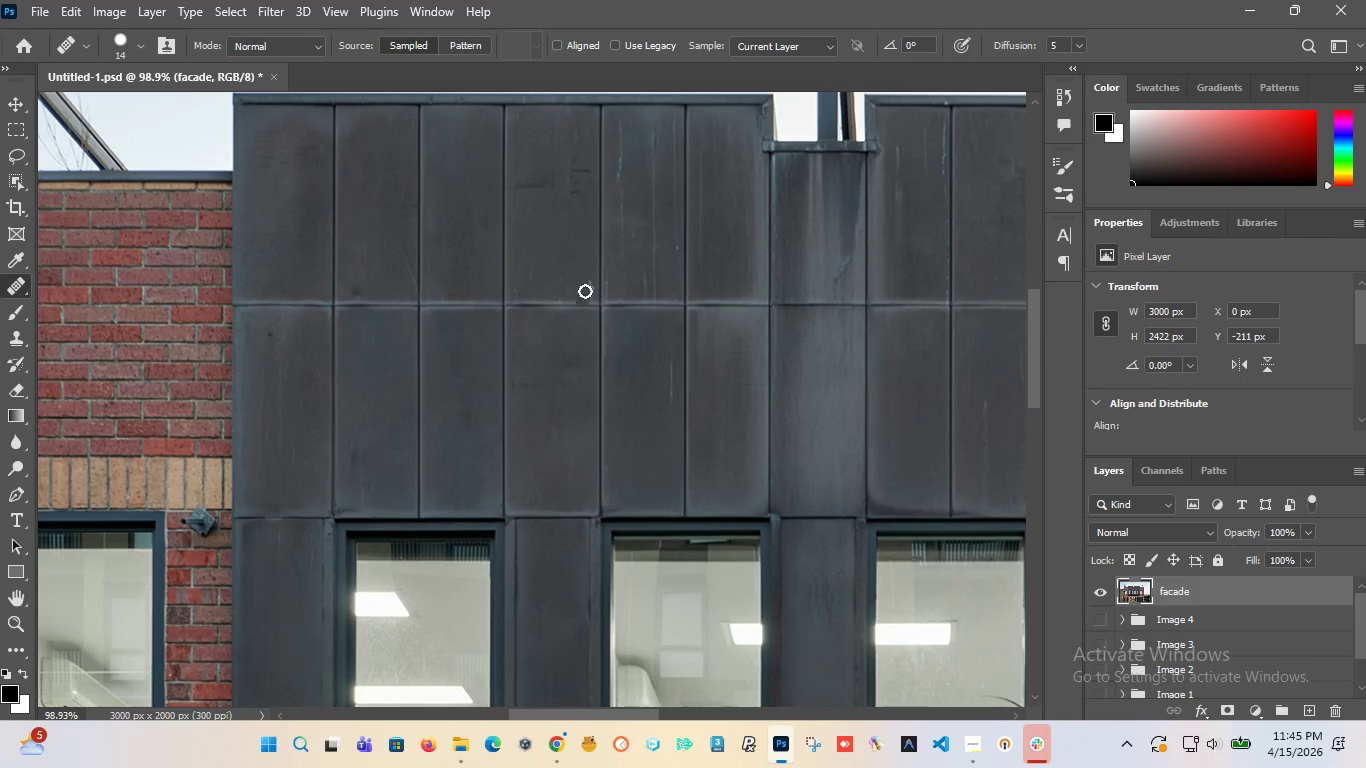 
hold_key(key=AltLeft, duration=1.09)
 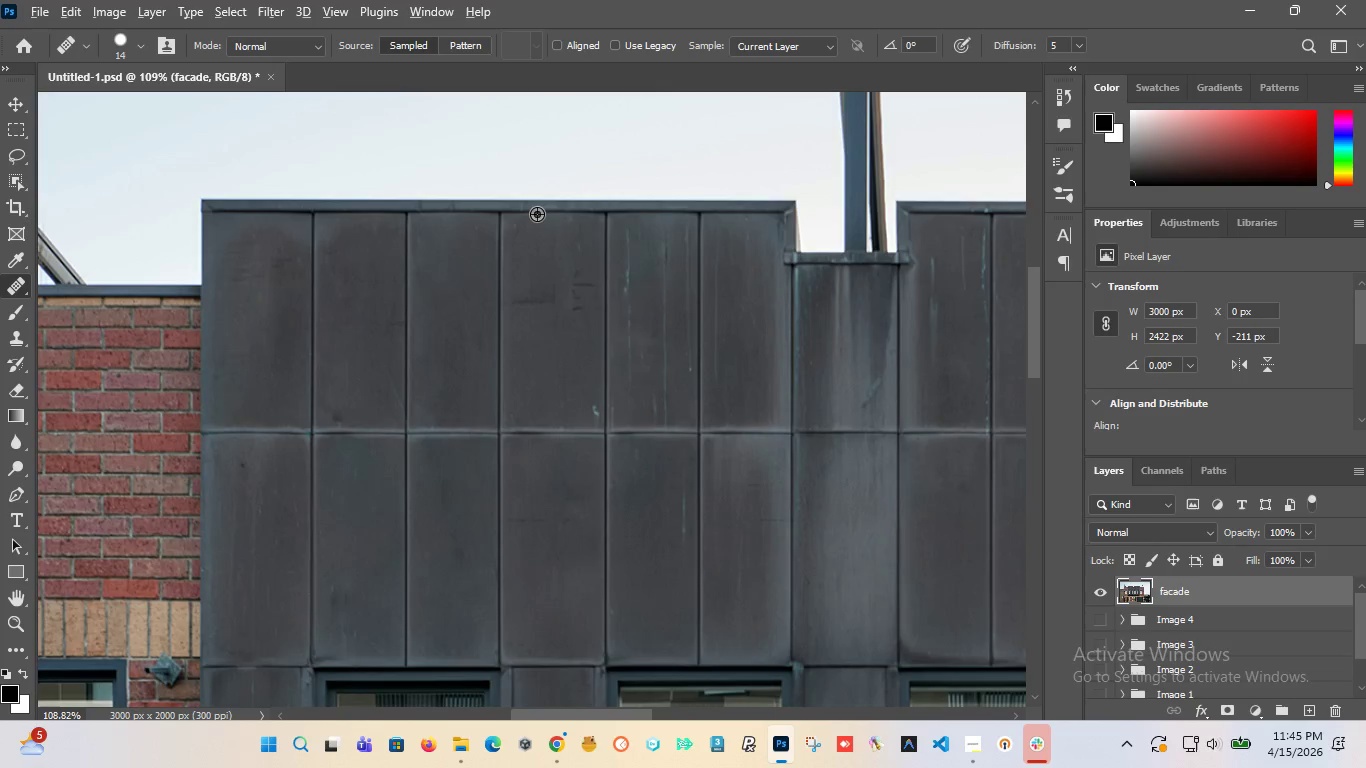 
hold_key(key=AltLeft, duration=0.69)
 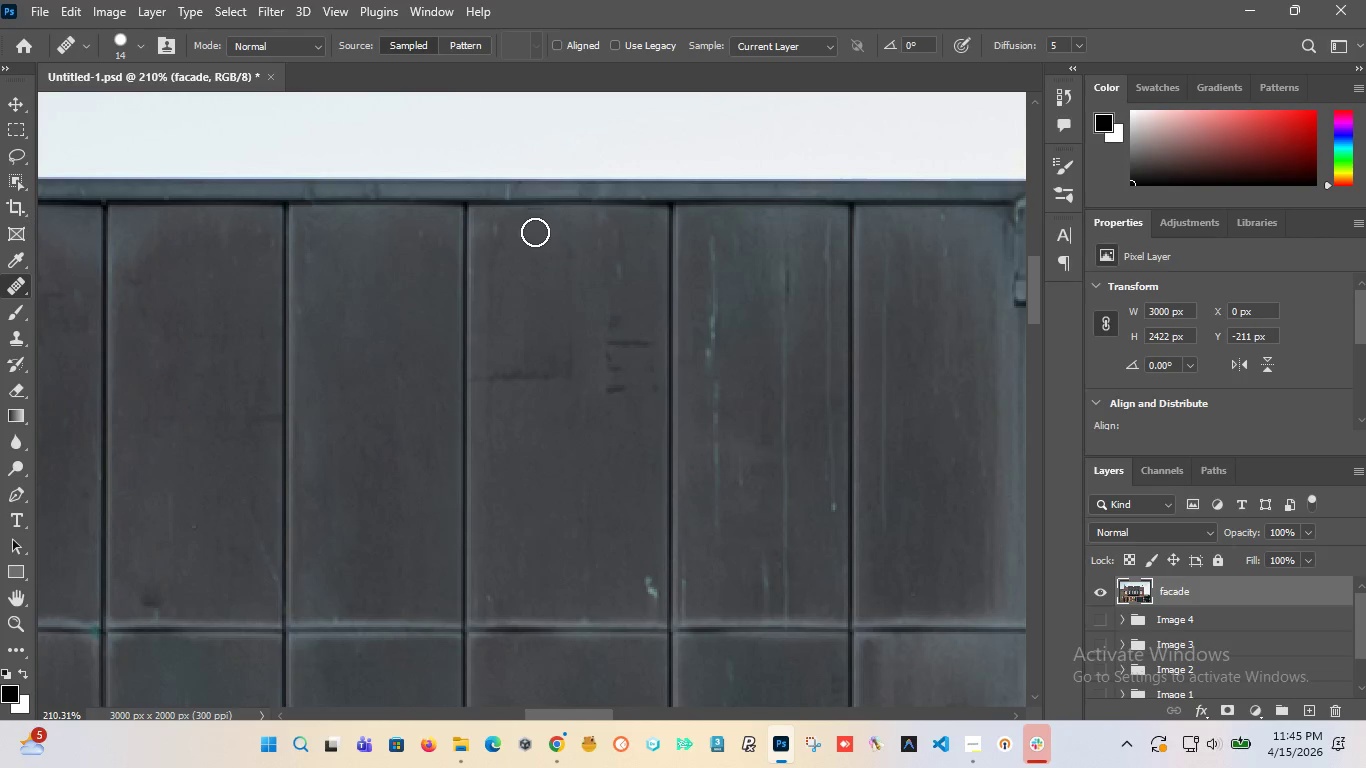 
hold_key(key=AltLeft, duration=0.83)
 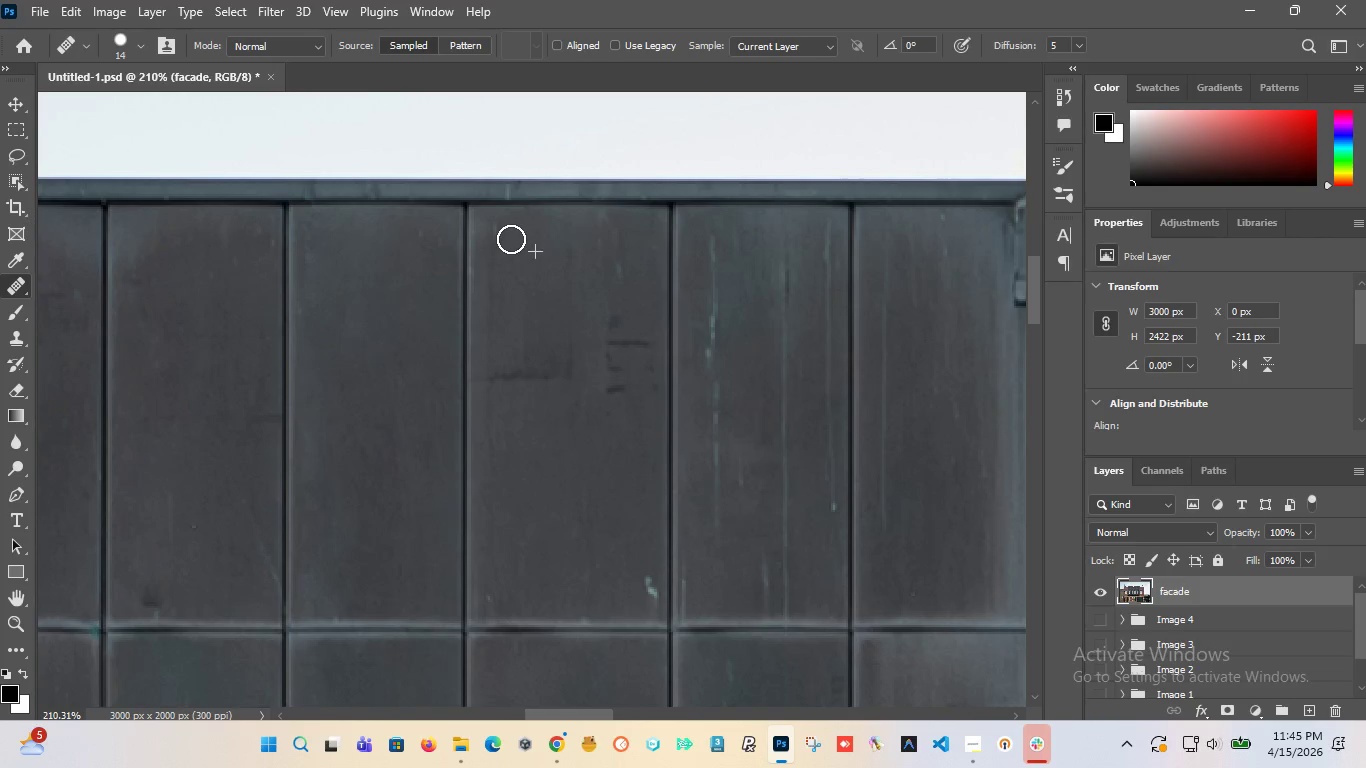 
scroll: coordinate [535, 229], scroll_direction: up, amount: 14.0
 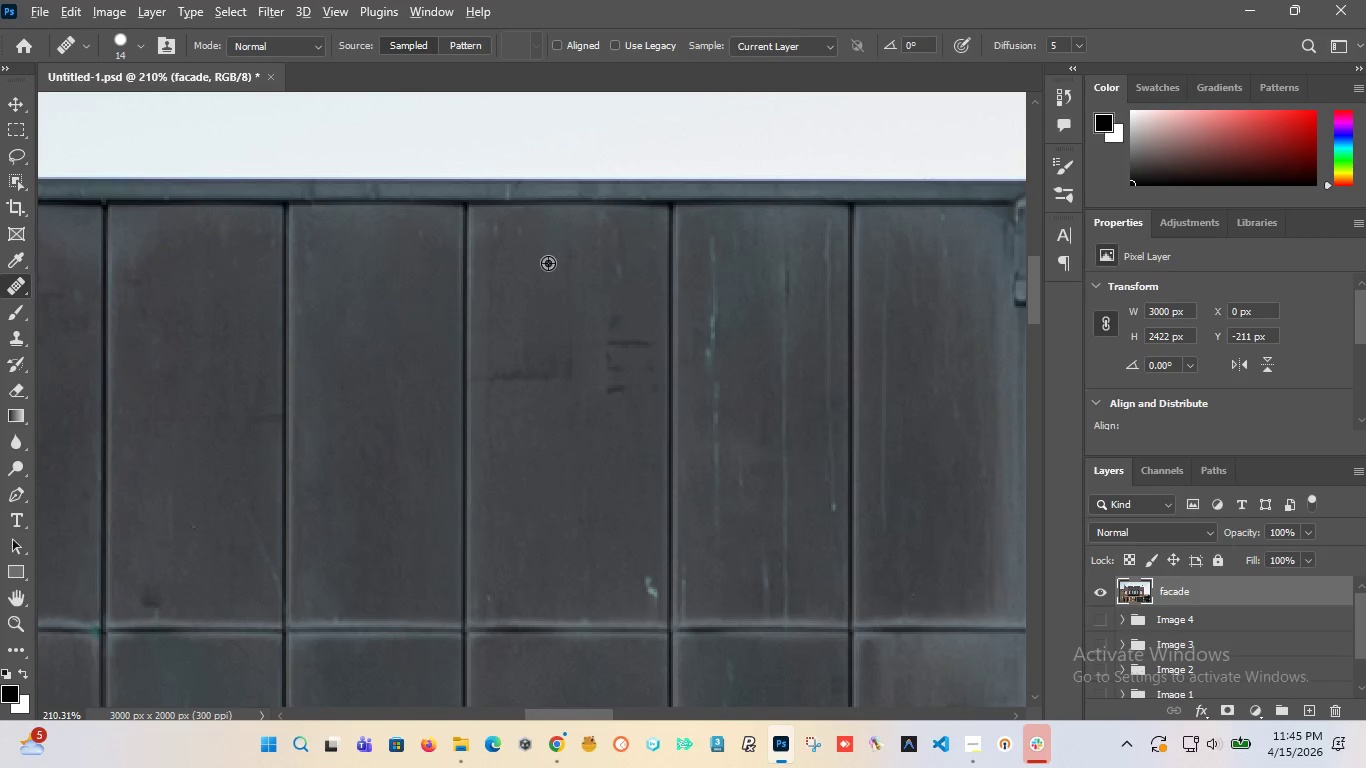 
left_click([548, 246])
 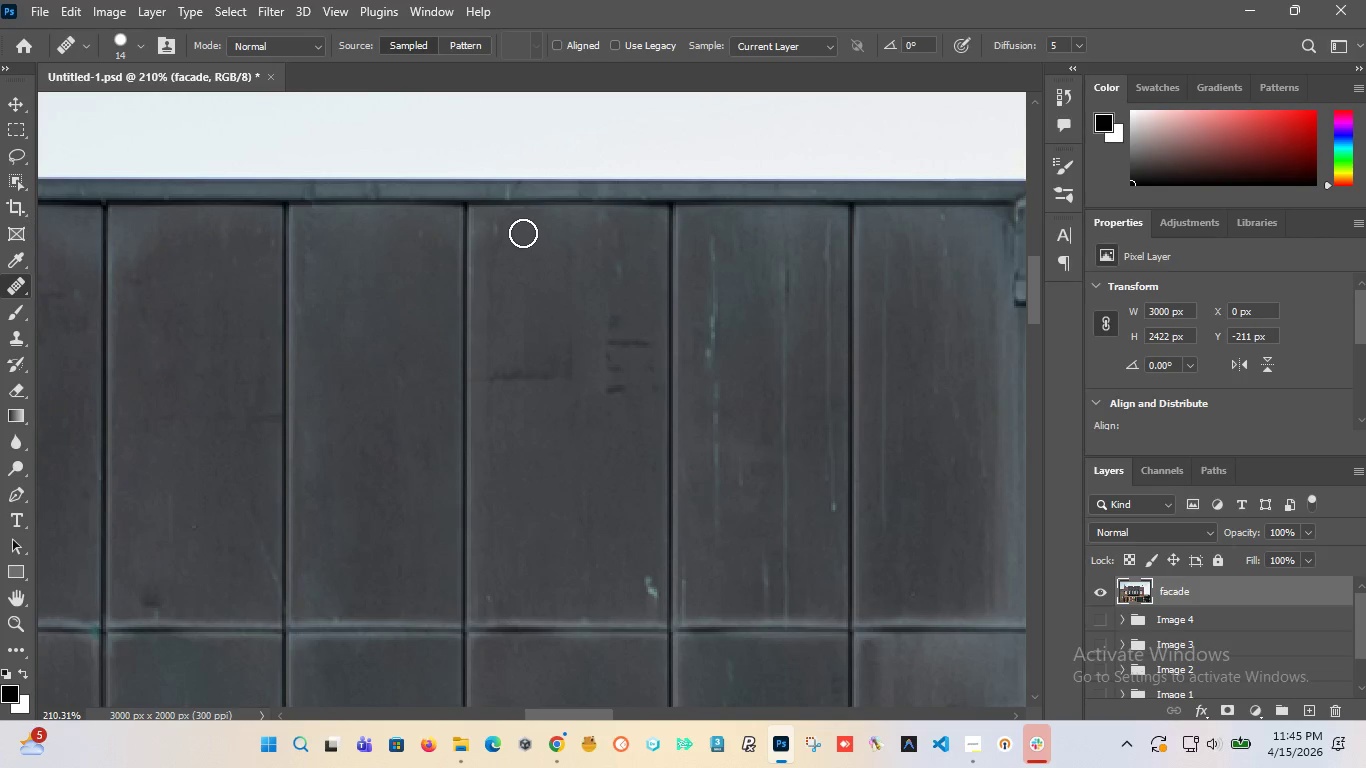 
left_click_drag(start_coordinate=[523, 233], to_coordinate=[499, 429])
 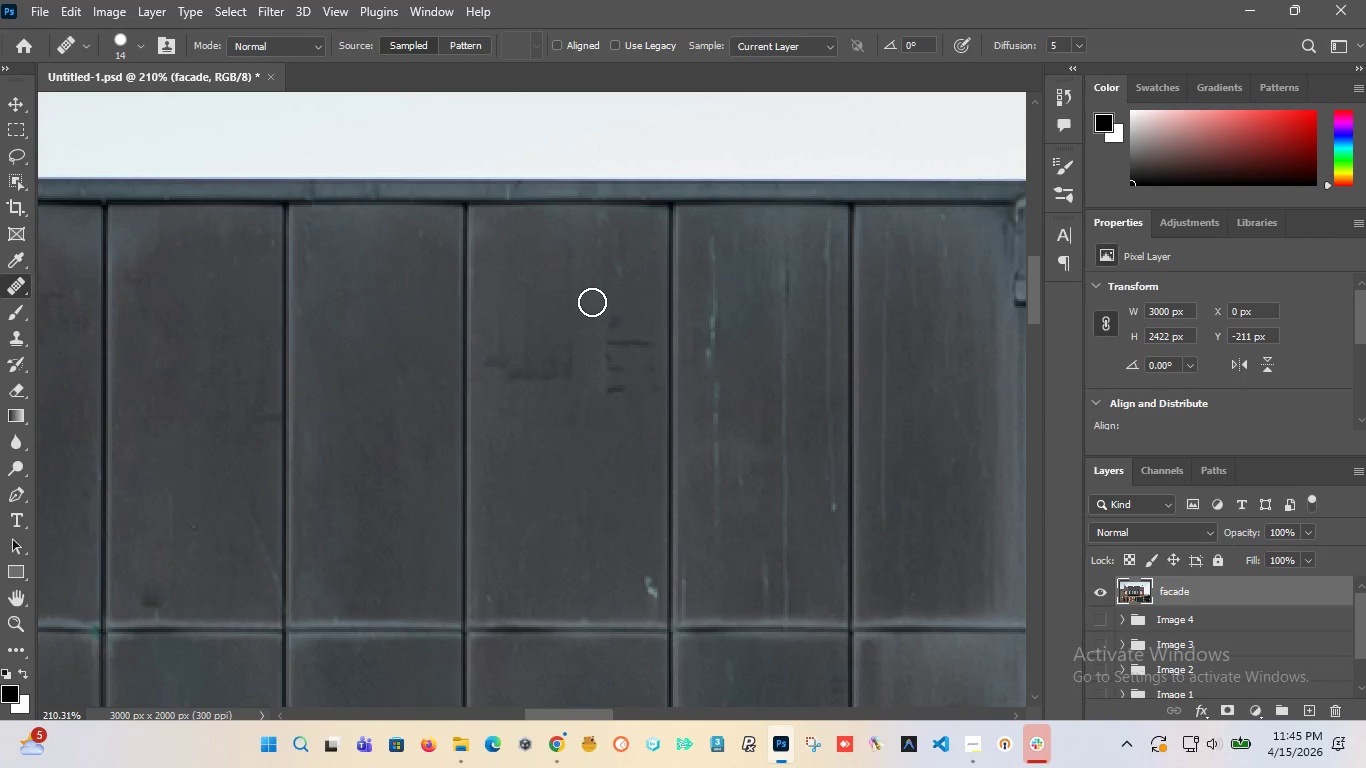 
key(Control+Z)
 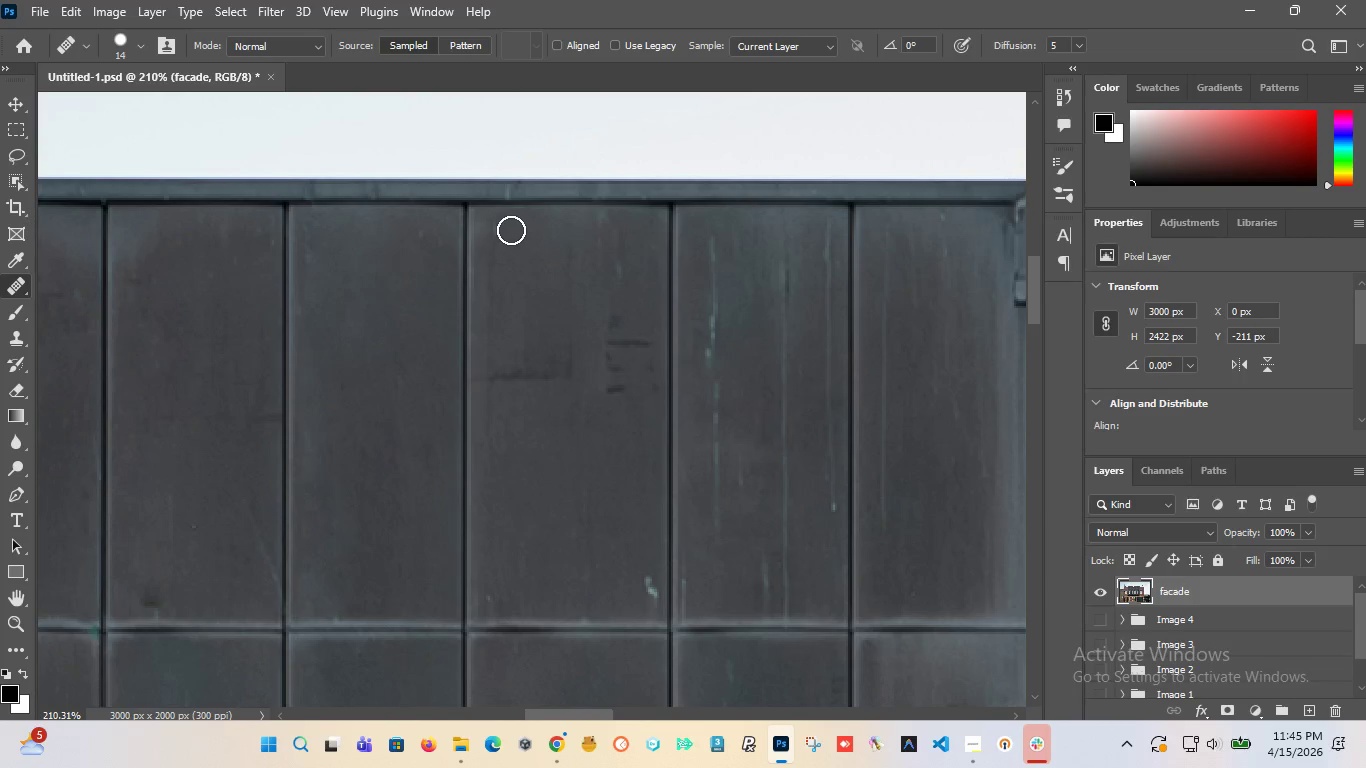 
left_click_drag(start_coordinate=[503, 228], to_coordinate=[491, 266])
 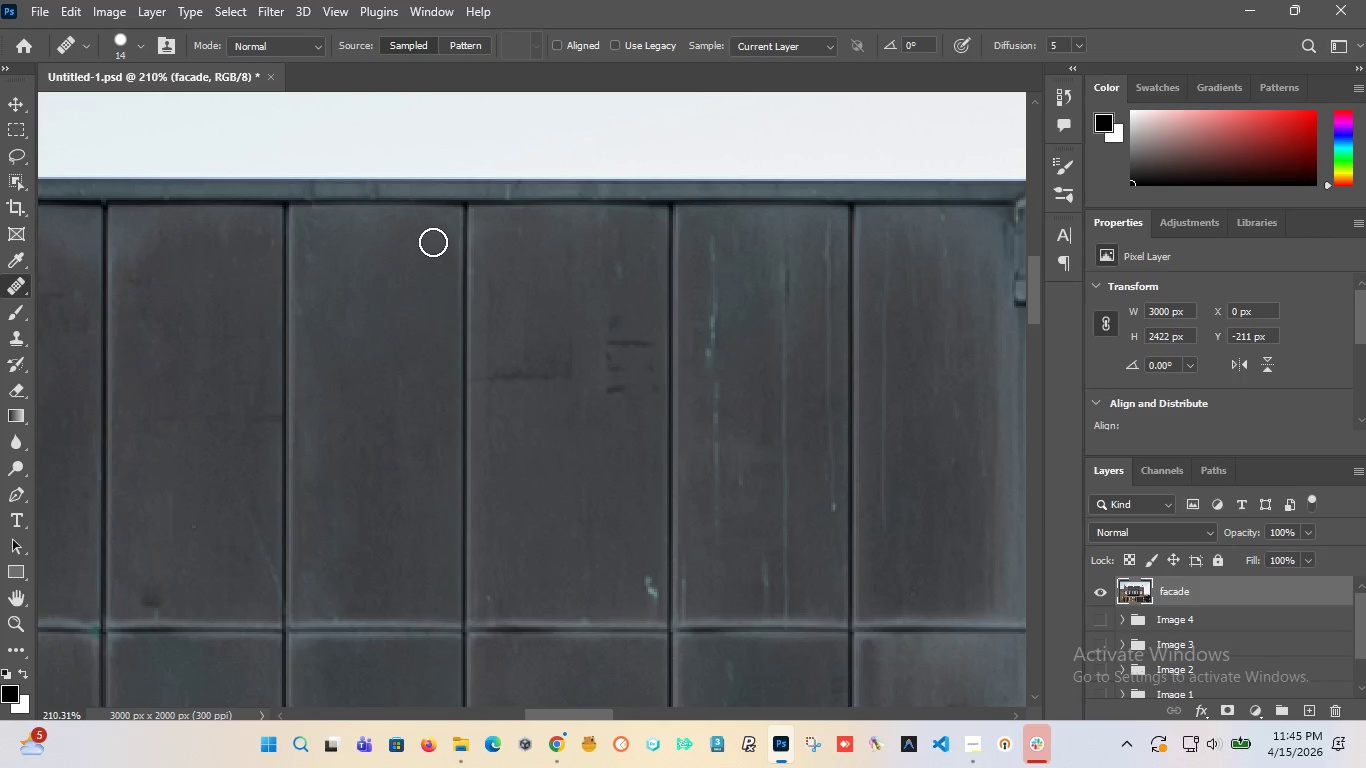 
left_click_drag(start_coordinate=[430, 232], to_coordinate=[419, 254])
 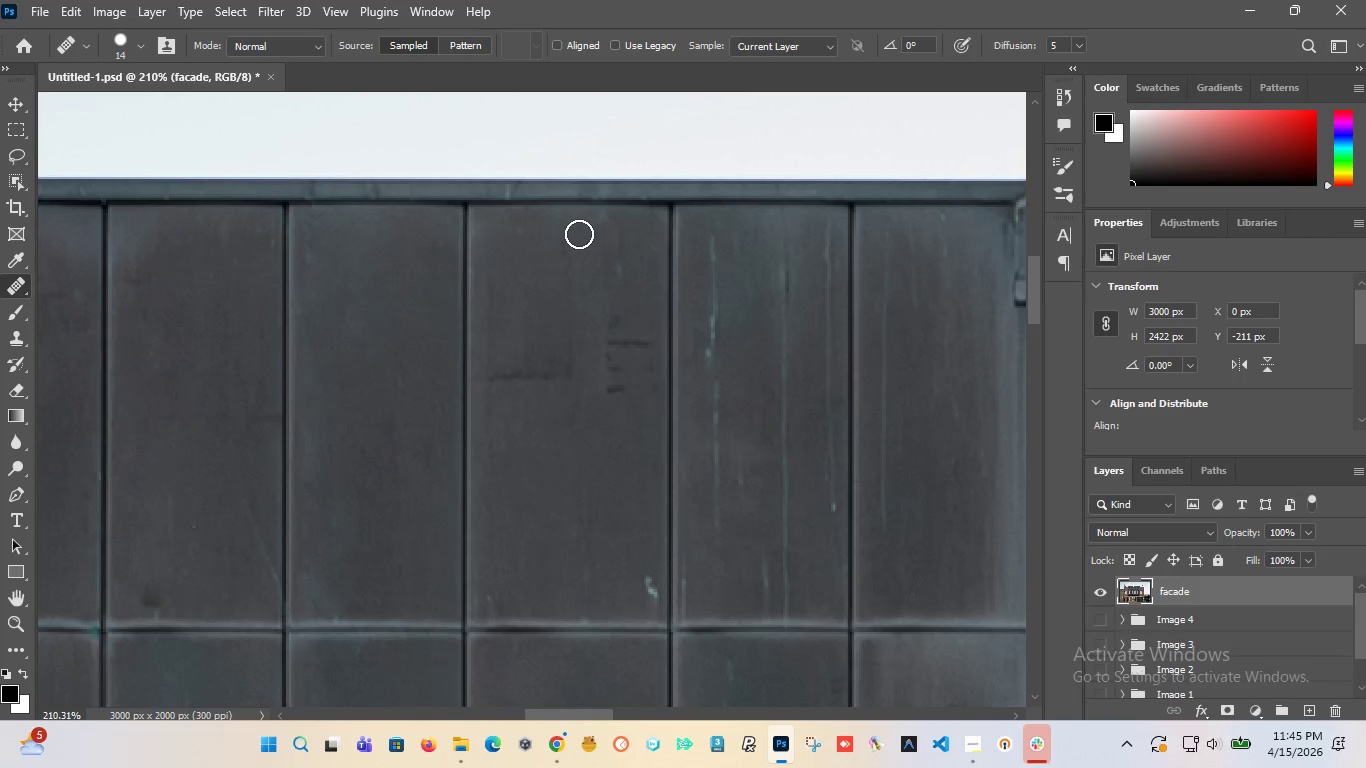 
left_click_drag(start_coordinate=[519, 225], to_coordinate=[509, 261])
 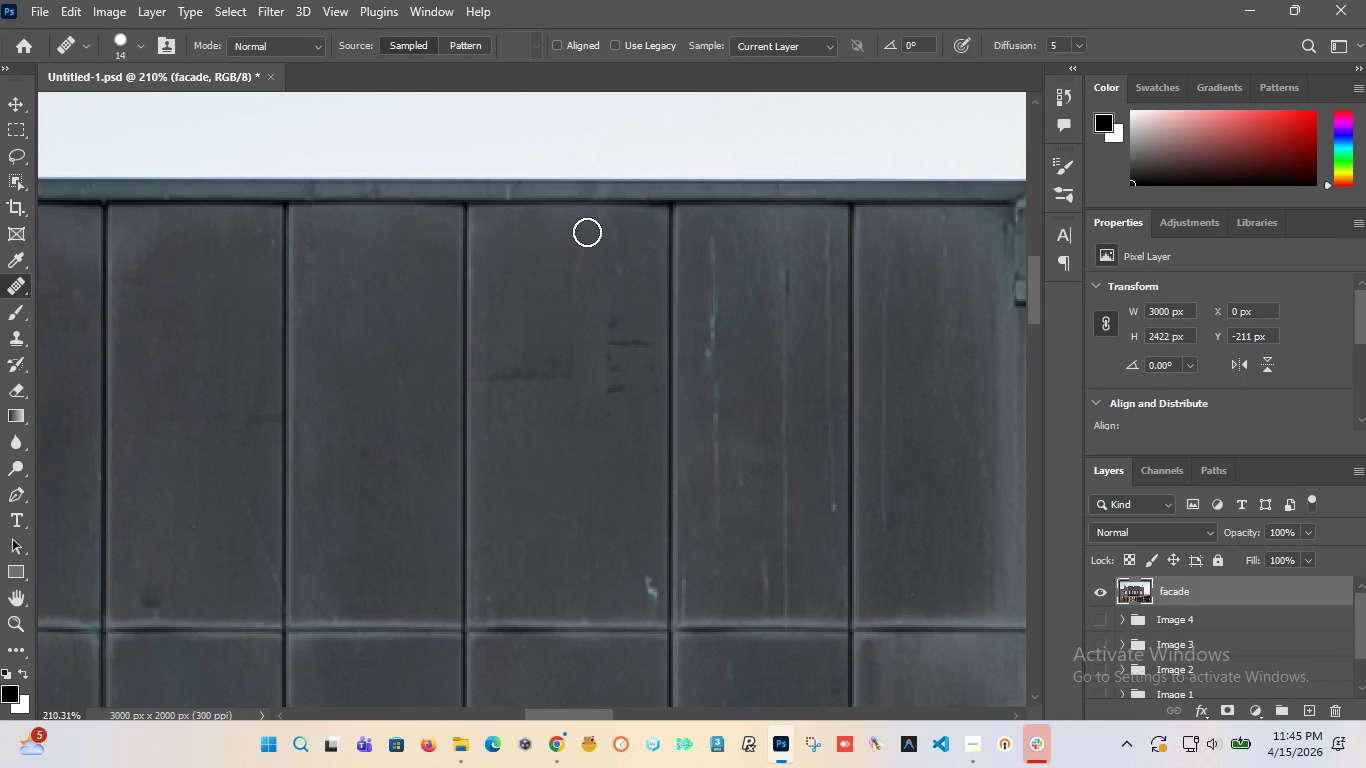 
left_click_drag(start_coordinate=[587, 229], to_coordinate=[616, 308])
 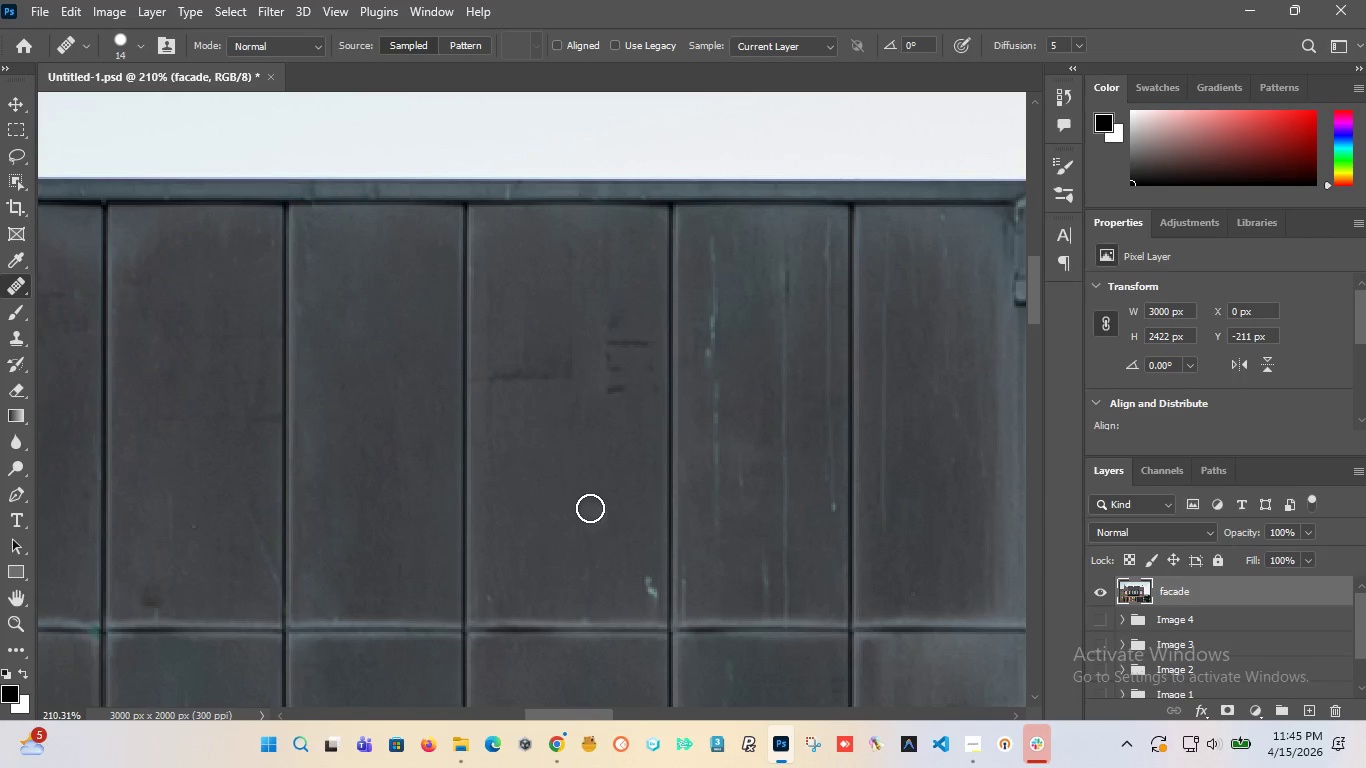 
left_click_drag(start_coordinate=[590, 508], to_coordinate=[585, 604])
 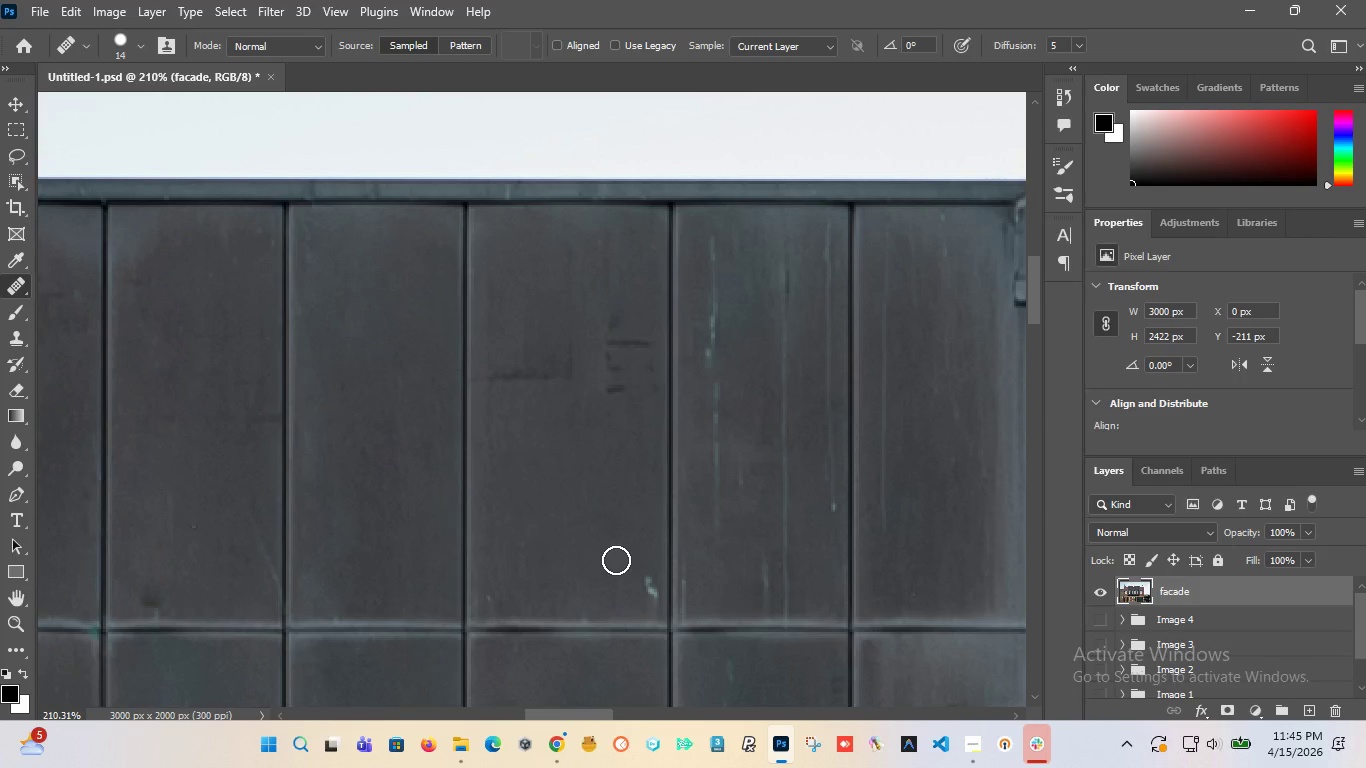 
hold_key(key=AltLeft, duration=0.58)
 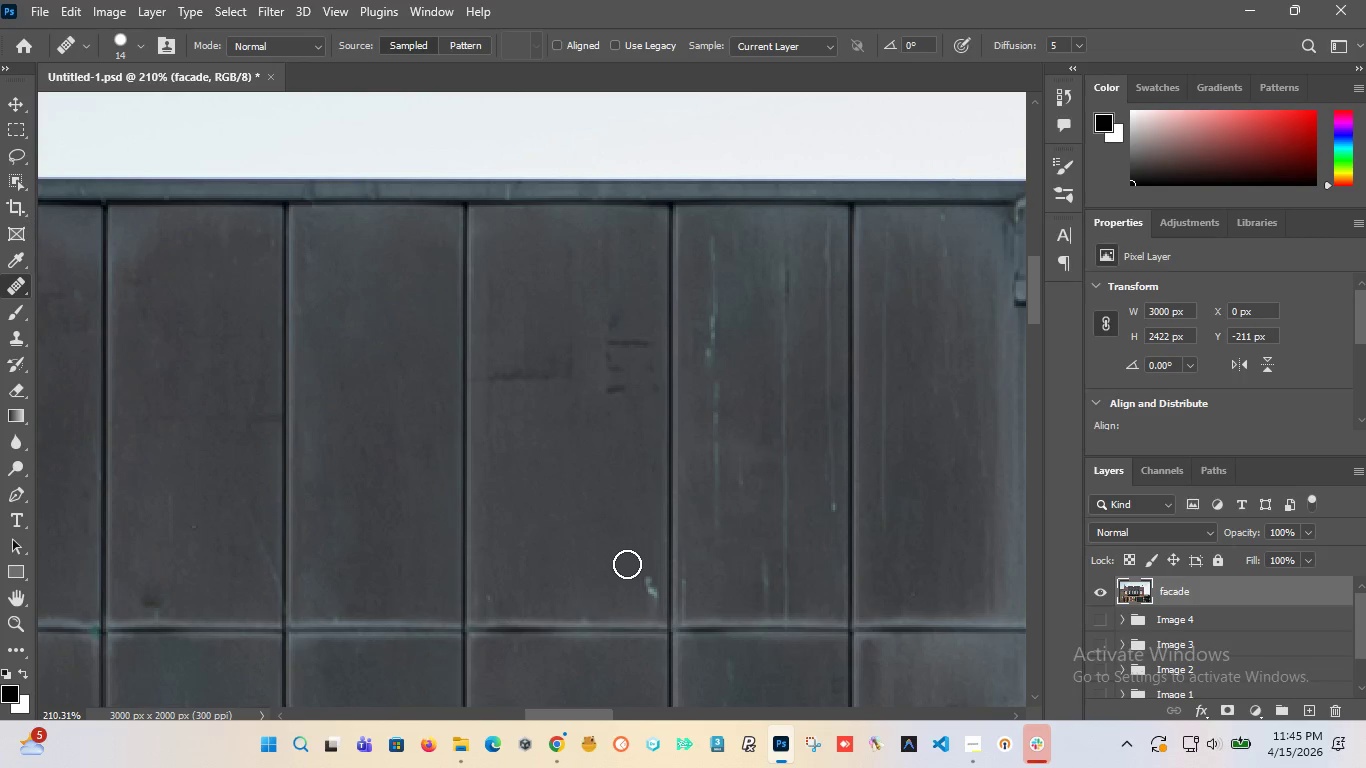 
left_click_drag(start_coordinate=[626, 555], to_coordinate=[643, 568])
 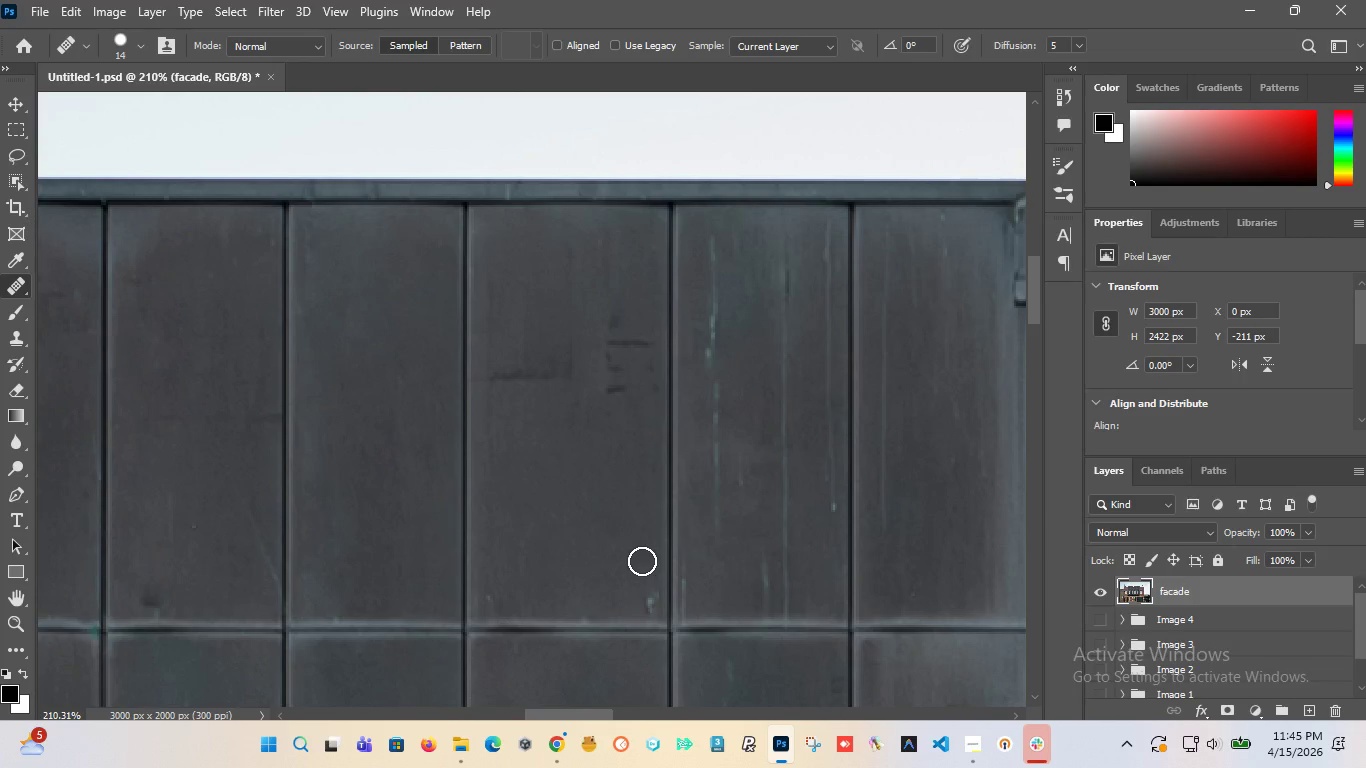 
key(Control+Z)
 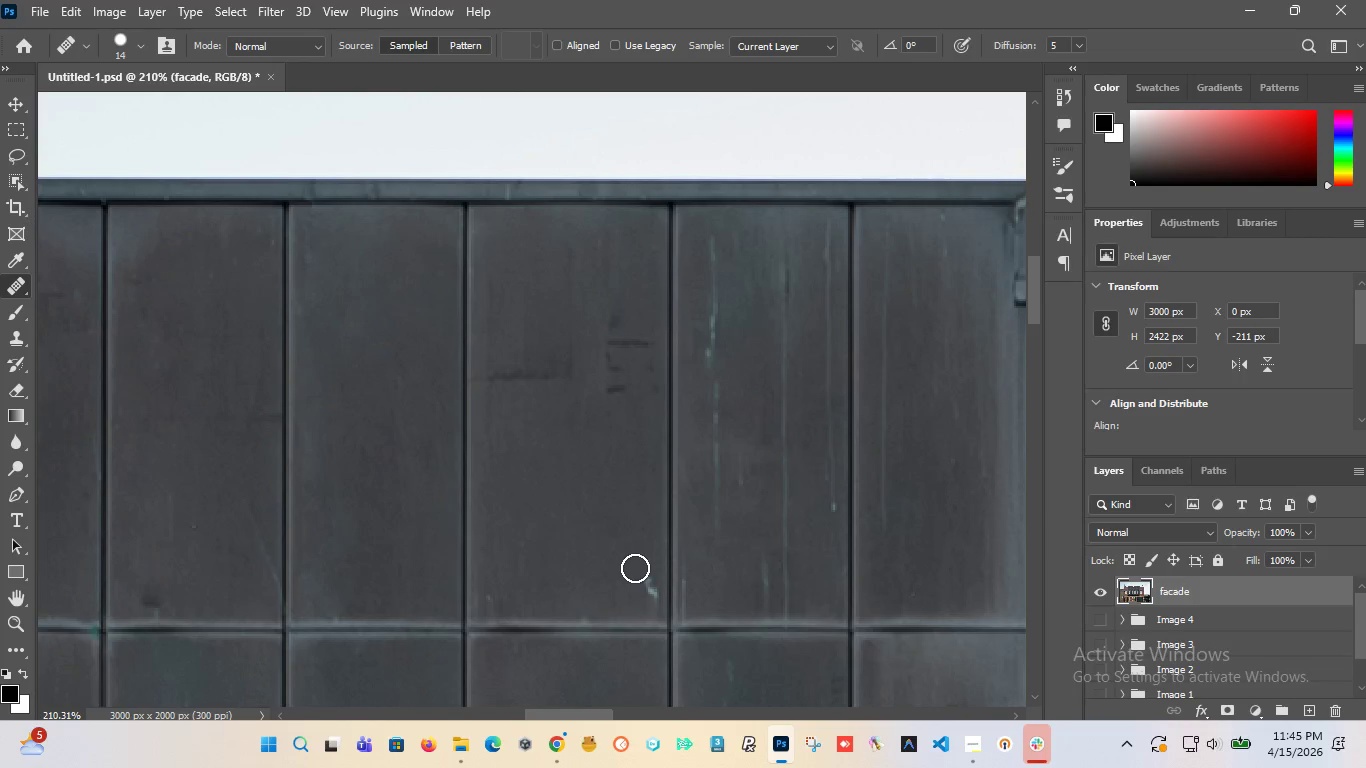 
key(Space)
 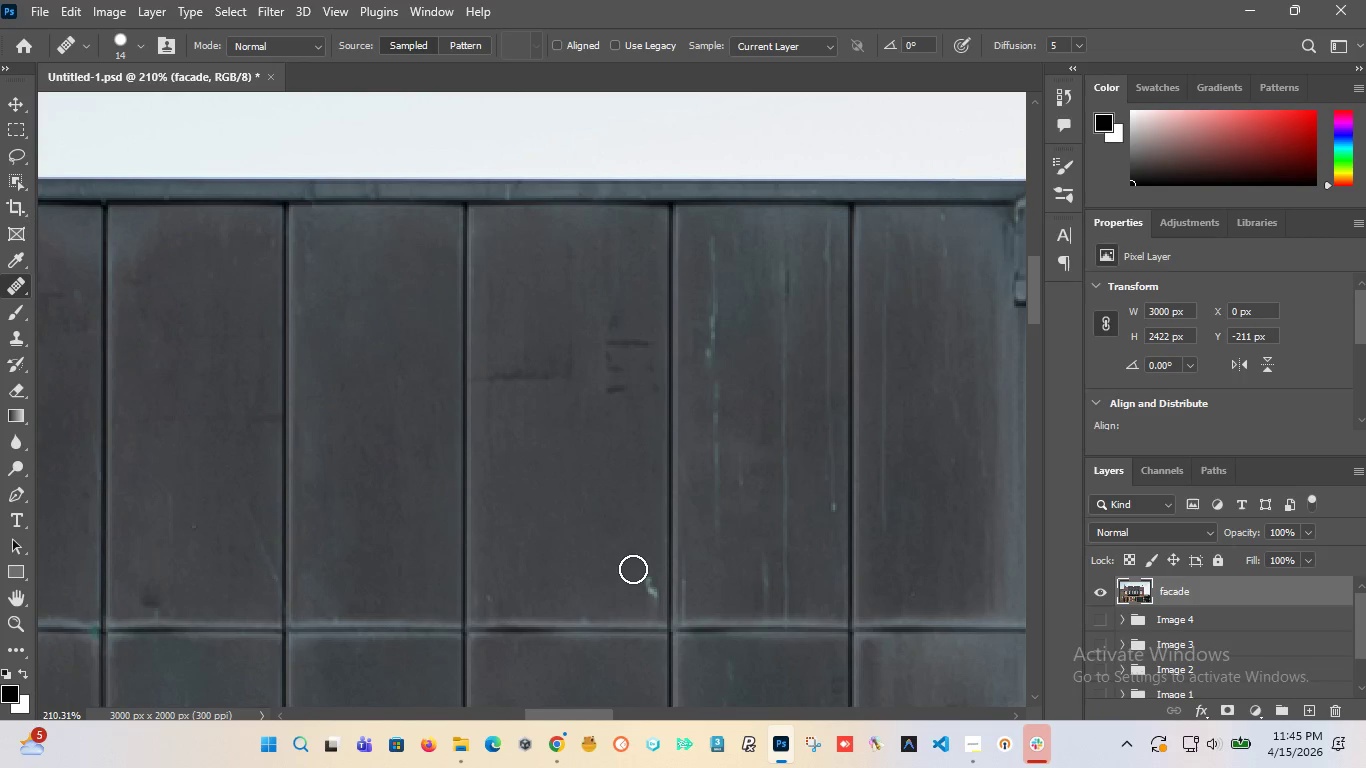 
hold_key(key=AltLeft, duration=1.22)
 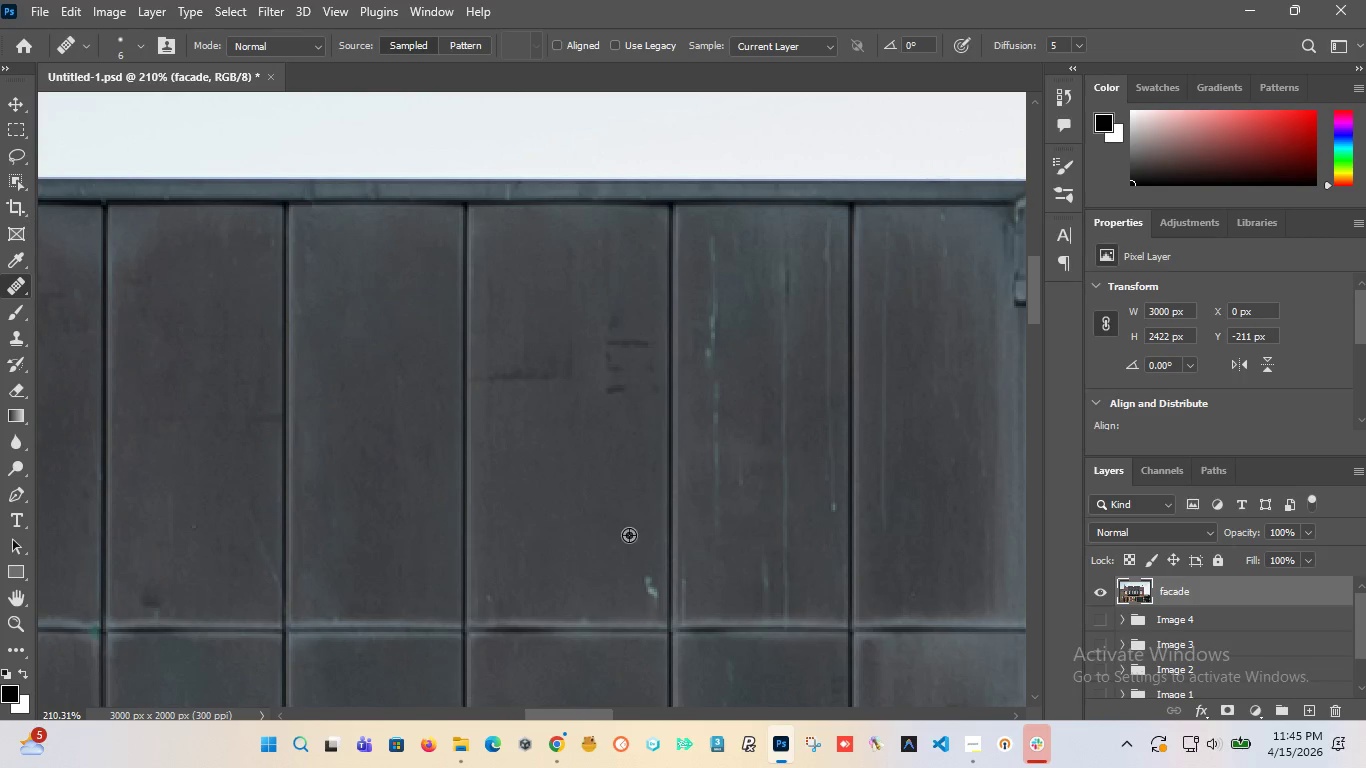 
hold_key(key=AltLeft, duration=0.56)
 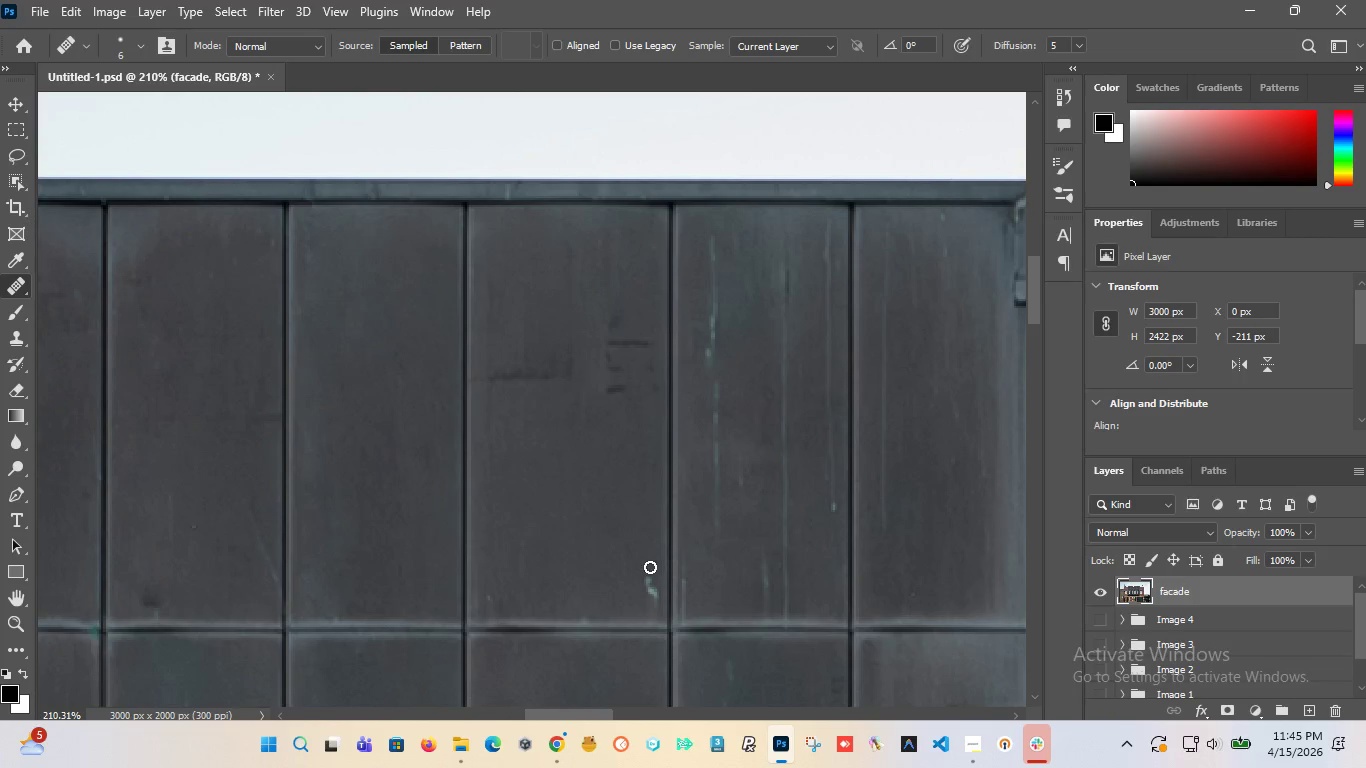 
left_click_drag(start_coordinate=[650, 570], to_coordinate=[652, 605])
 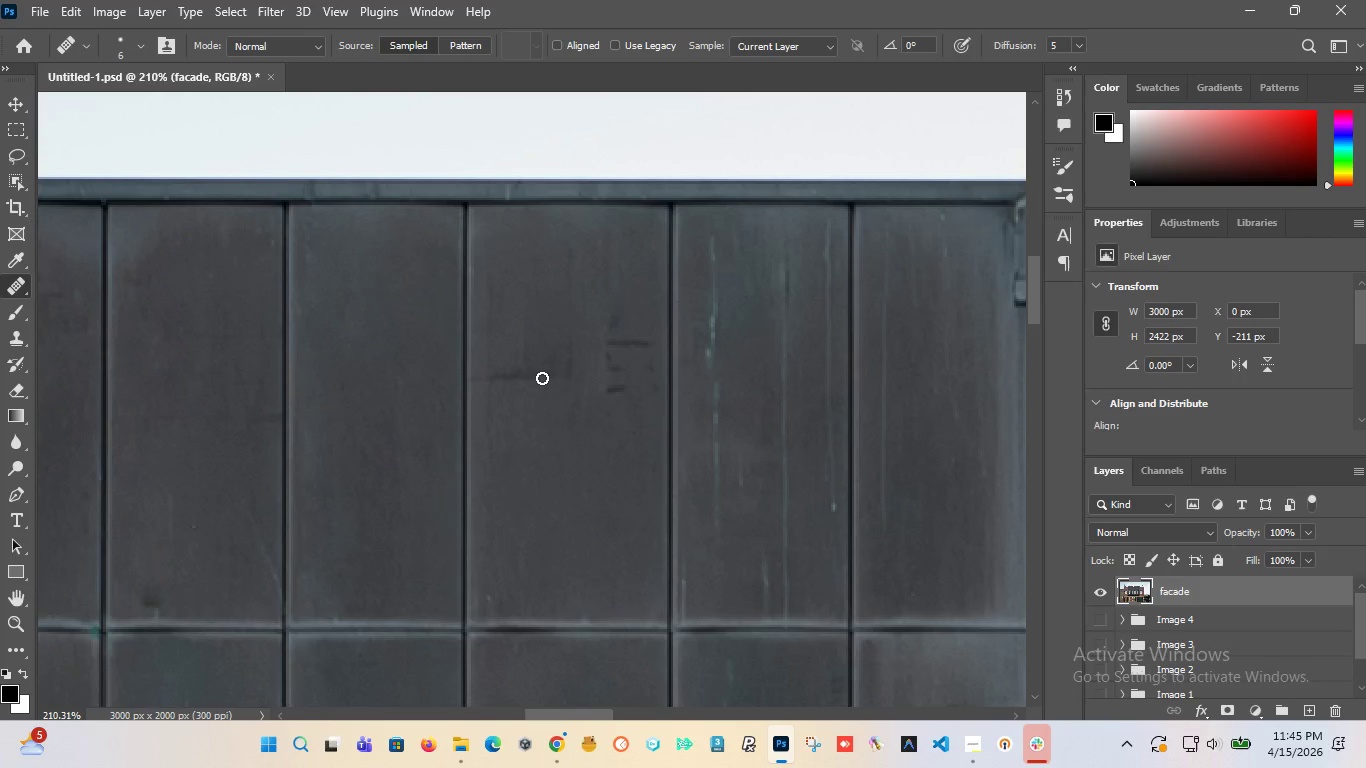 
hold_key(key=AltLeft, duration=1.51)
 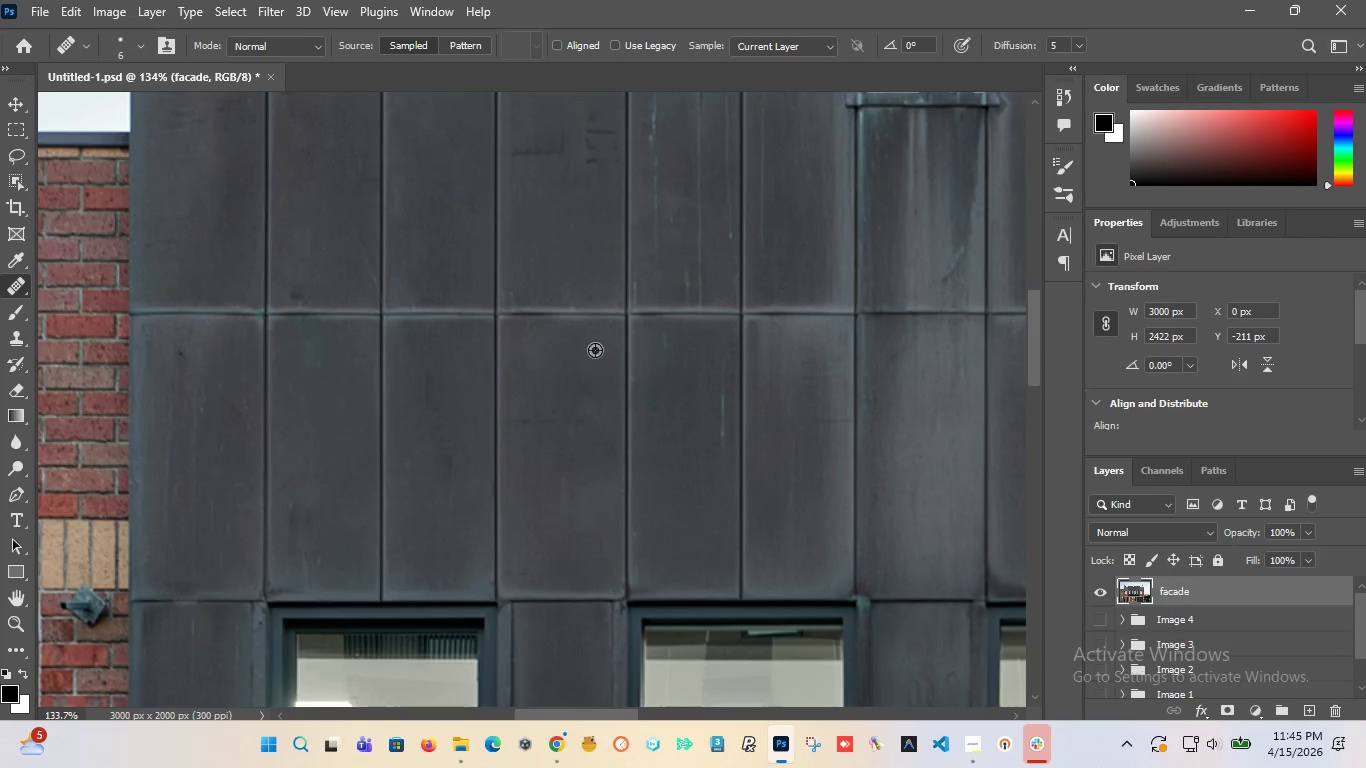 
hold_key(key=AltLeft, duration=1.5)
 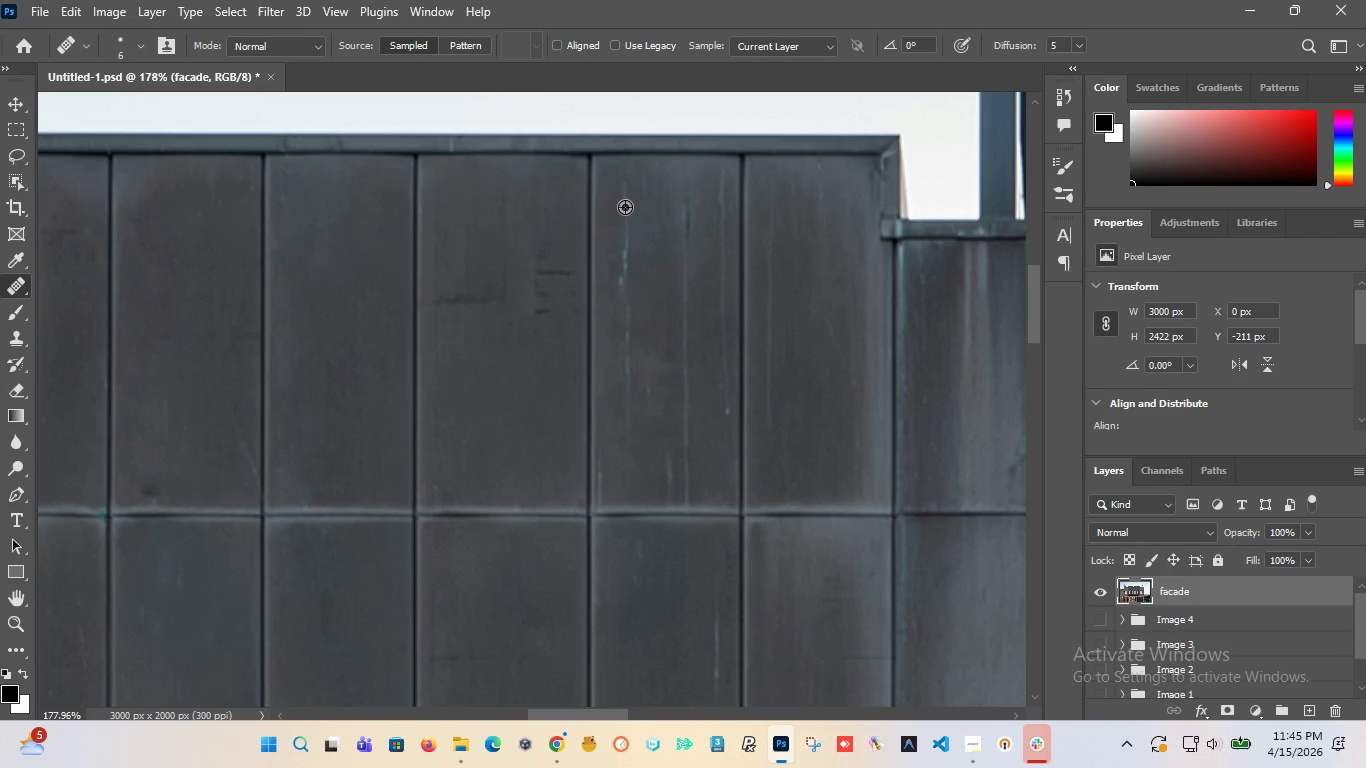 
scroll: coordinate [539, 550], scroll_direction: down, amount: 5.0
 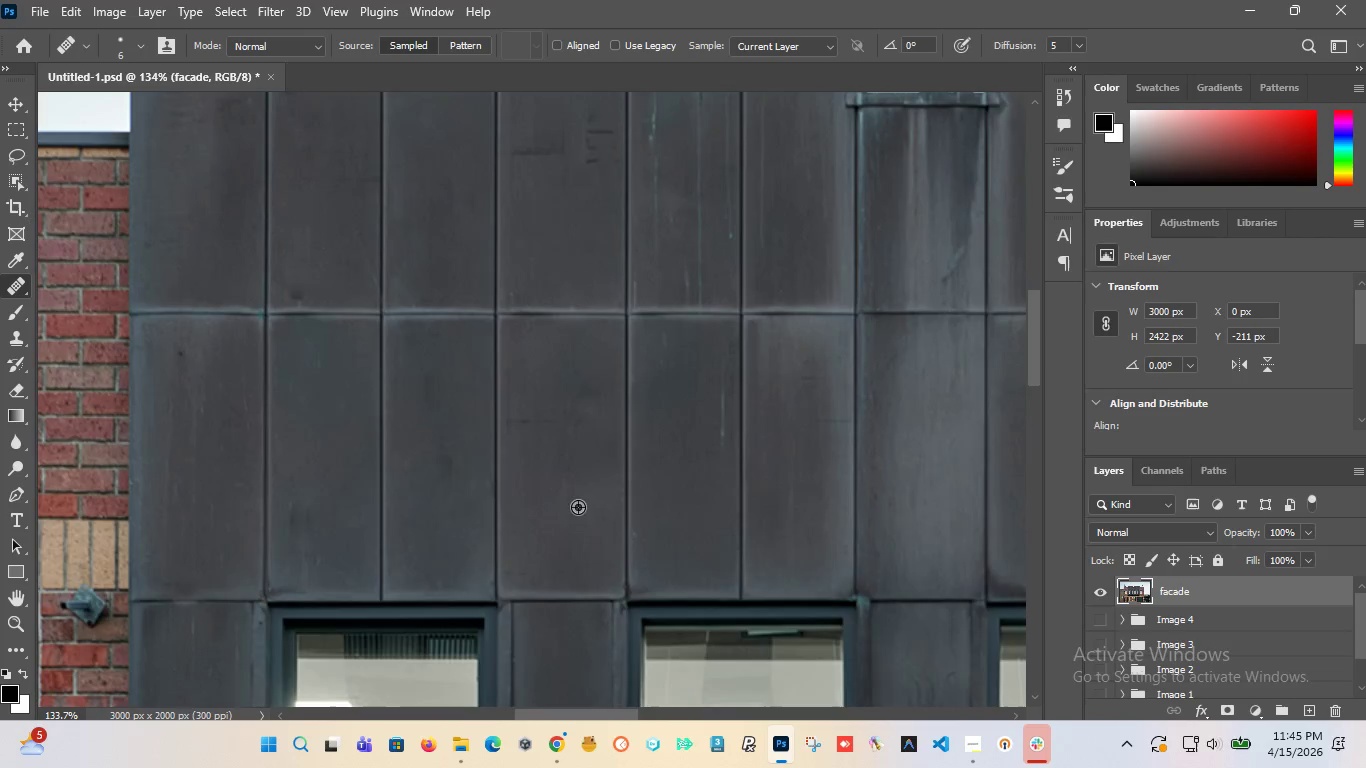 
hold_key(key=AltLeft, duration=1.31)
scroll: coordinate [625, 207], scroll_direction: up, amount: 3.0
 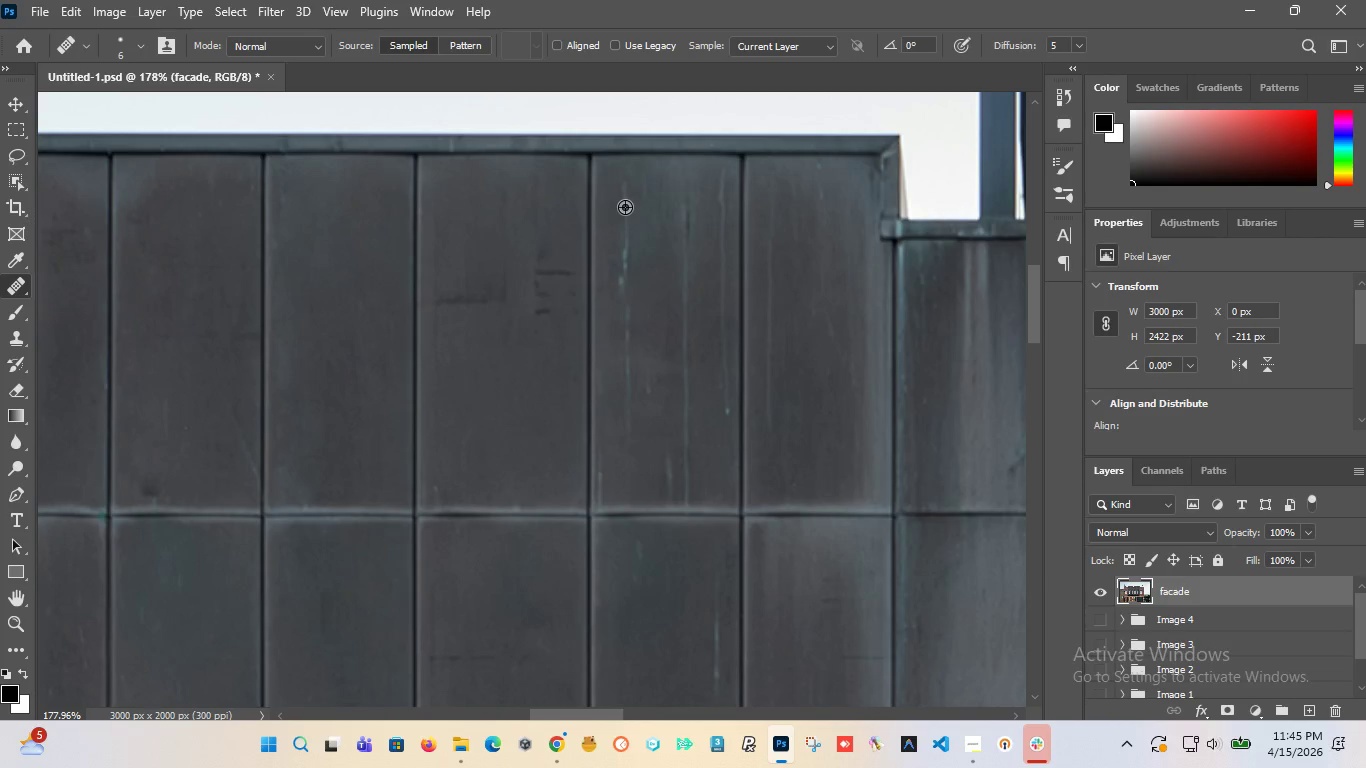 
hold_key(key=AltLeft, duration=0.77)
left_click([449, 214])
 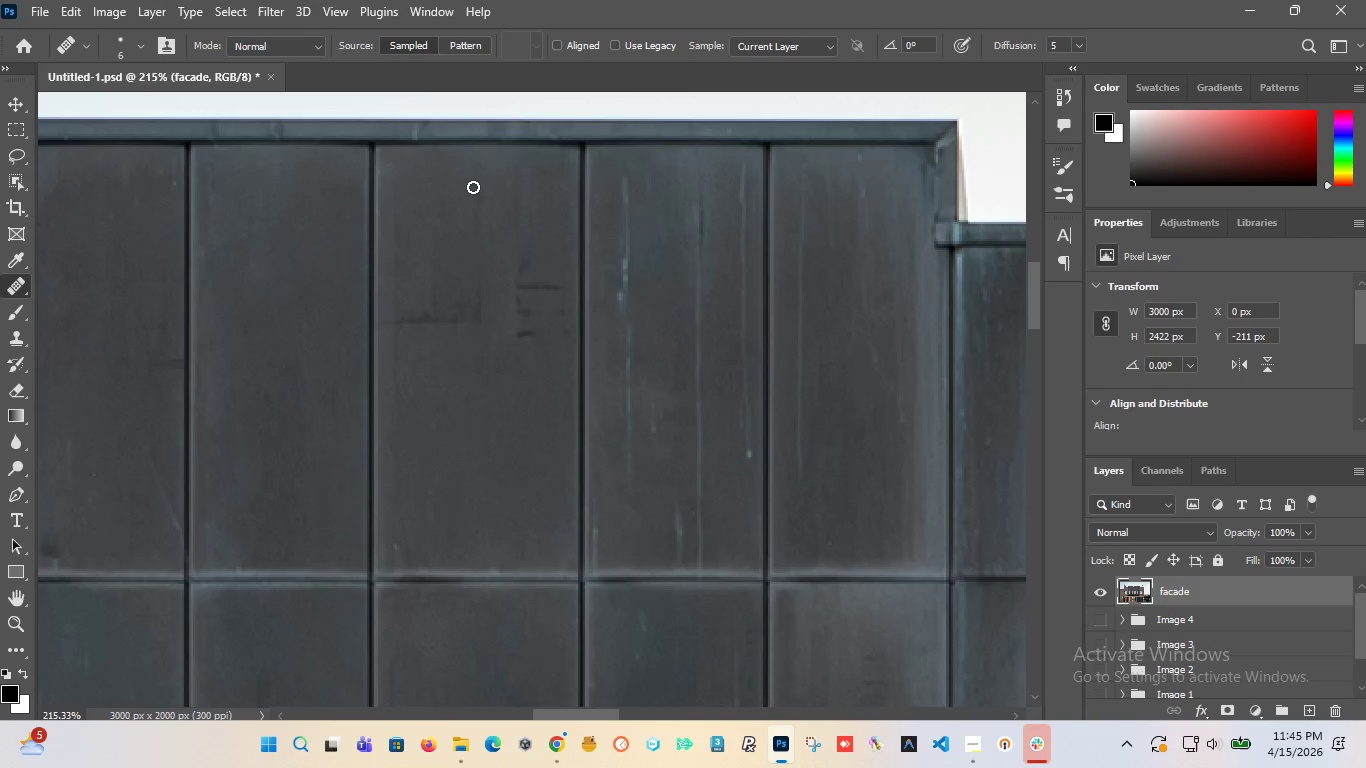 
left_click_drag(start_coordinate=[473, 187], to_coordinate=[478, 250])
 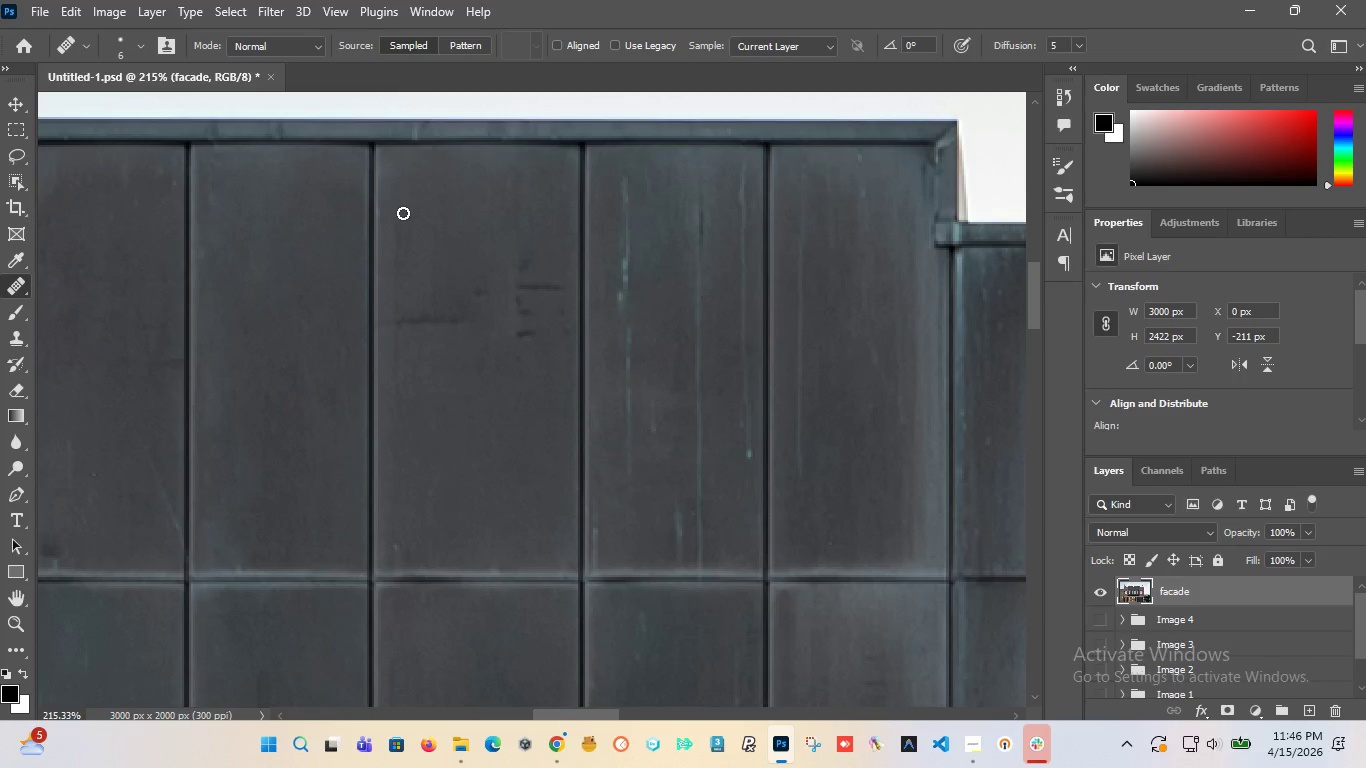 
left_click_drag(start_coordinate=[402, 213], to_coordinate=[398, 426])
 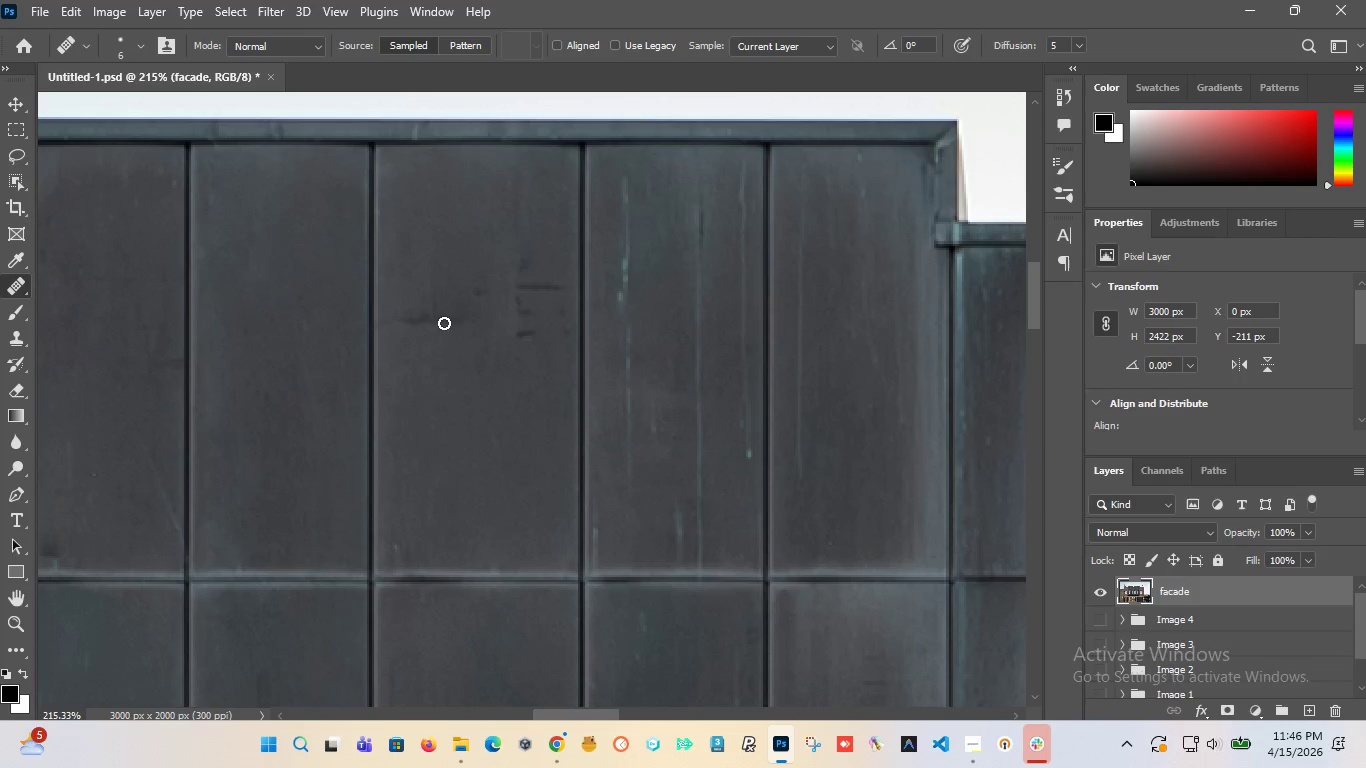 
hold_key(key=AltLeft, duration=1.51)
hold_key(key=AltLeft, duration=1.5)
scroll: coordinate [570, 271], scroll_direction: down, amount: 18.0
 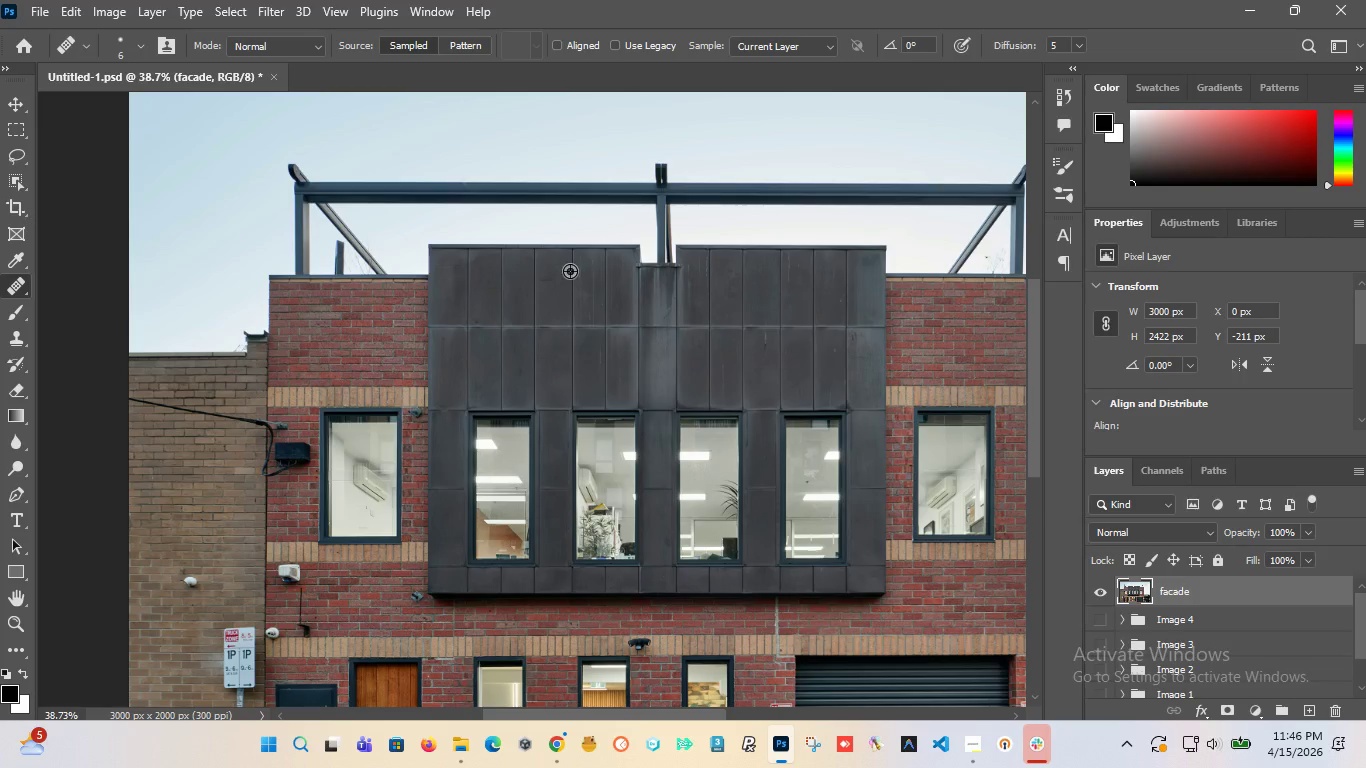 
hold_key(key=AltLeft, duration=1.5)
hold_key(key=AltLeft, duration=0.62)
scroll: coordinate [574, 286], scroll_direction: up, amount: 6.0
 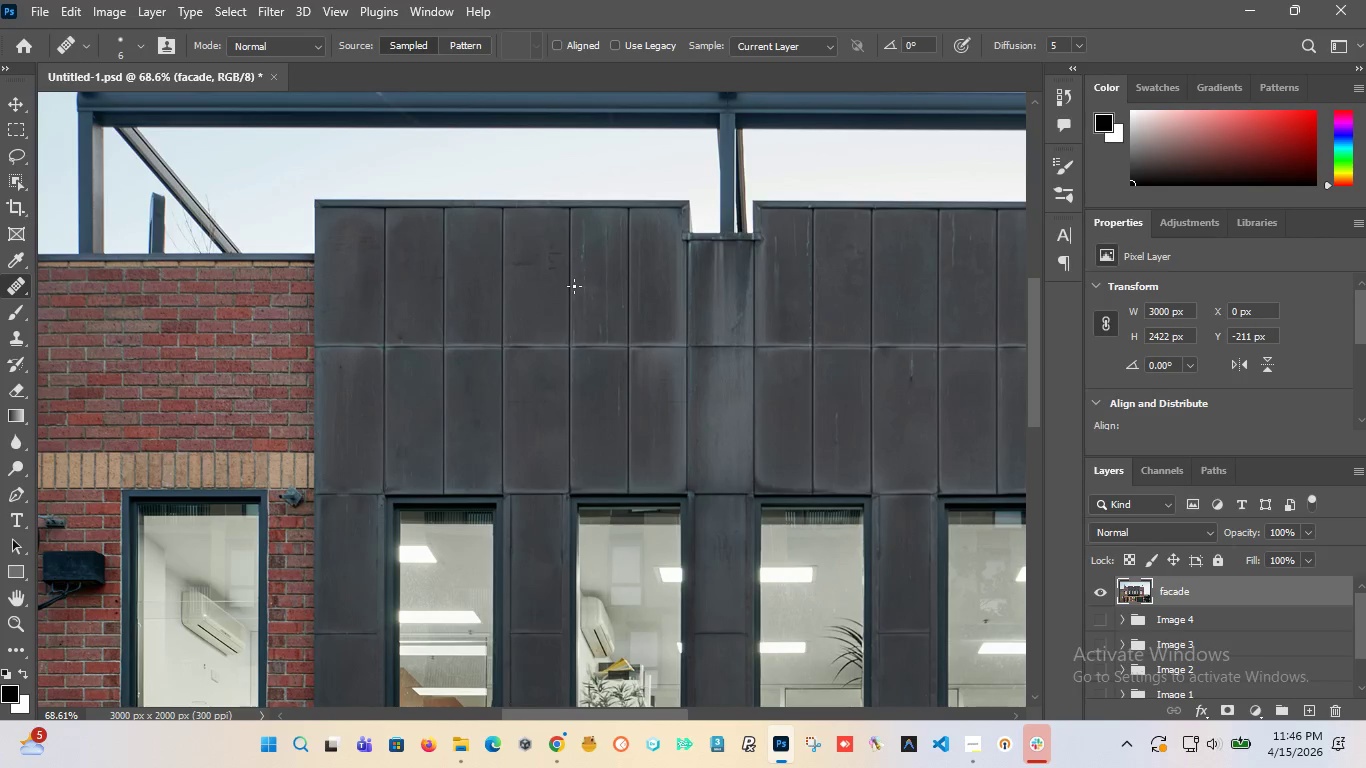 
wait(17.69)
 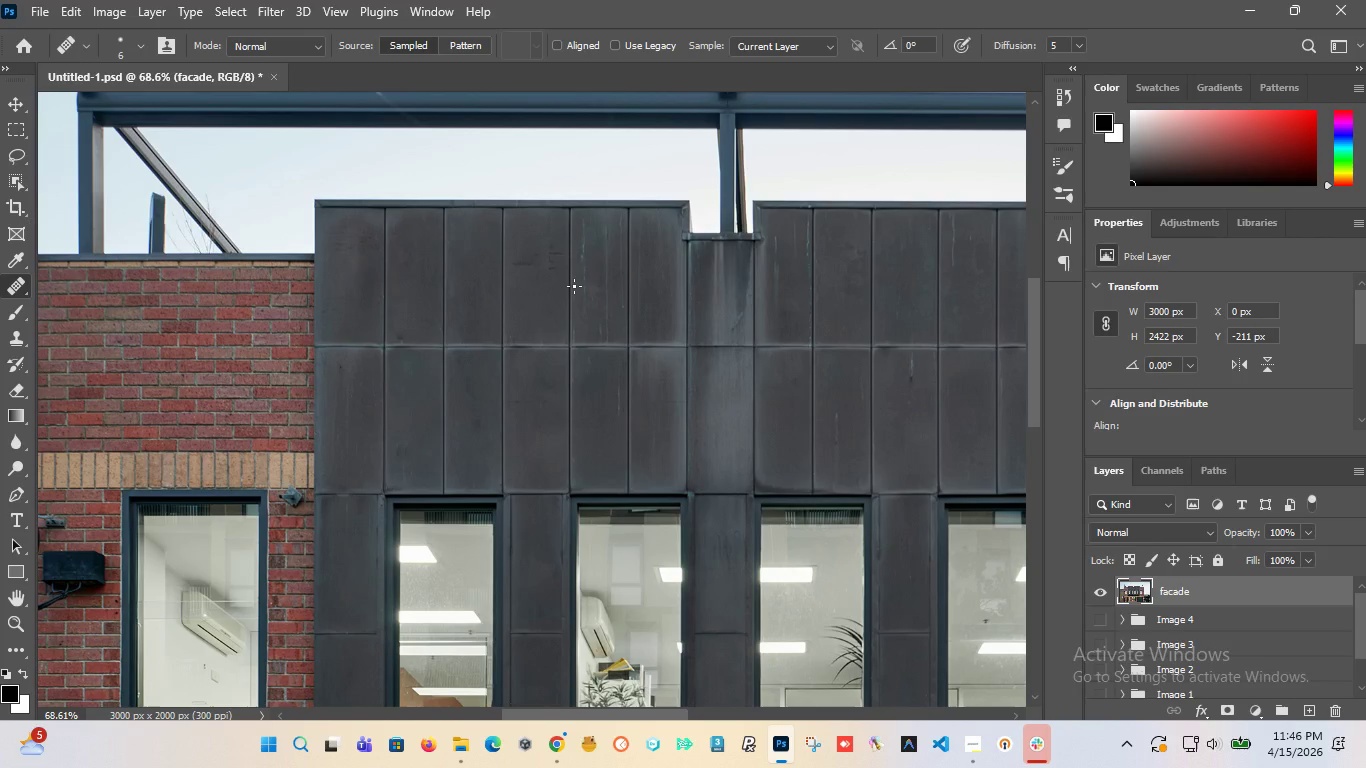 
left_click([1124, 596])
 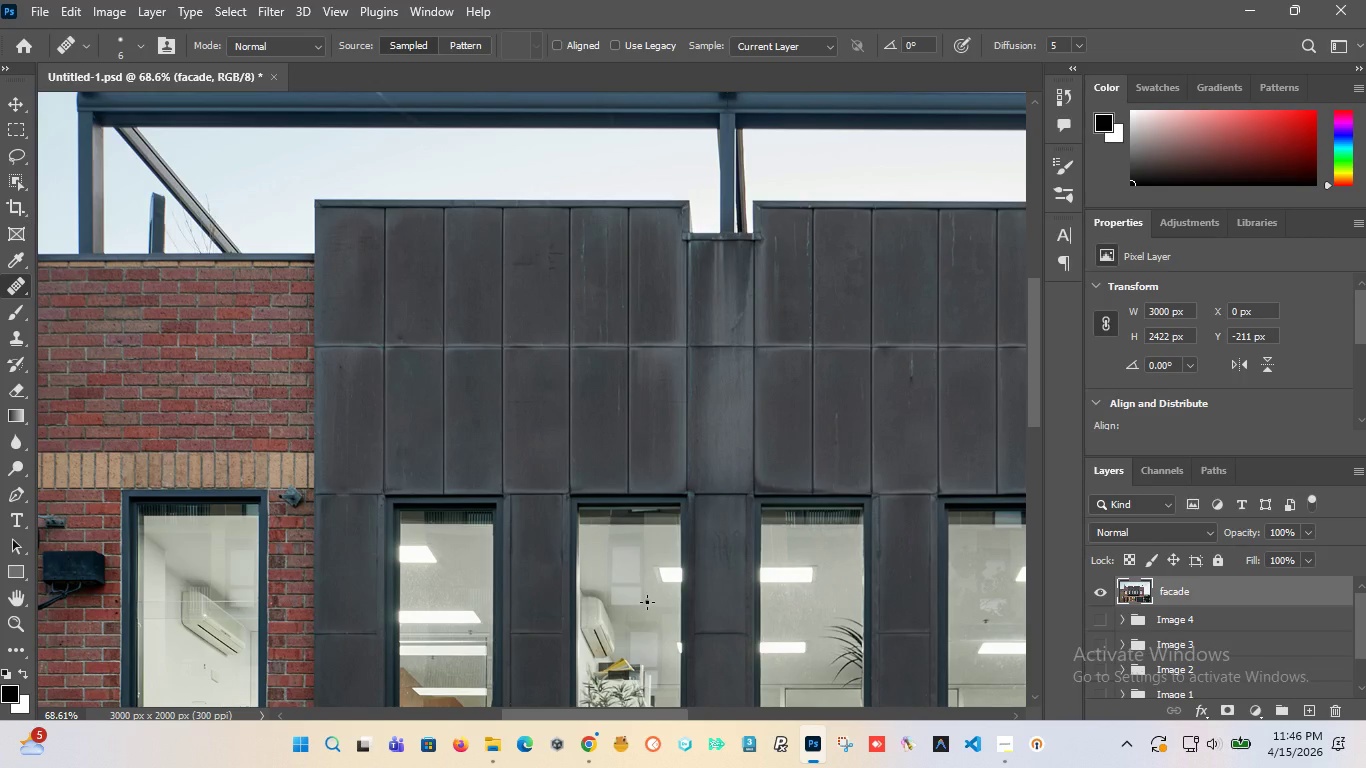 
wait(8.95)
 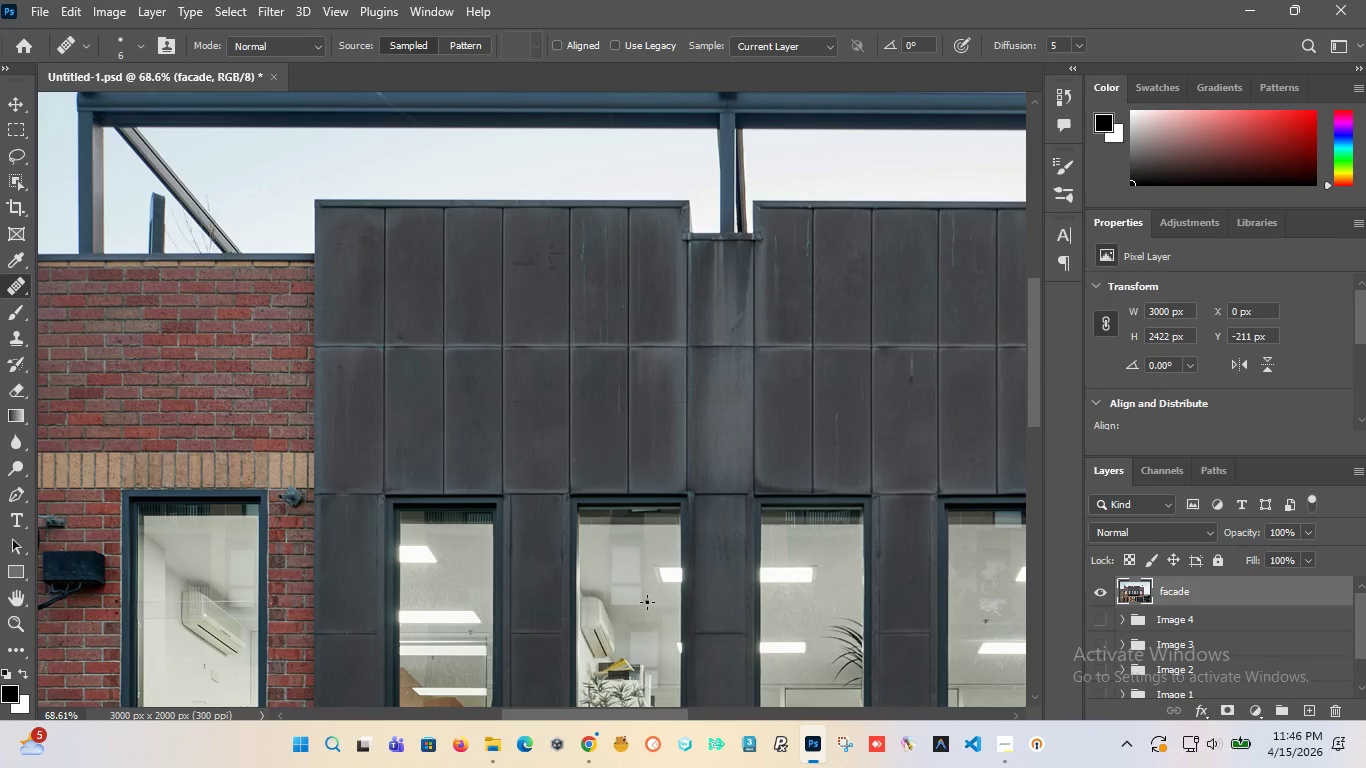 
hold_key(key=AltLeft, duration=1.39)
 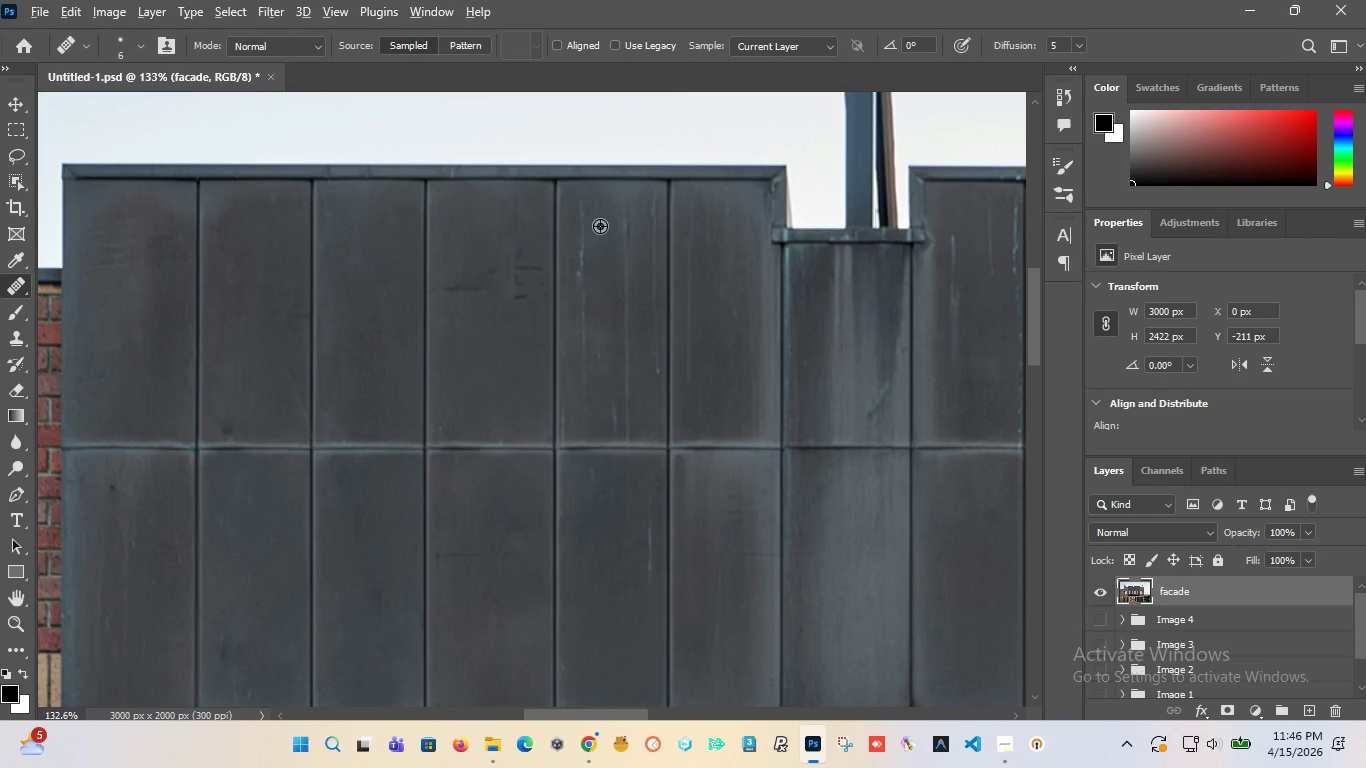 
hold_key(key=AltLeft, duration=1.01)
 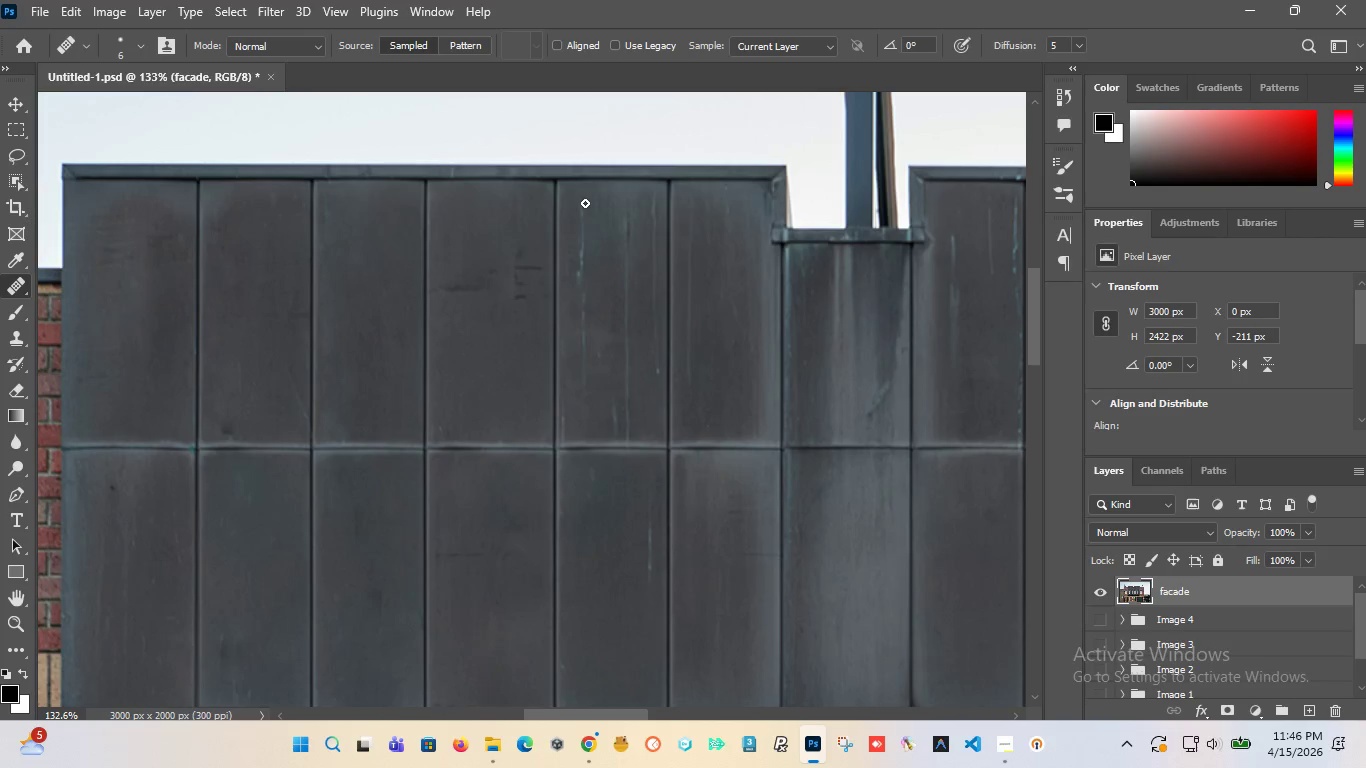 
scroll: coordinate [586, 238], scroll_direction: up, amount: 7.0
 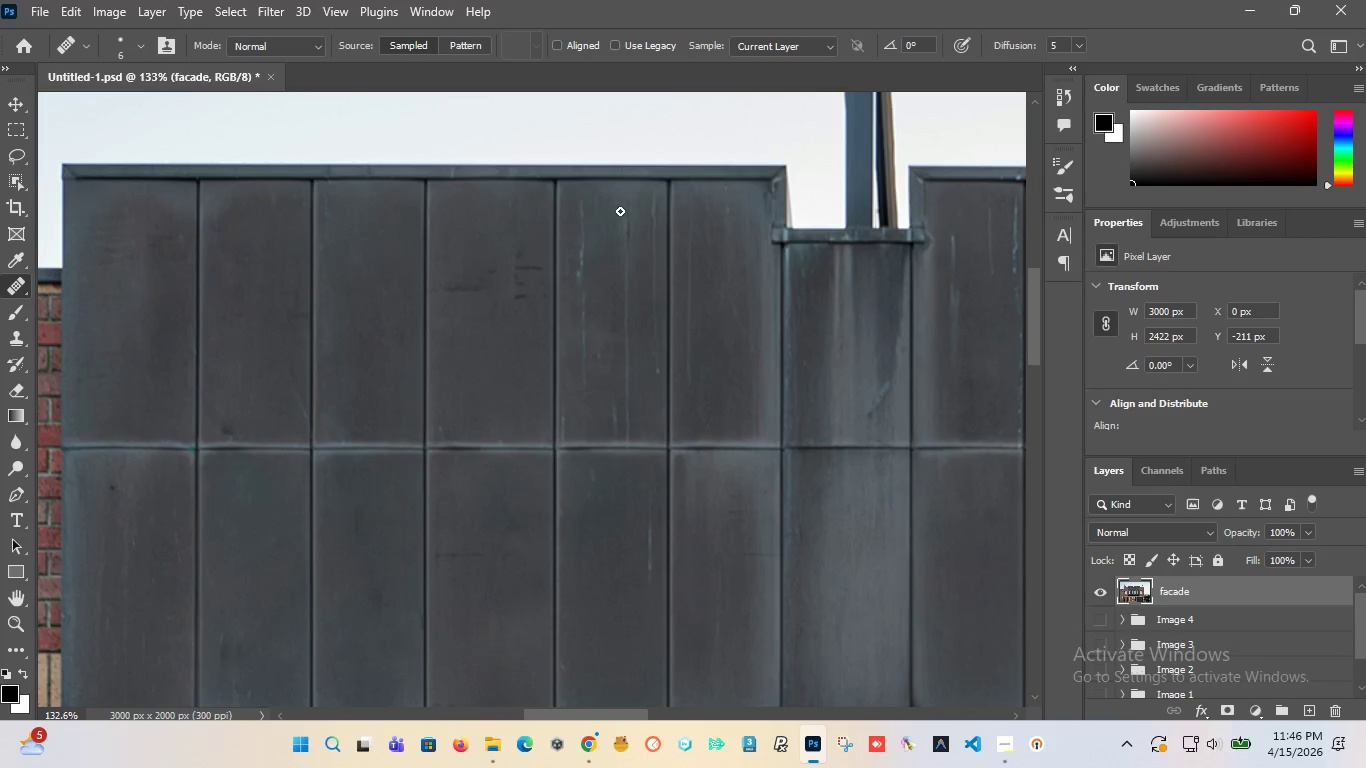 
left_click([600, 226])
 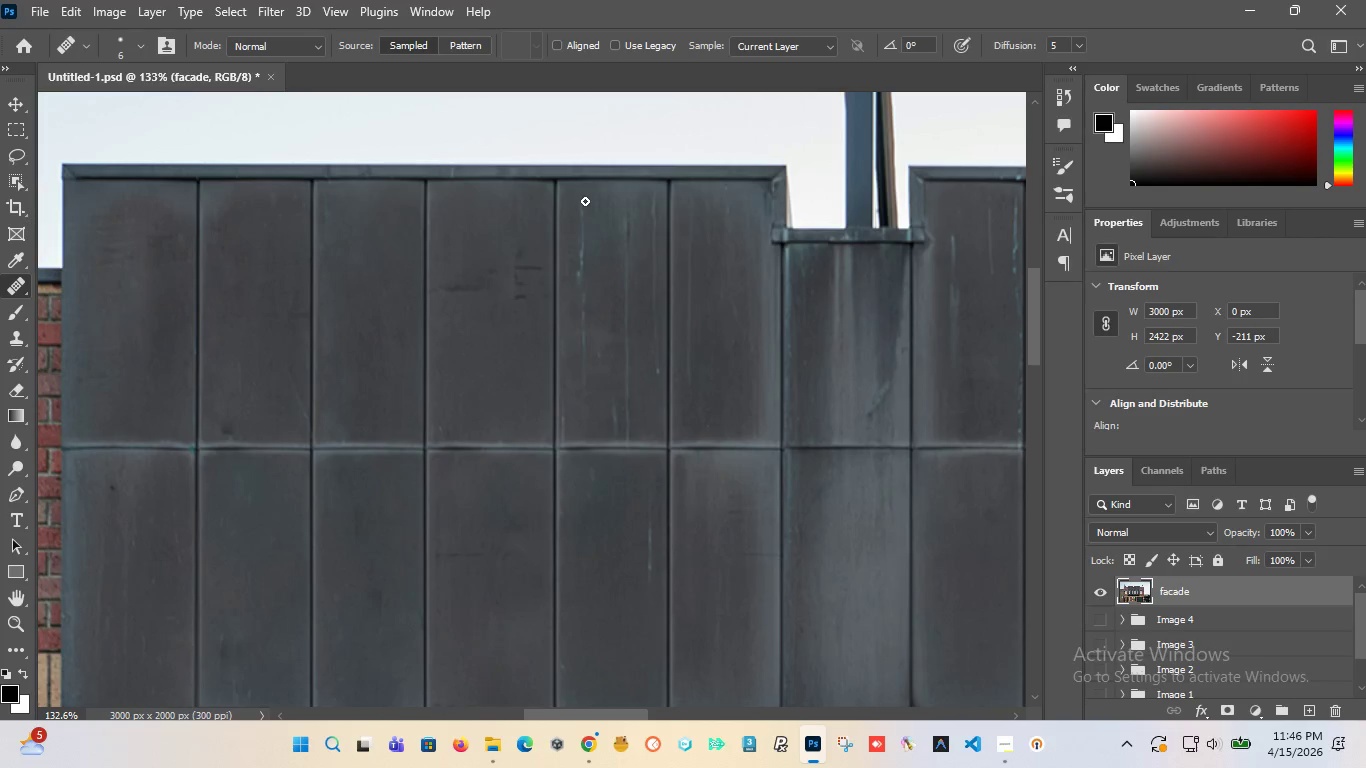 
left_click_drag(start_coordinate=[585, 201], to_coordinate=[593, 365])
 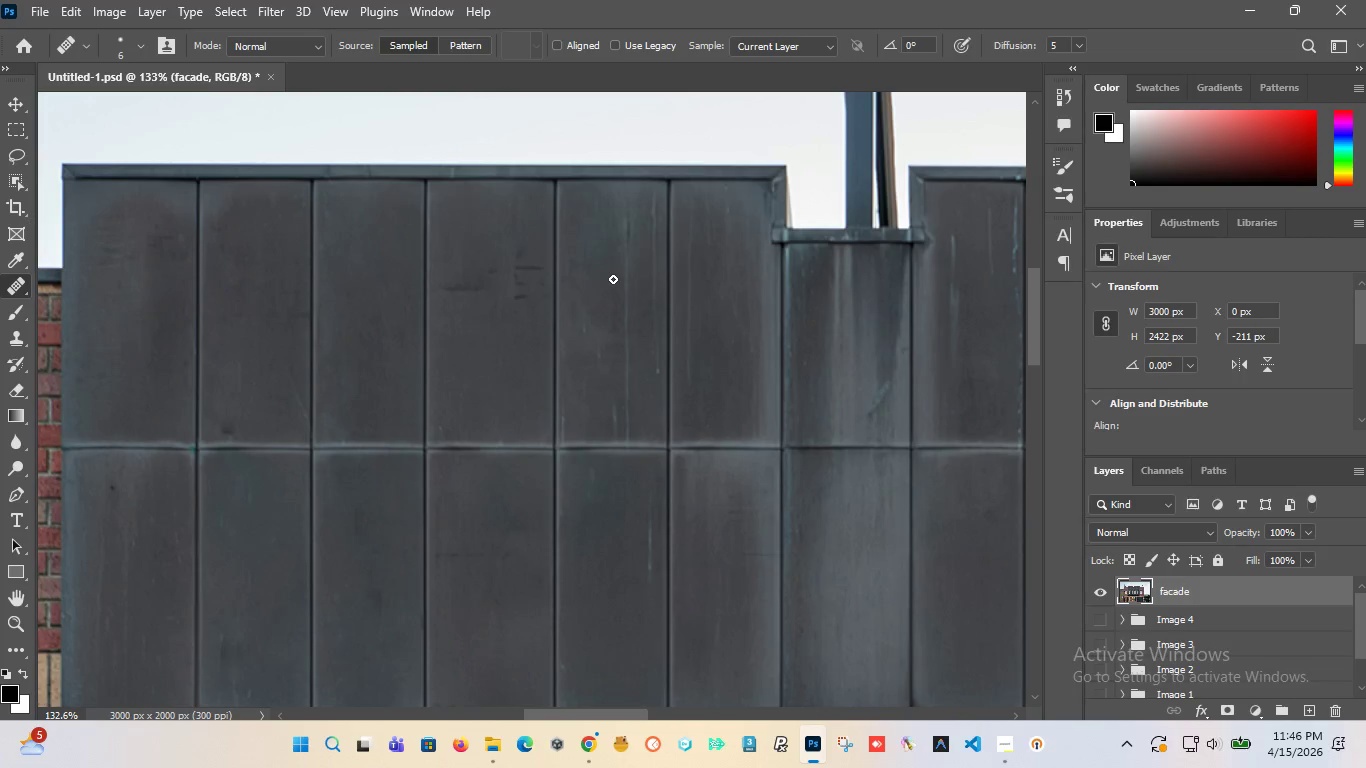 
hold_key(key=AltLeft, duration=0.81)
 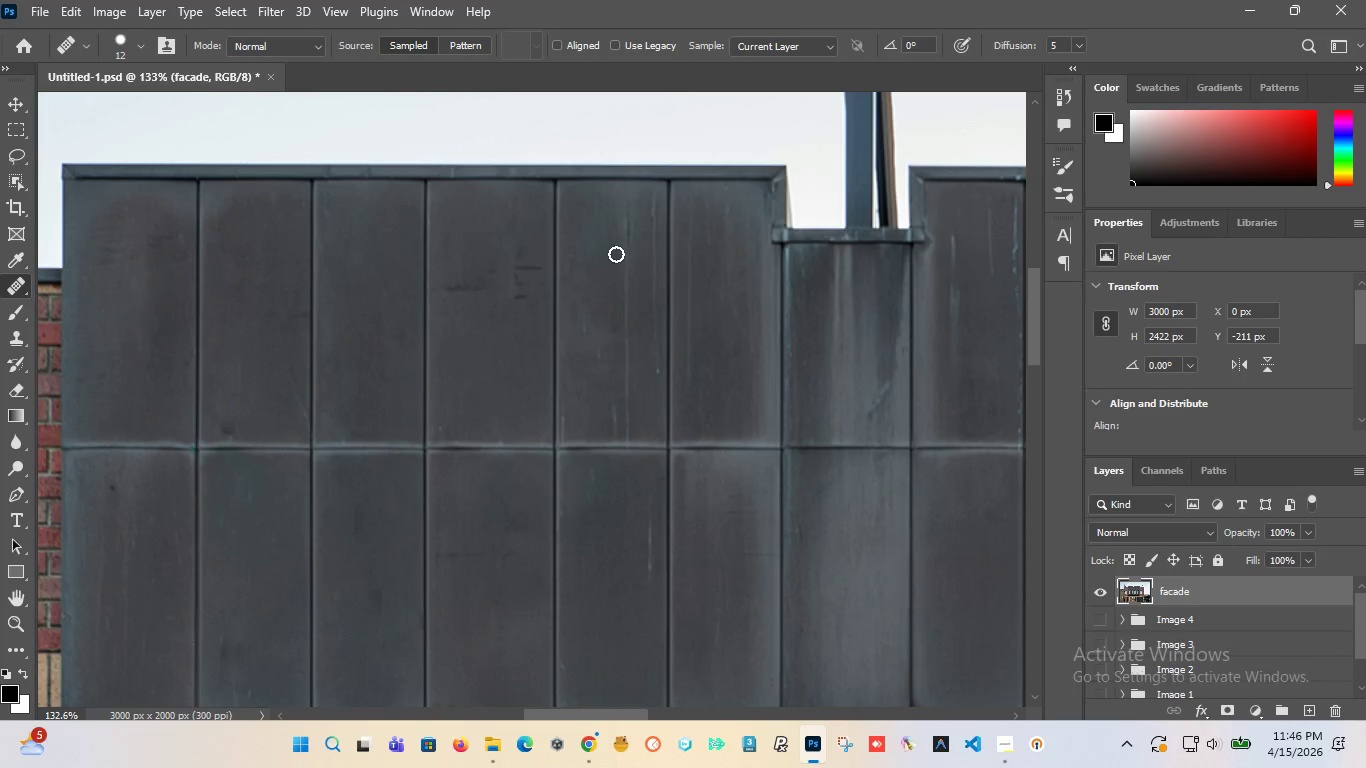 
hold_key(key=AltLeft, duration=0.34)
left_click([612, 249])
 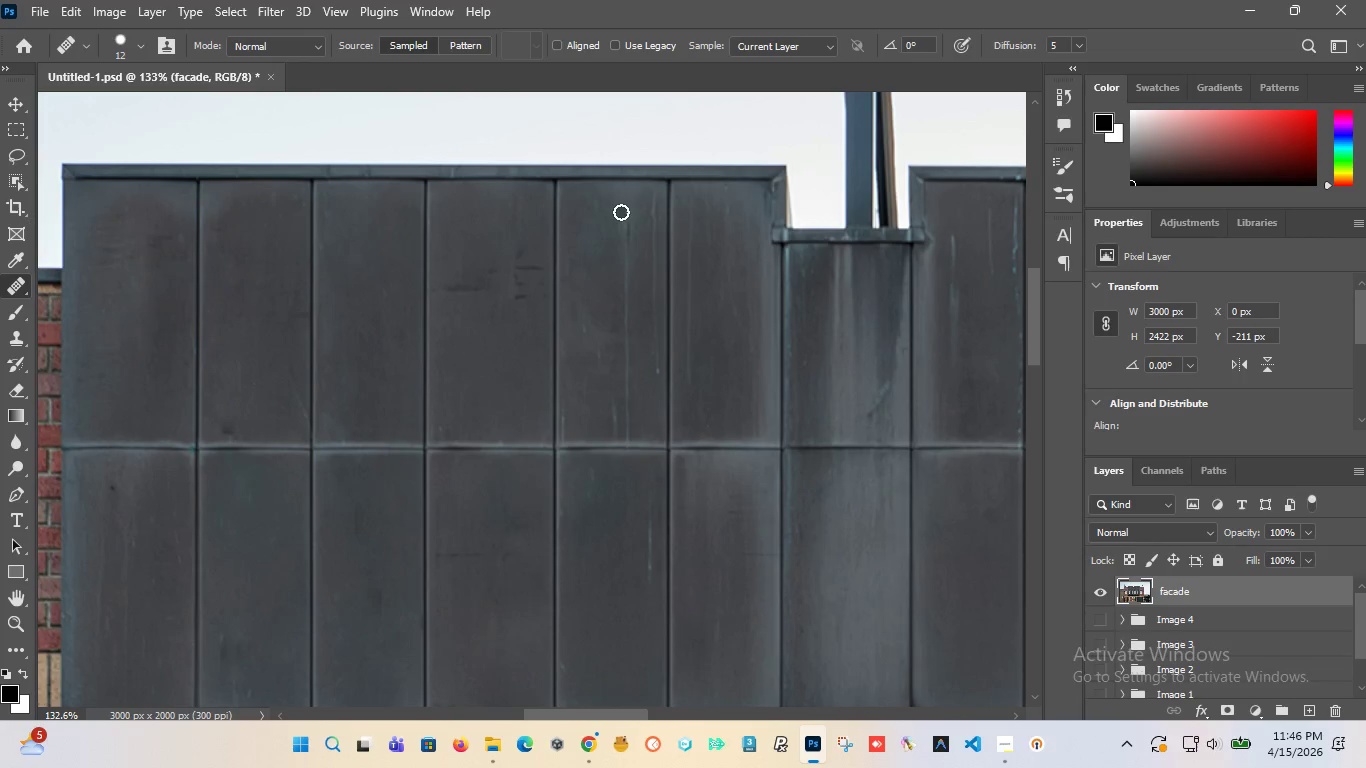 
left_click_drag(start_coordinate=[621, 212], to_coordinate=[627, 388])
 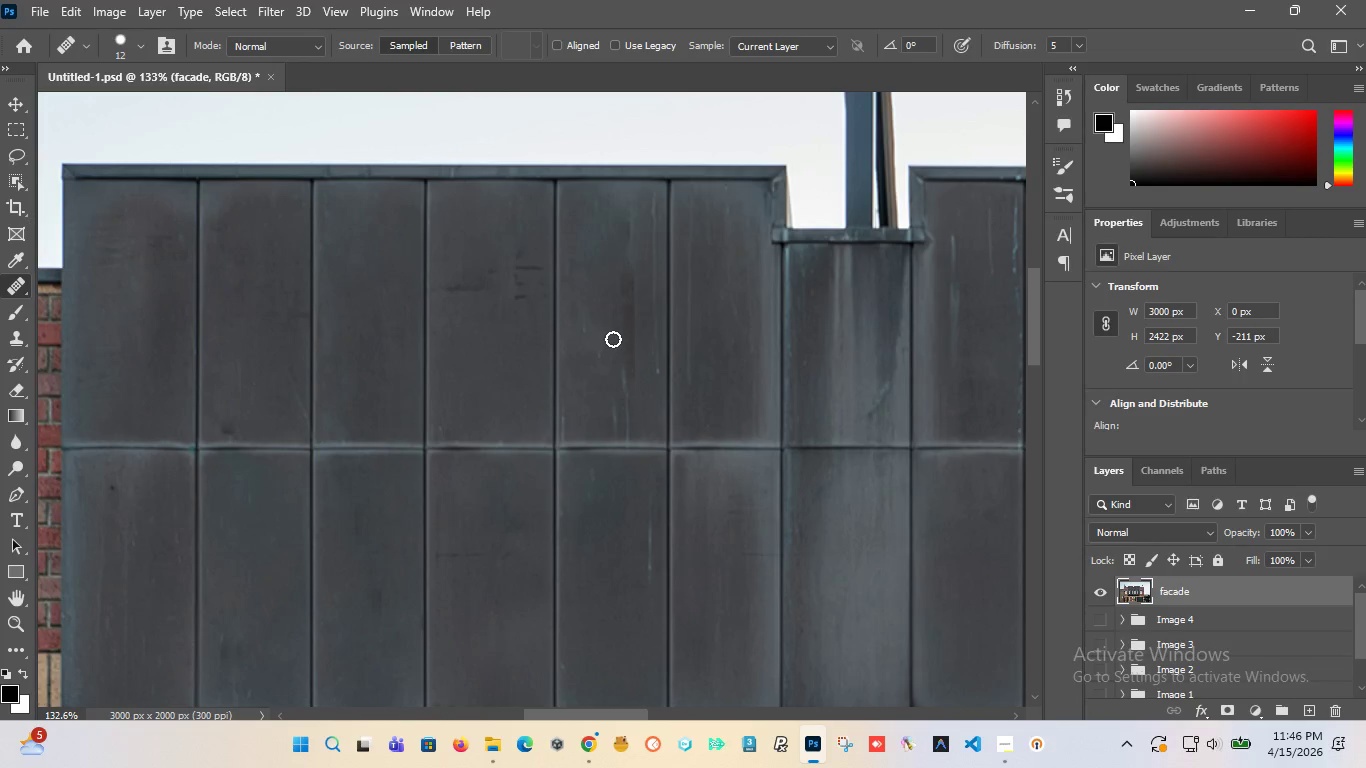 
key(Control+Z)
 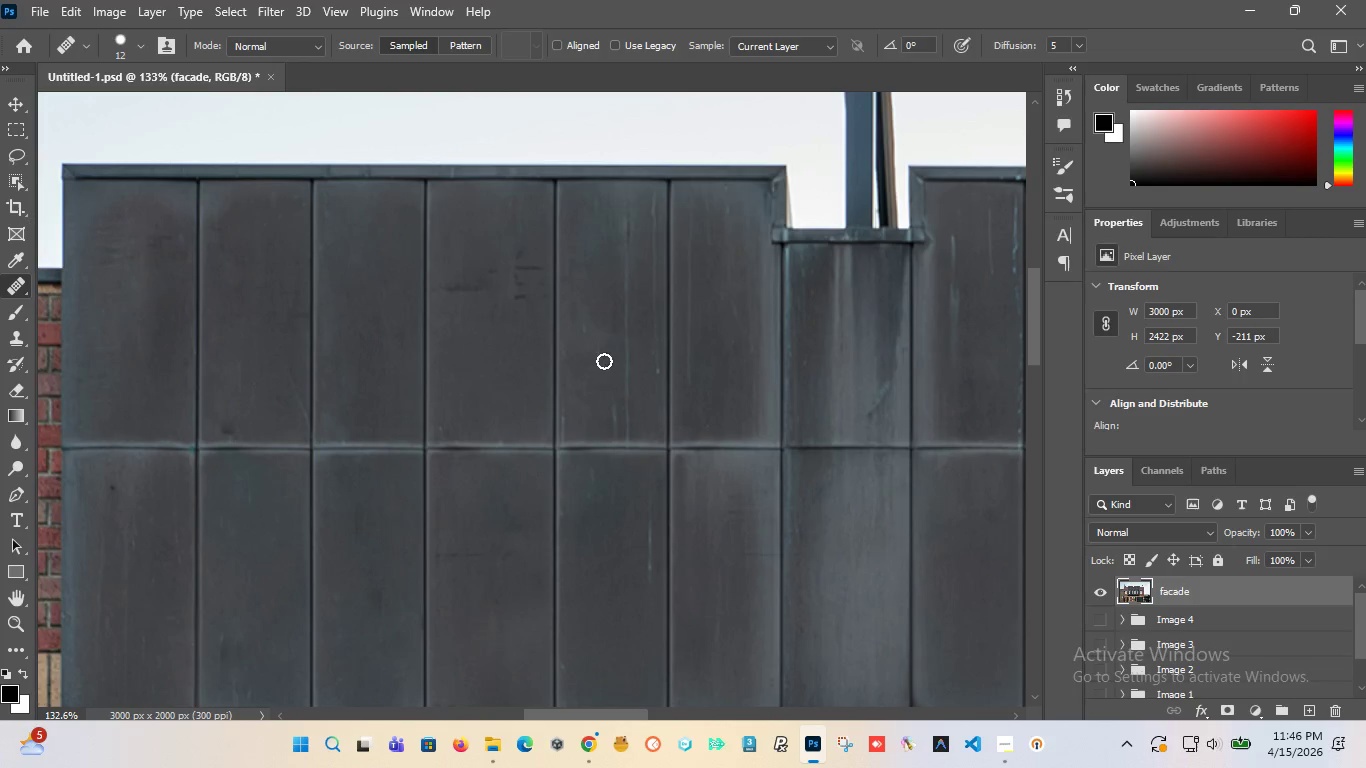 
hold_key(key=AltLeft, duration=0.84)
left_click([584, 370])
 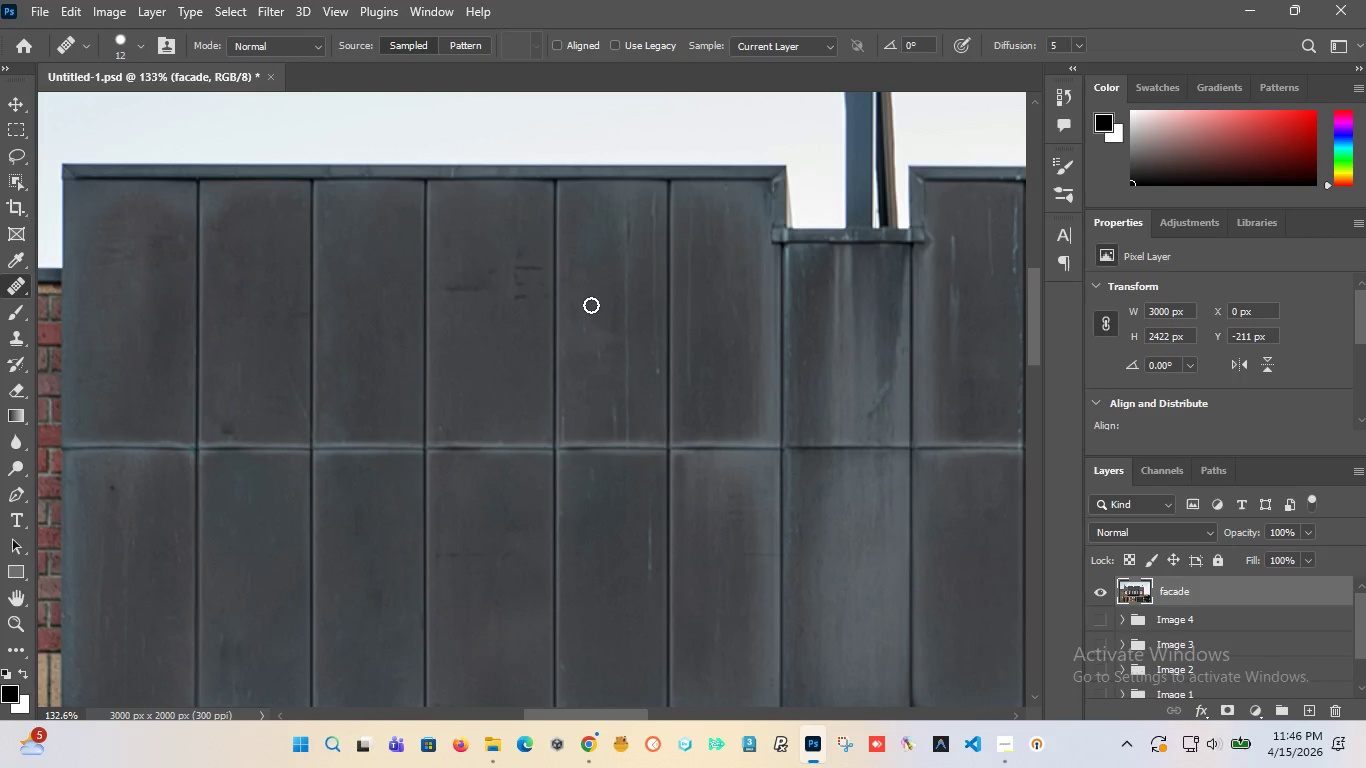 
left_click_drag(start_coordinate=[591, 304], to_coordinate=[582, 343])
 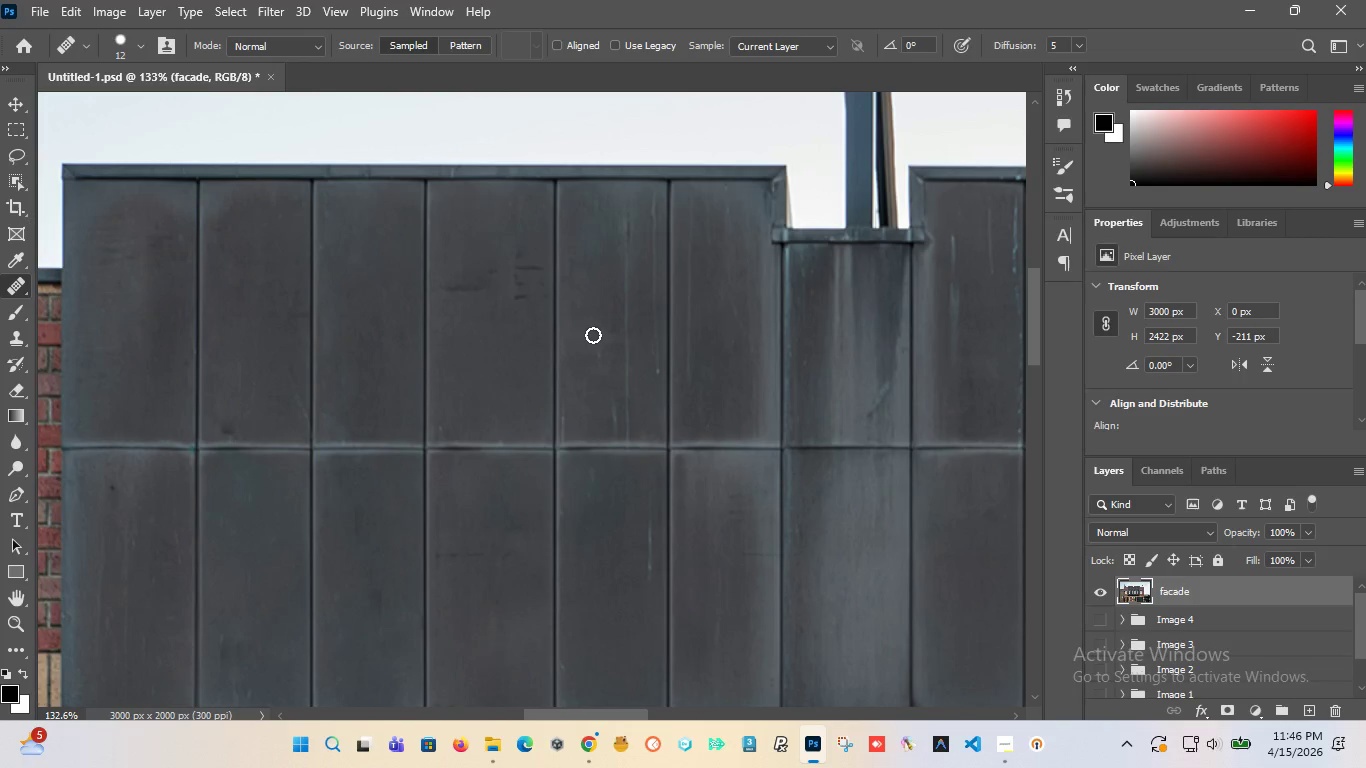 
left_click_drag(start_coordinate=[593, 335], to_coordinate=[597, 357])
 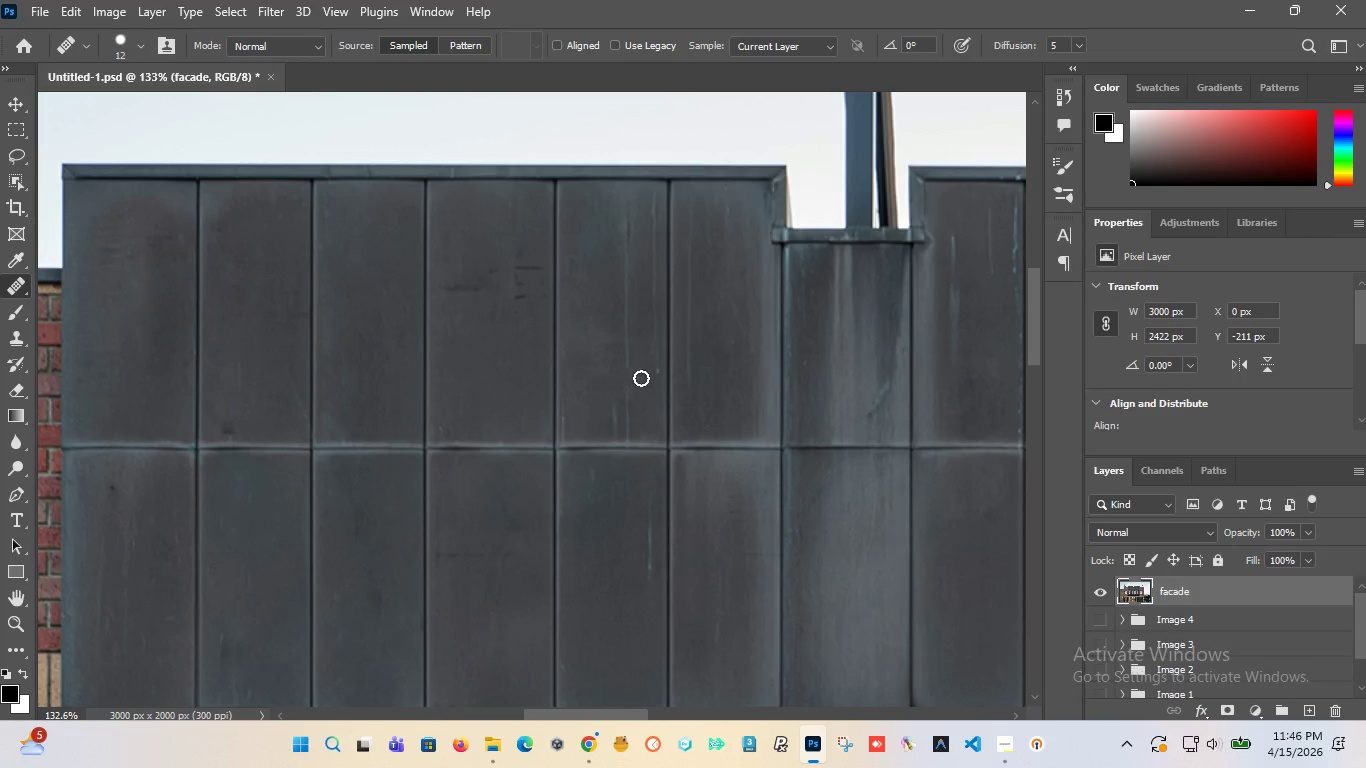 
hold_key(key=AltLeft, duration=1.52)
left_click([640, 427])
 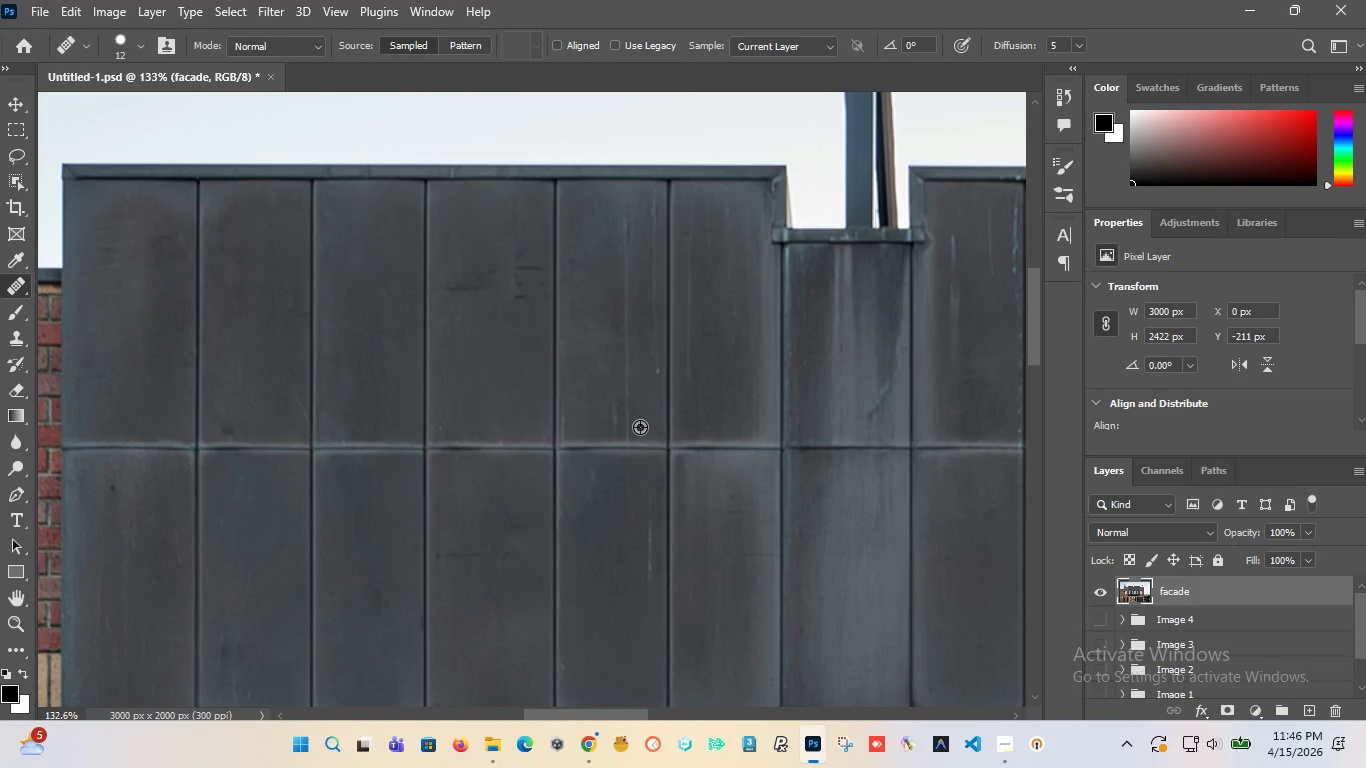 
key(Alt+AltLeft)
 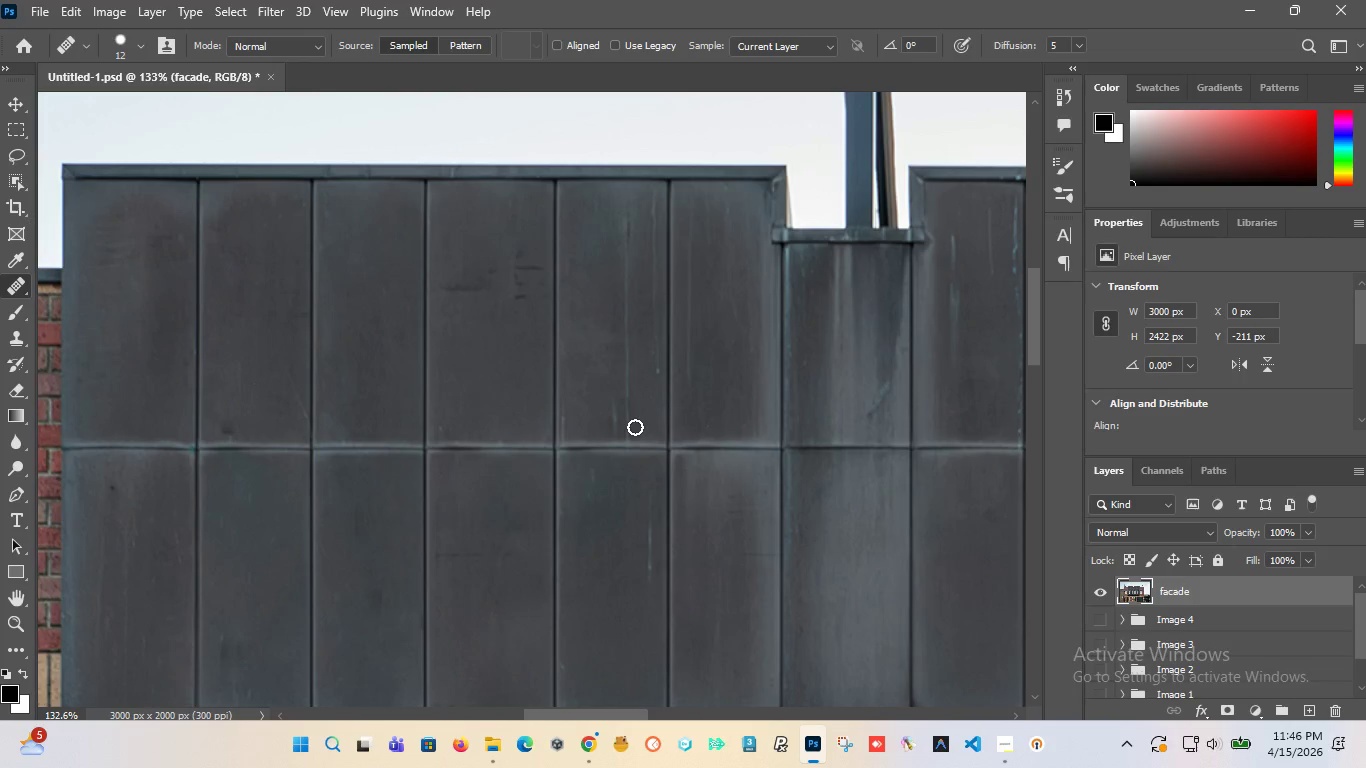 
key(Alt+AltLeft)
 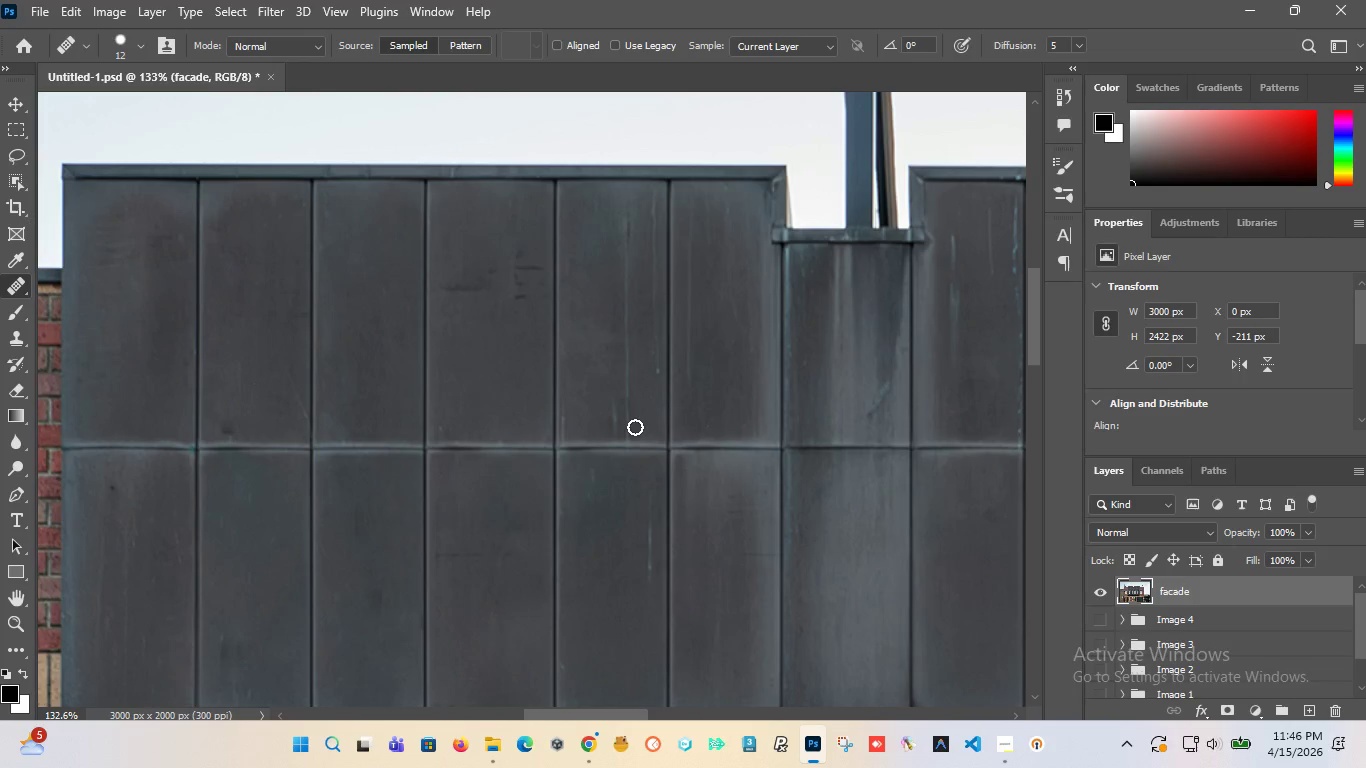 
key(Alt+AltLeft)
 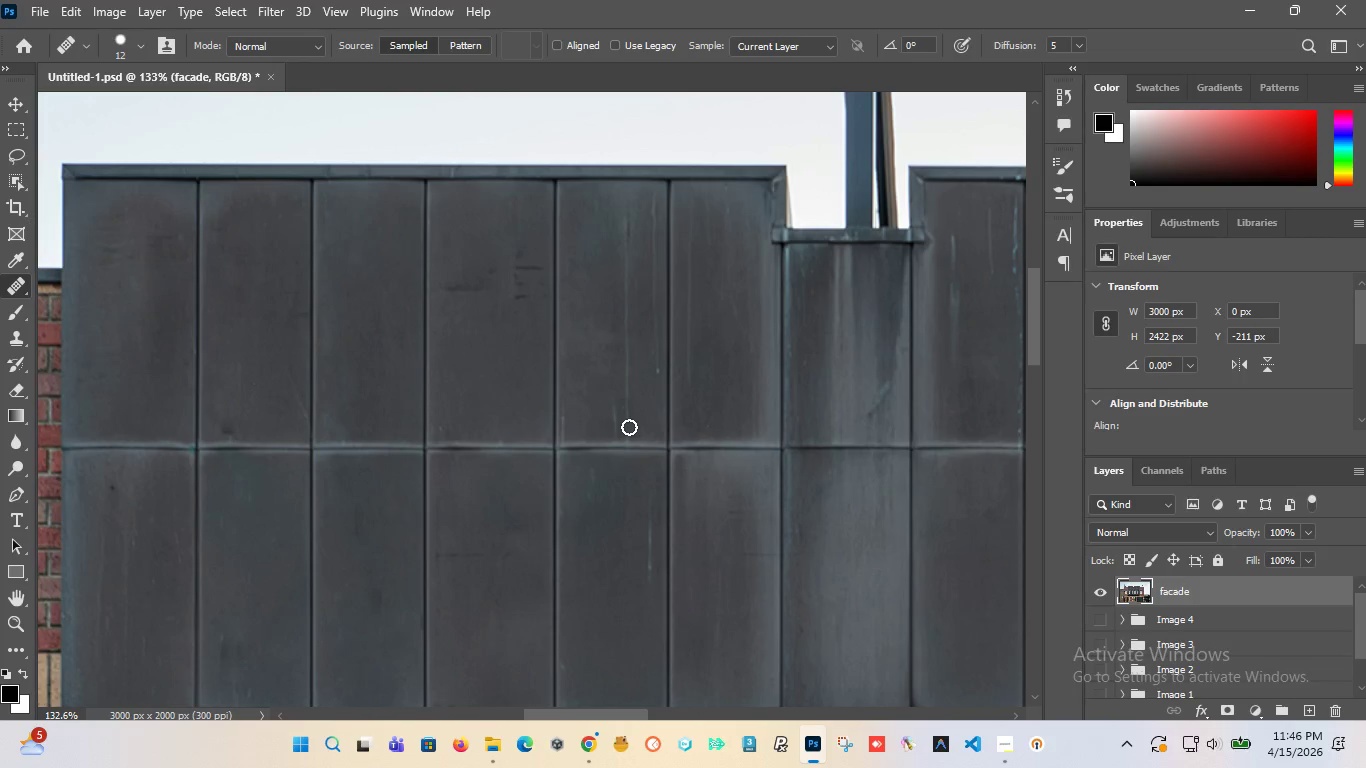 
left_click_drag(start_coordinate=[629, 427], to_coordinate=[623, 236])
 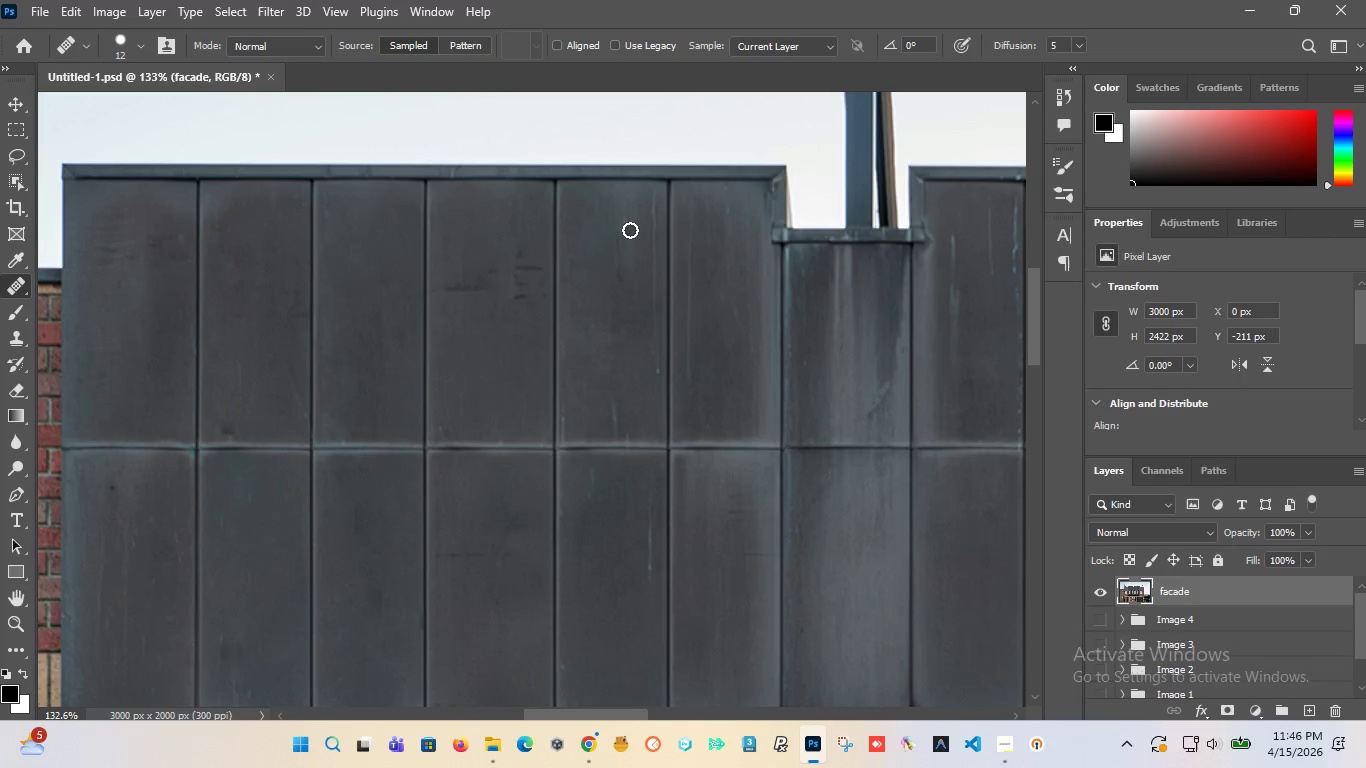 
hold_key(key=AltLeft, duration=0.58)
left_click([638, 270])
 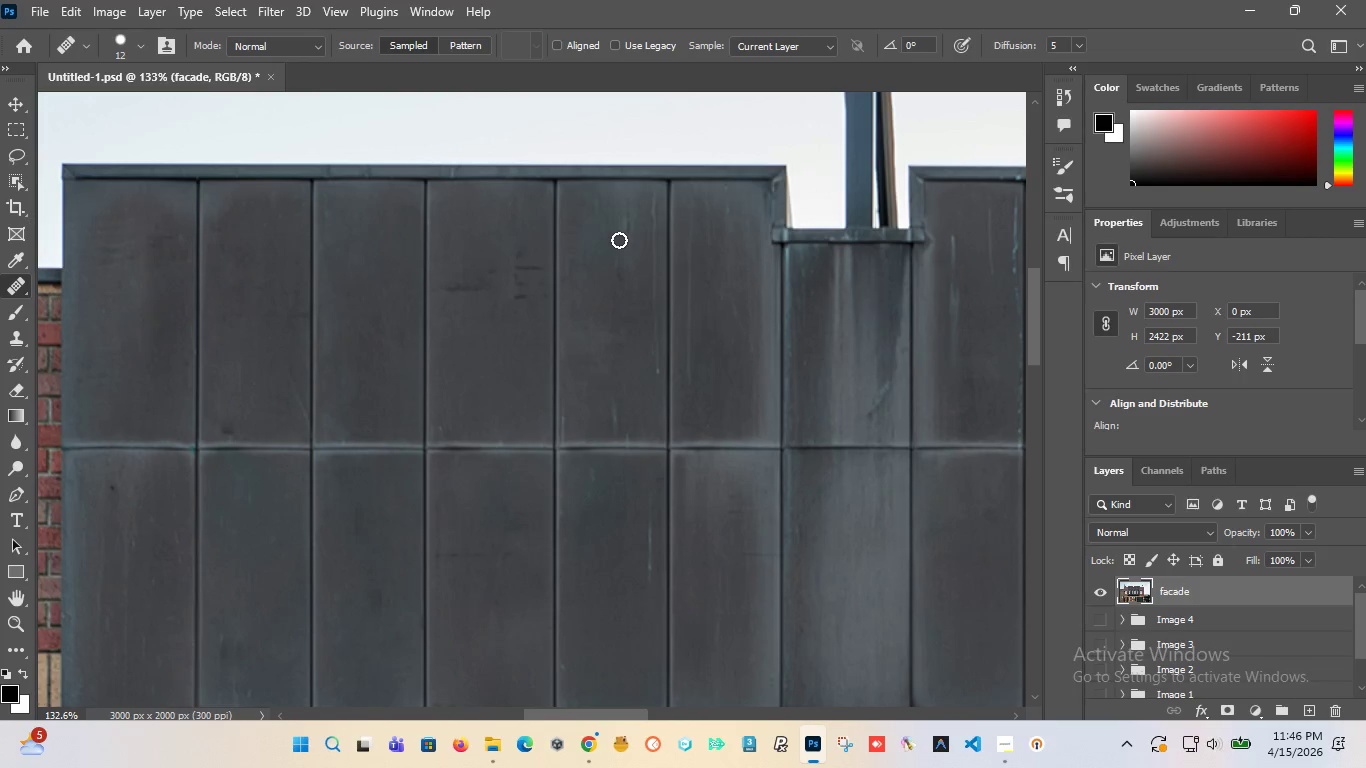 
left_click_drag(start_coordinate=[619, 240], to_coordinate=[619, 285])
 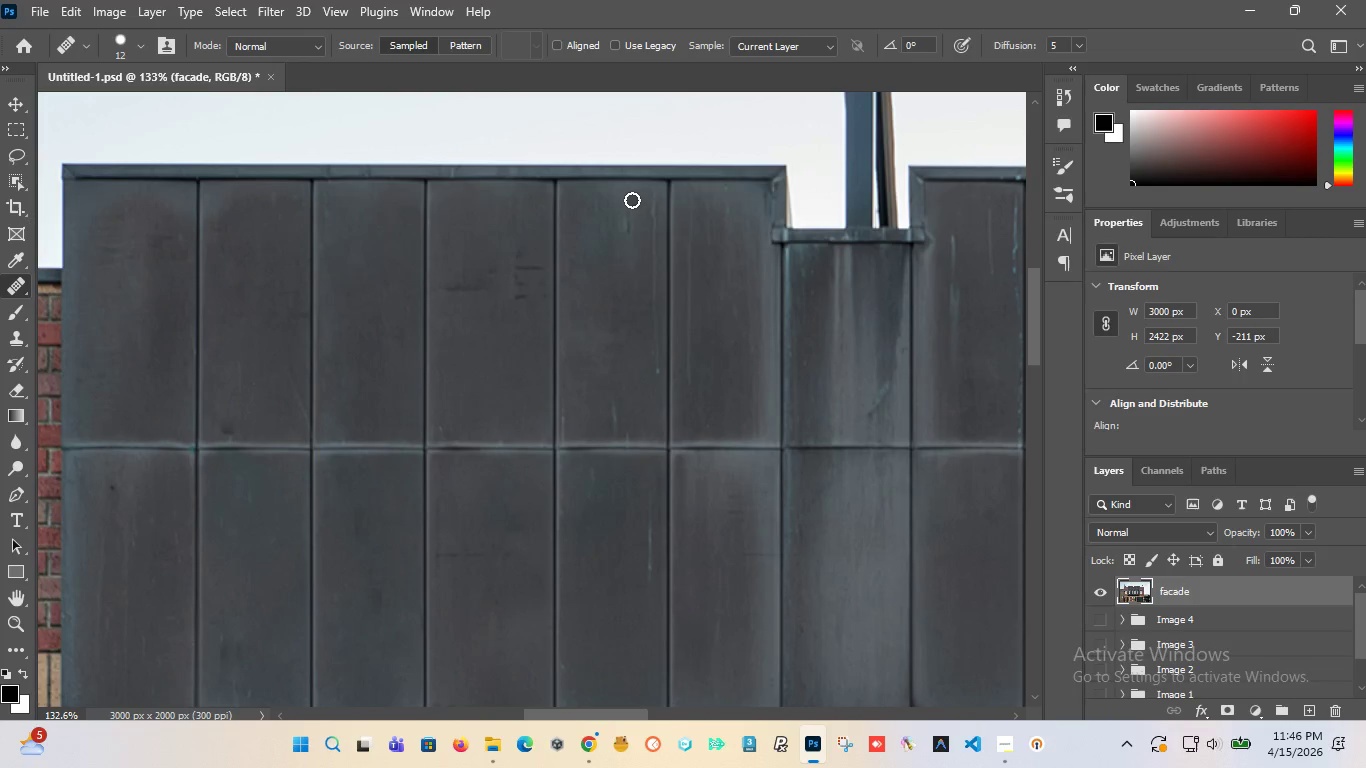 
left_click_drag(start_coordinate=[632, 200], to_coordinate=[632, 236])
 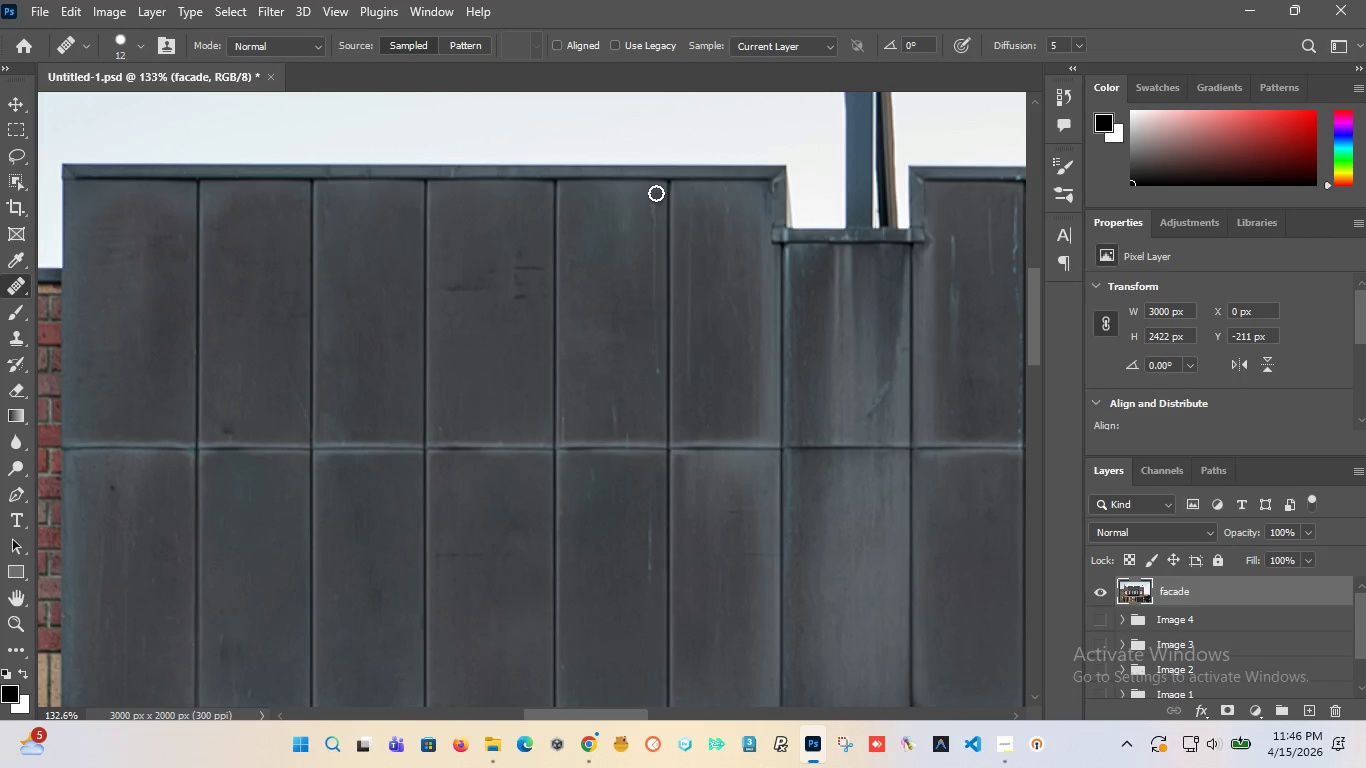 
left_click_drag(start_coordinate=[654, 187], to_coordinate=[652, 312])
 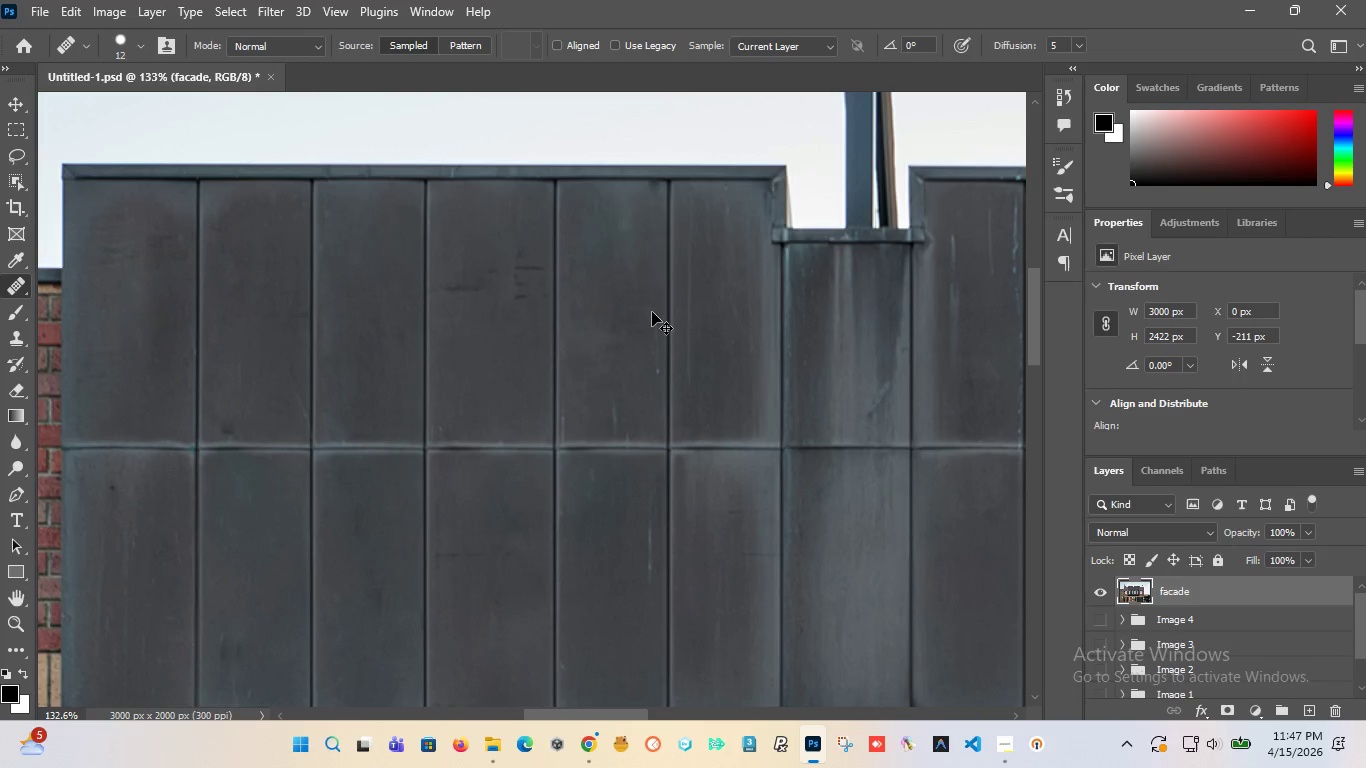 
key(Control+Z)
 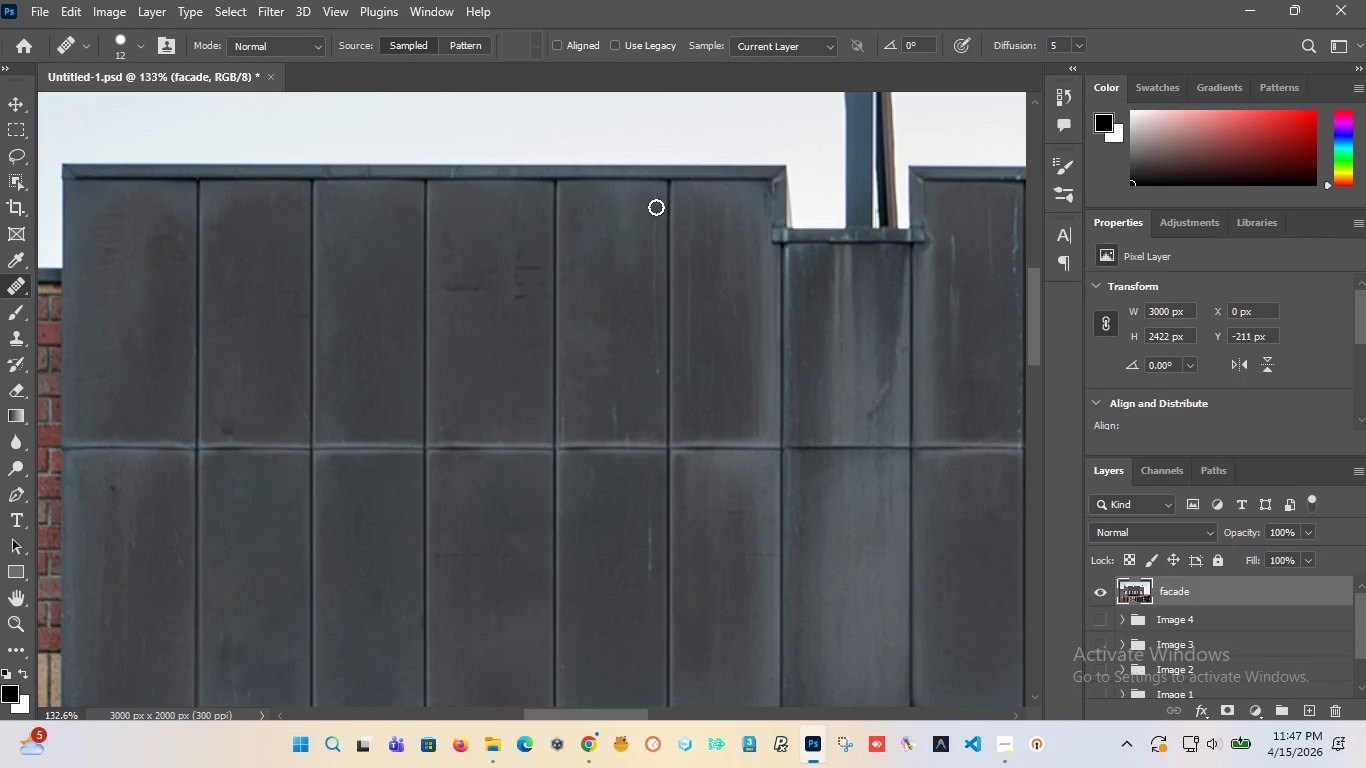 
hold_key(key=AltLeft, duration=1.39)
left_click([644, 196])
 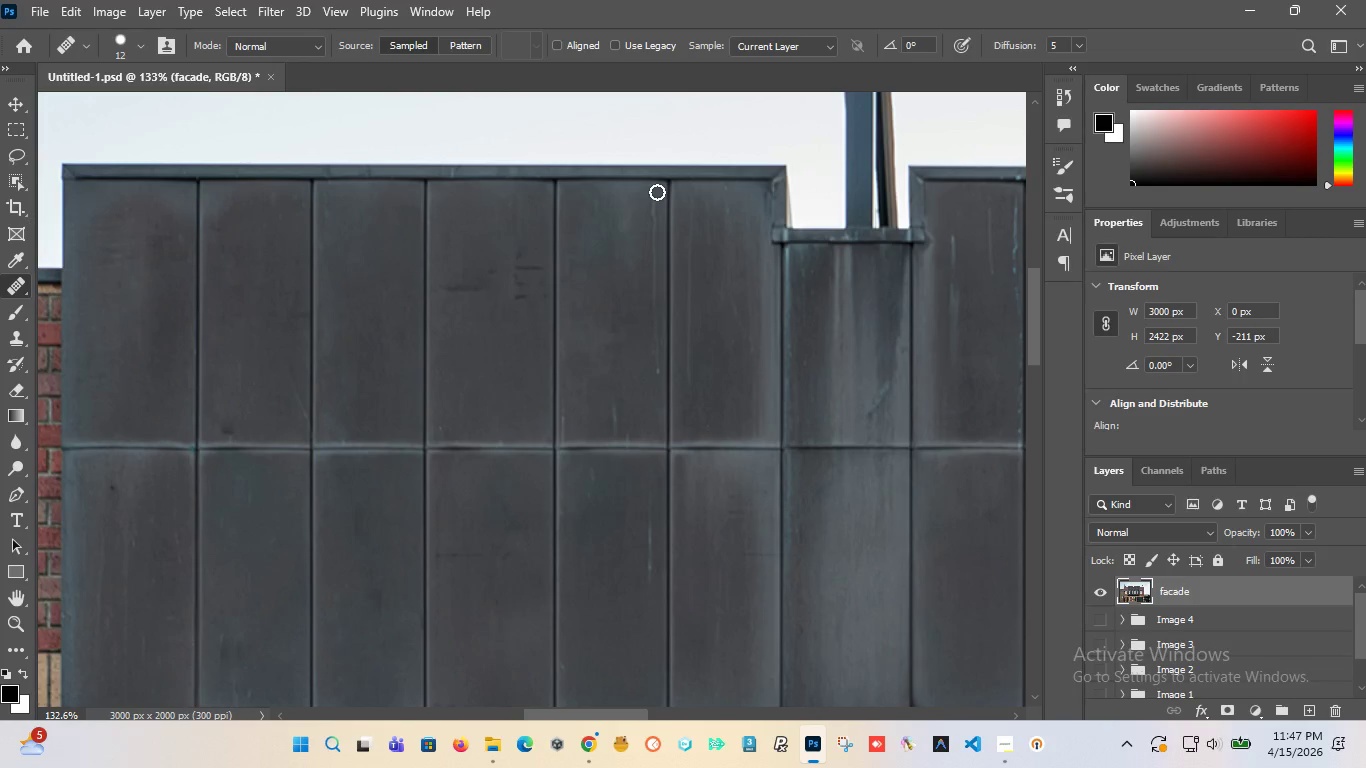 
left_click_drag(start_coordinate=[657, 192], to_coordinate=[652, 395])
 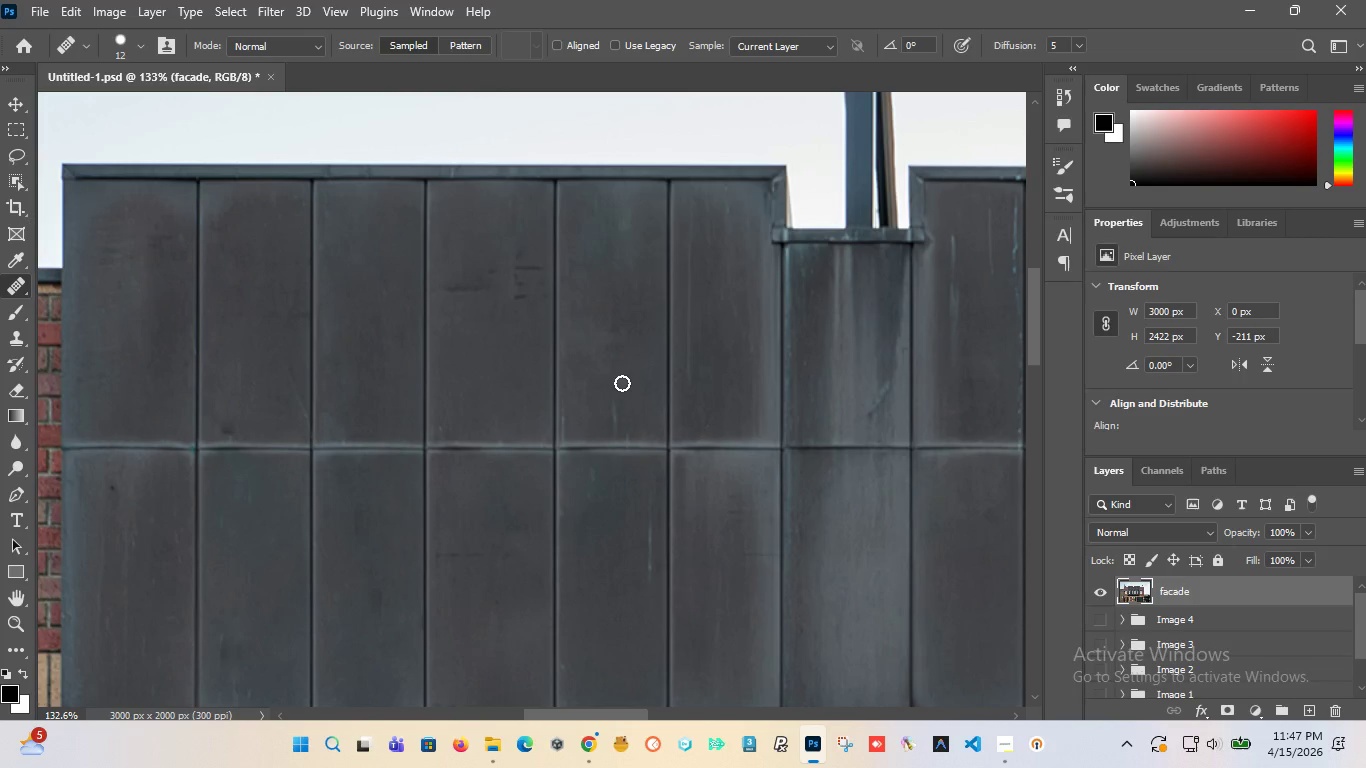 
hold_key(key=AltLeft, duration=1.51)
scroll: coordinate [622, 392], scroll_direction: down, amount: 14.0
 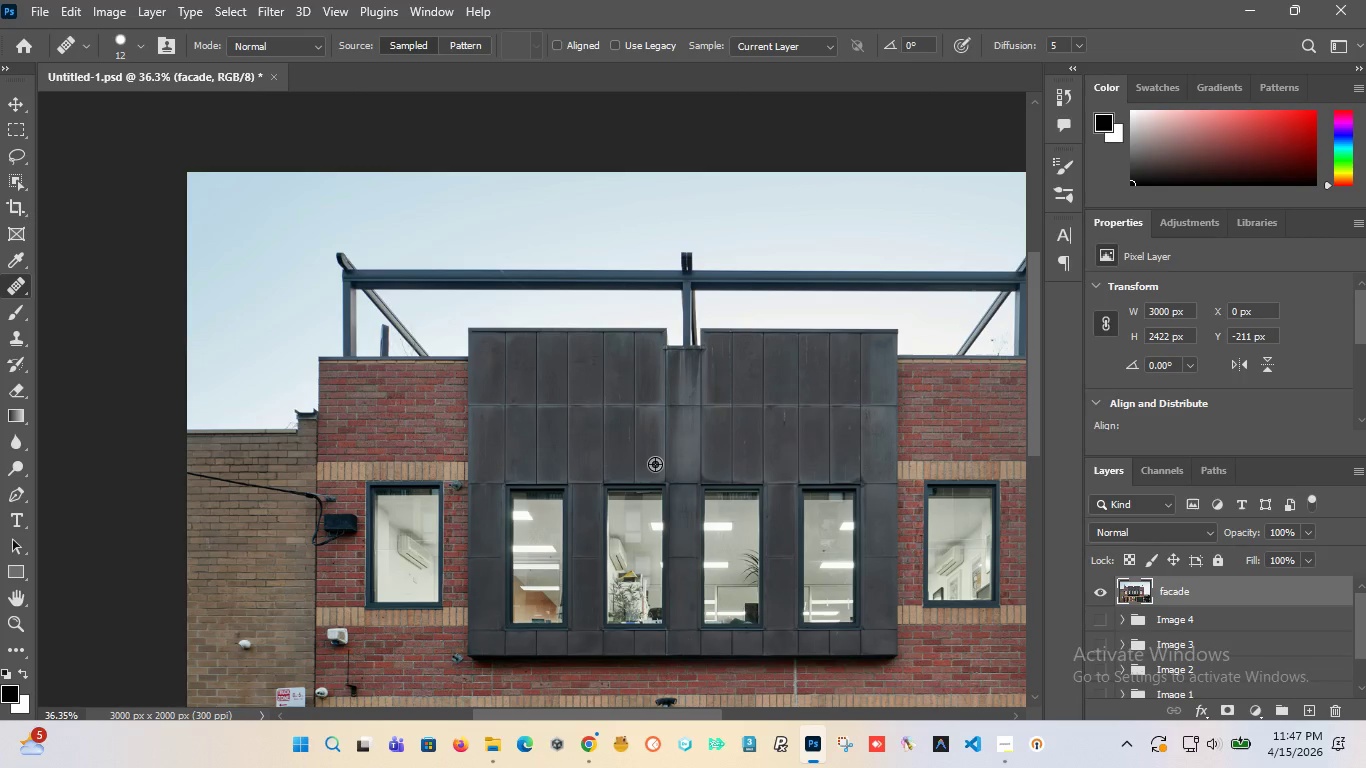 
hold_key(key=AltLeft, duration=1.5)
hold_key(key=AltLeft, duration=1.5)
scroll: coordinate [660, 641], scroll_direction: up, amount: 2.0
 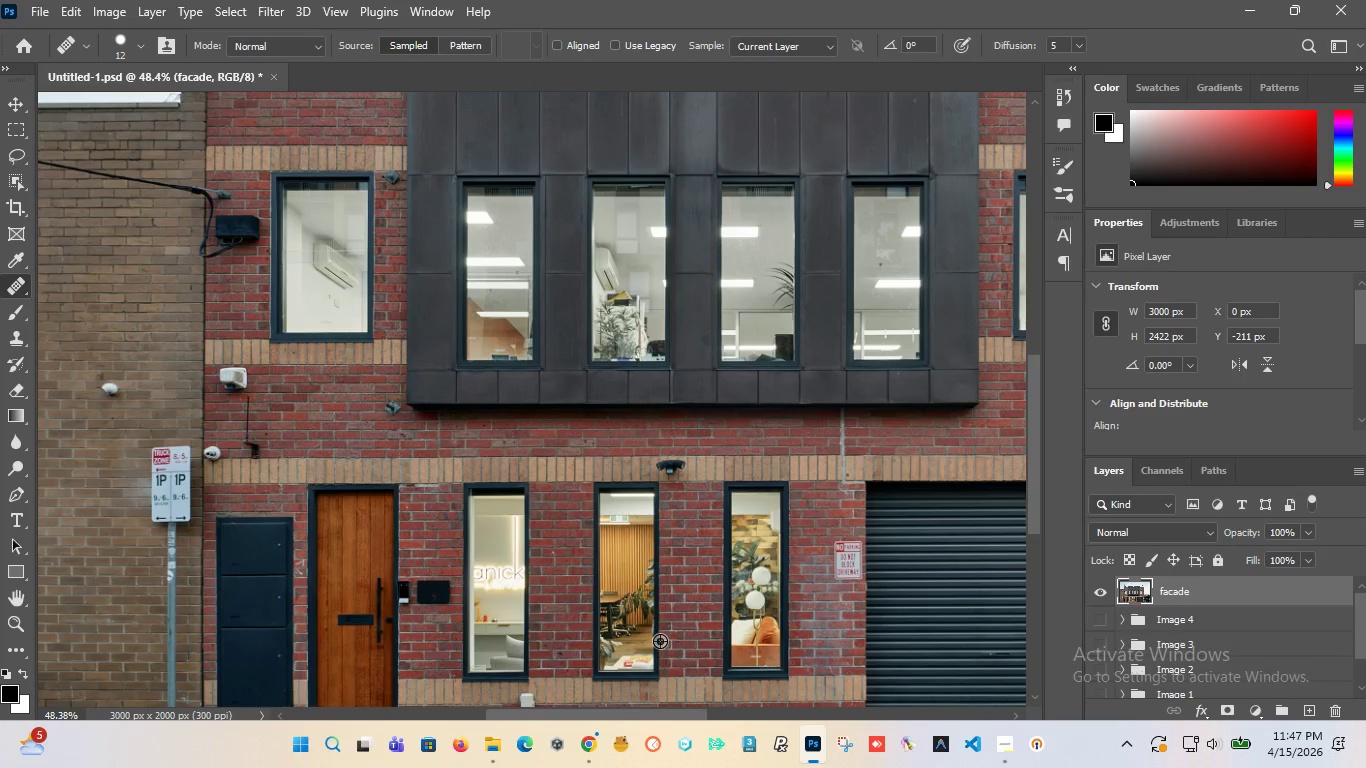 
hold_key(key=AltLeft, duration=1.5)
 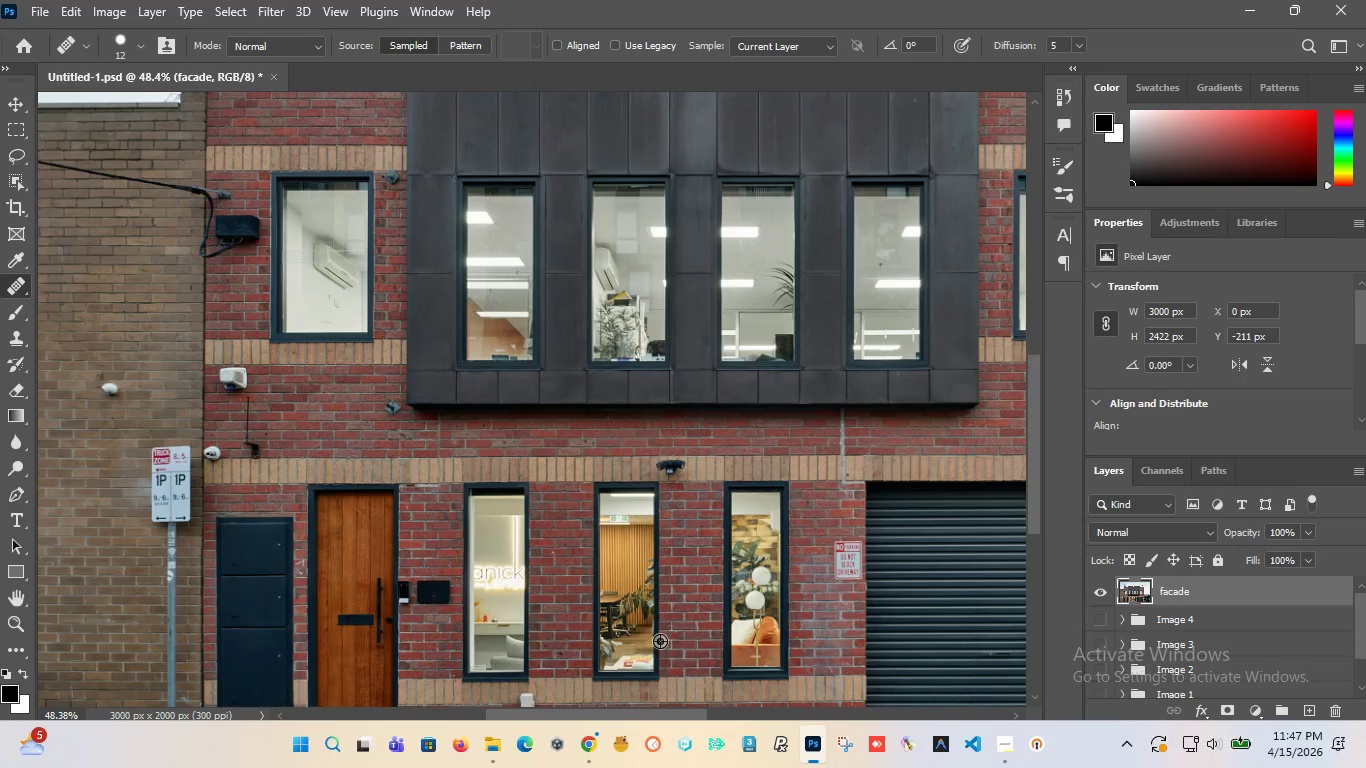 
hold_key(key=AltLeft, duration=1.5)
 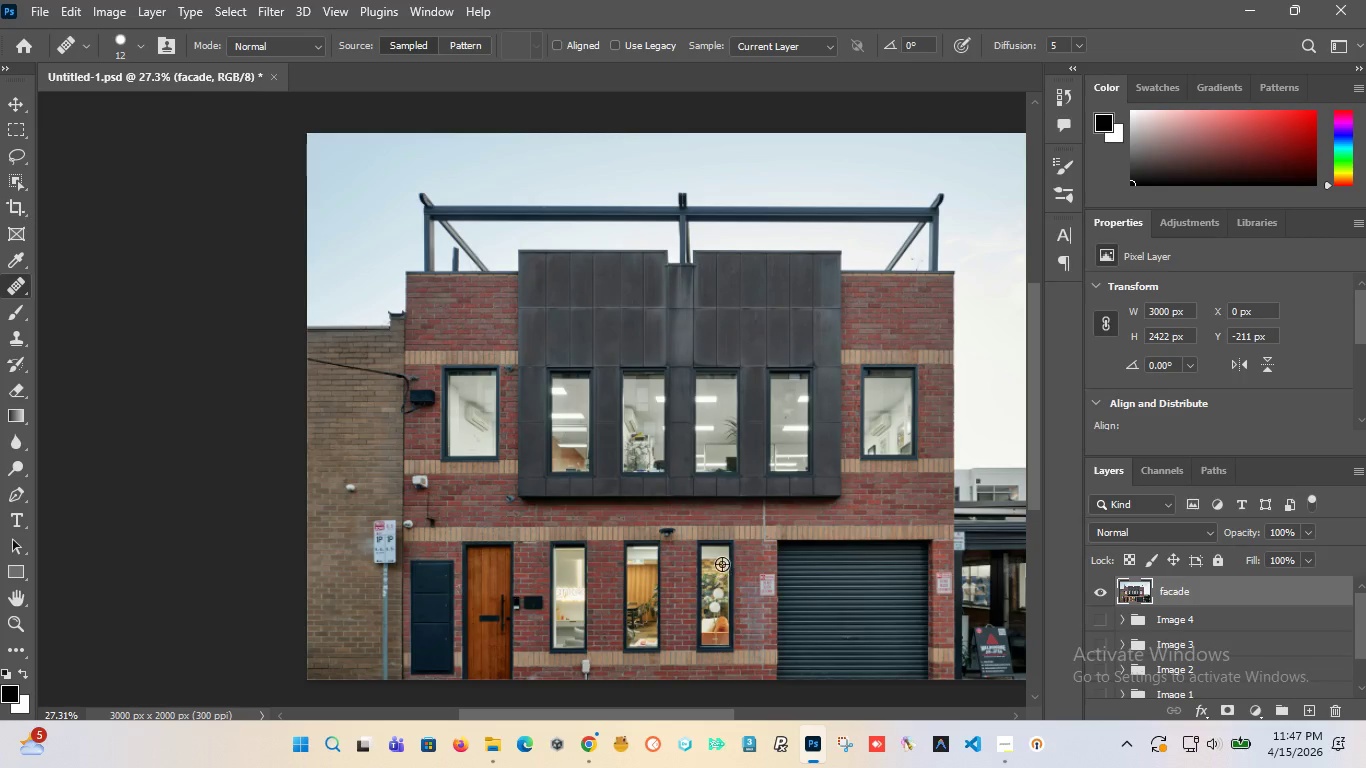 
hold_key(key=AltLeft, duration=1.52)
 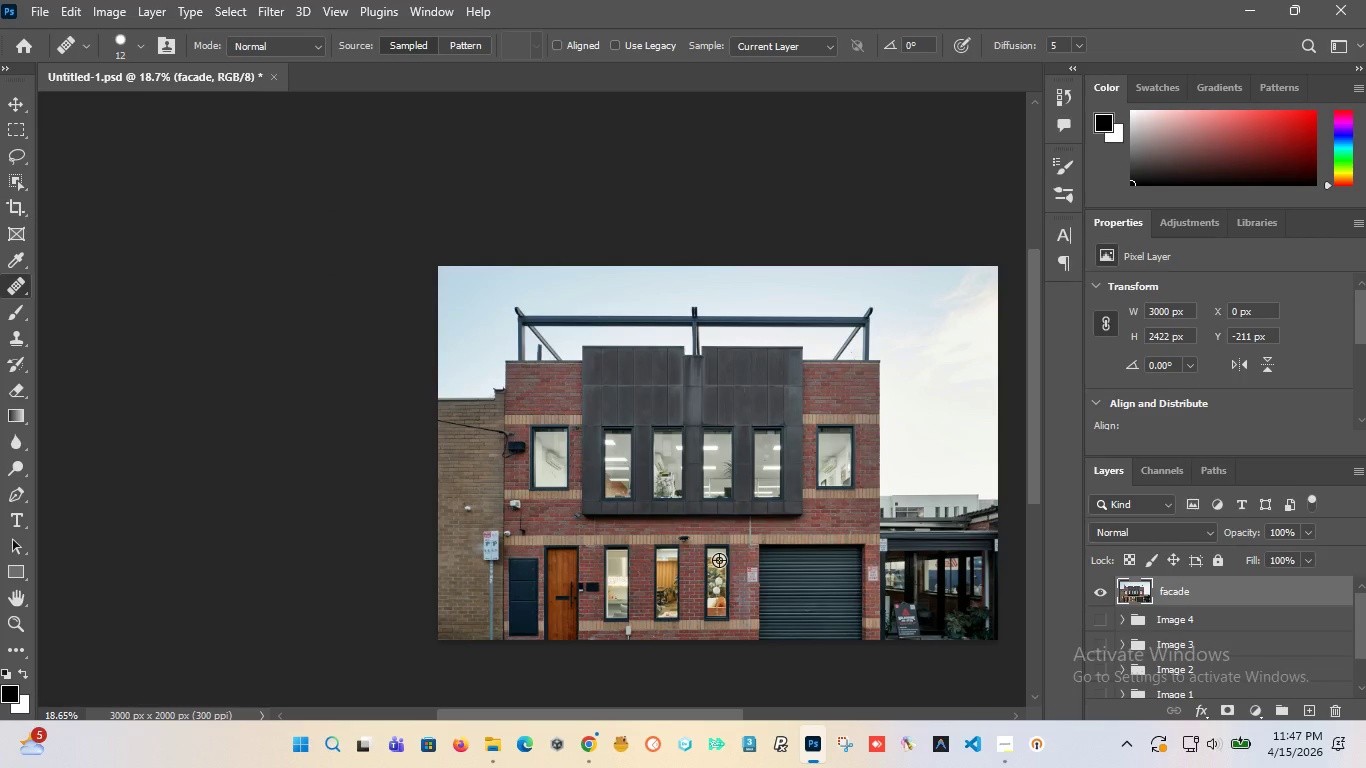 
scroll: coordinate [719, 554], scroll_direction: down, amount: 10.0
 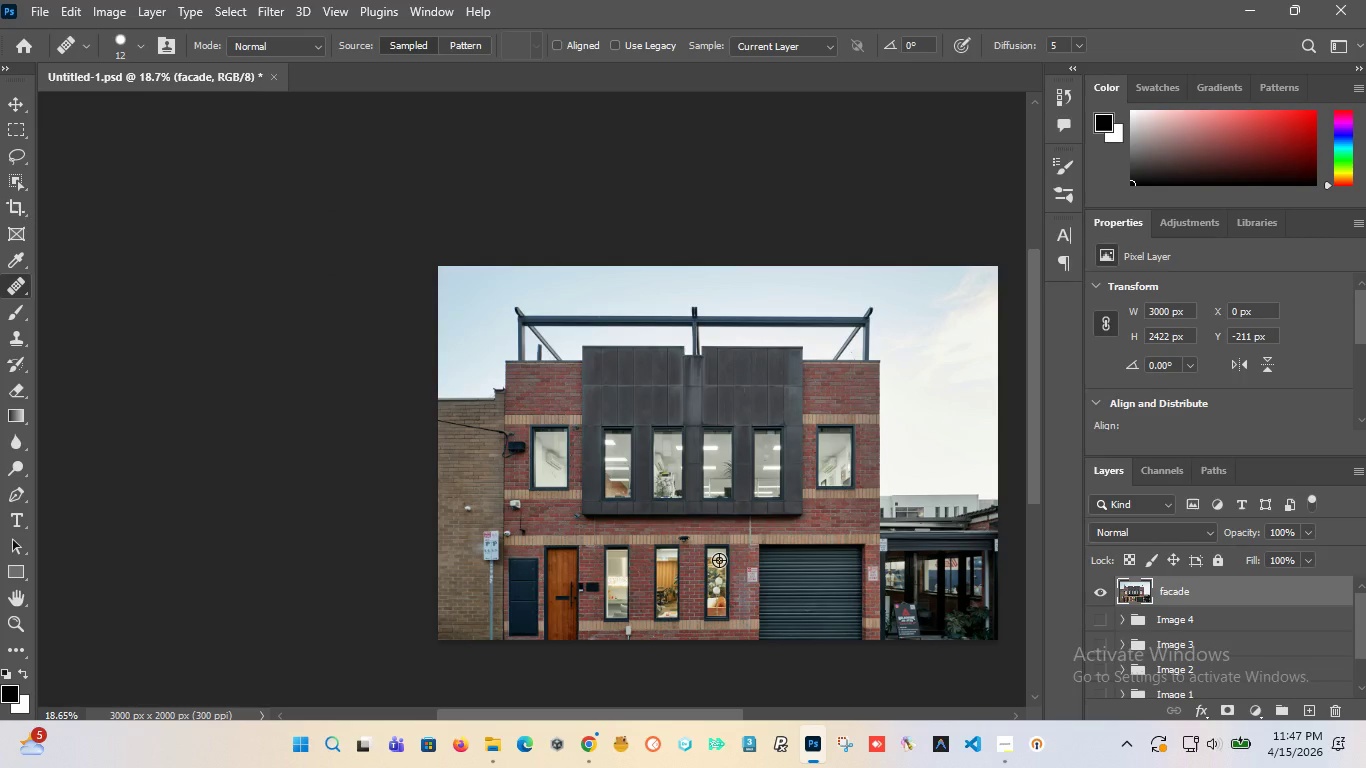 
hold_key(key=AltLeft, duration=1.5)
 